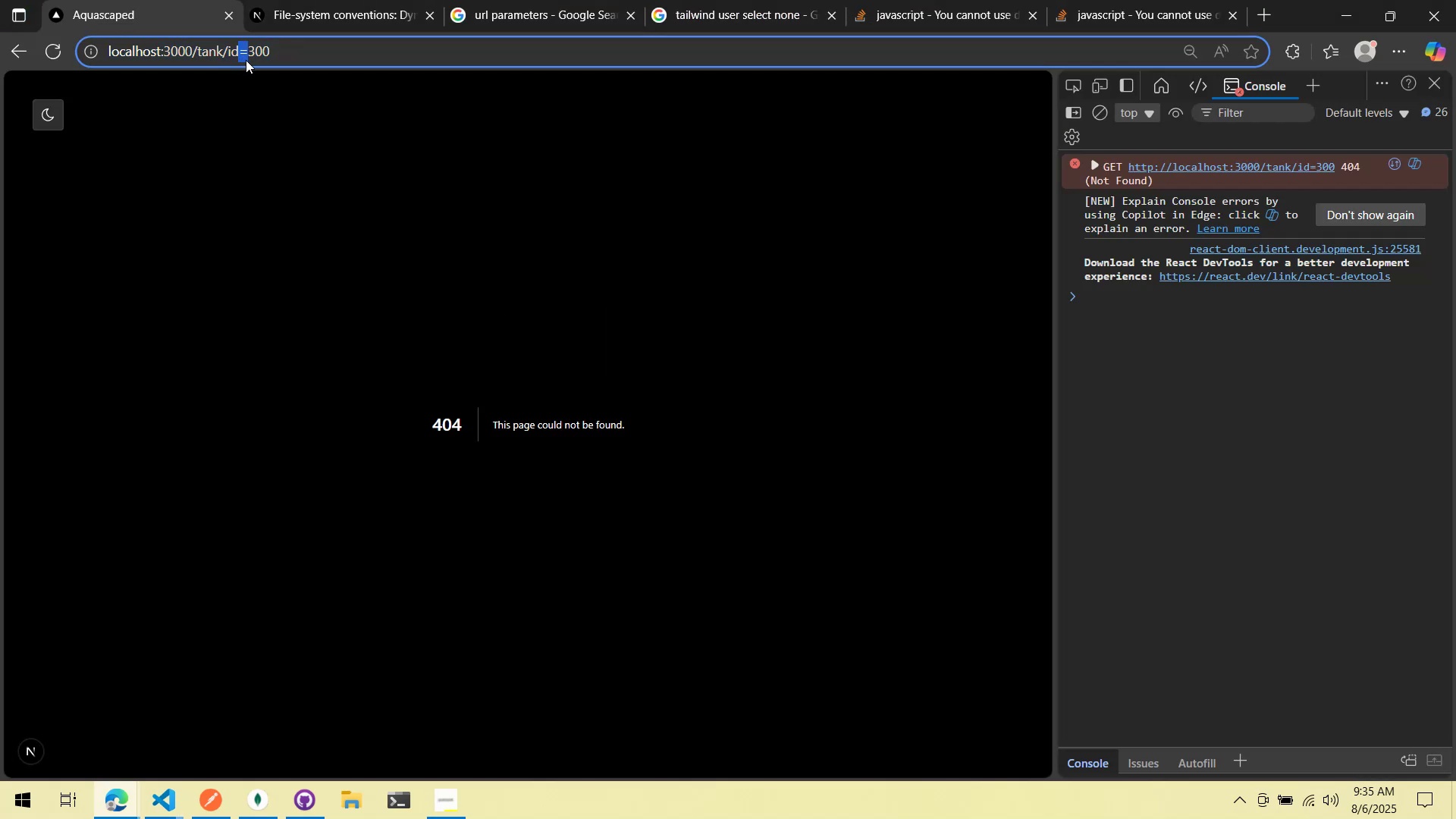 
triple_click([246, 60])
 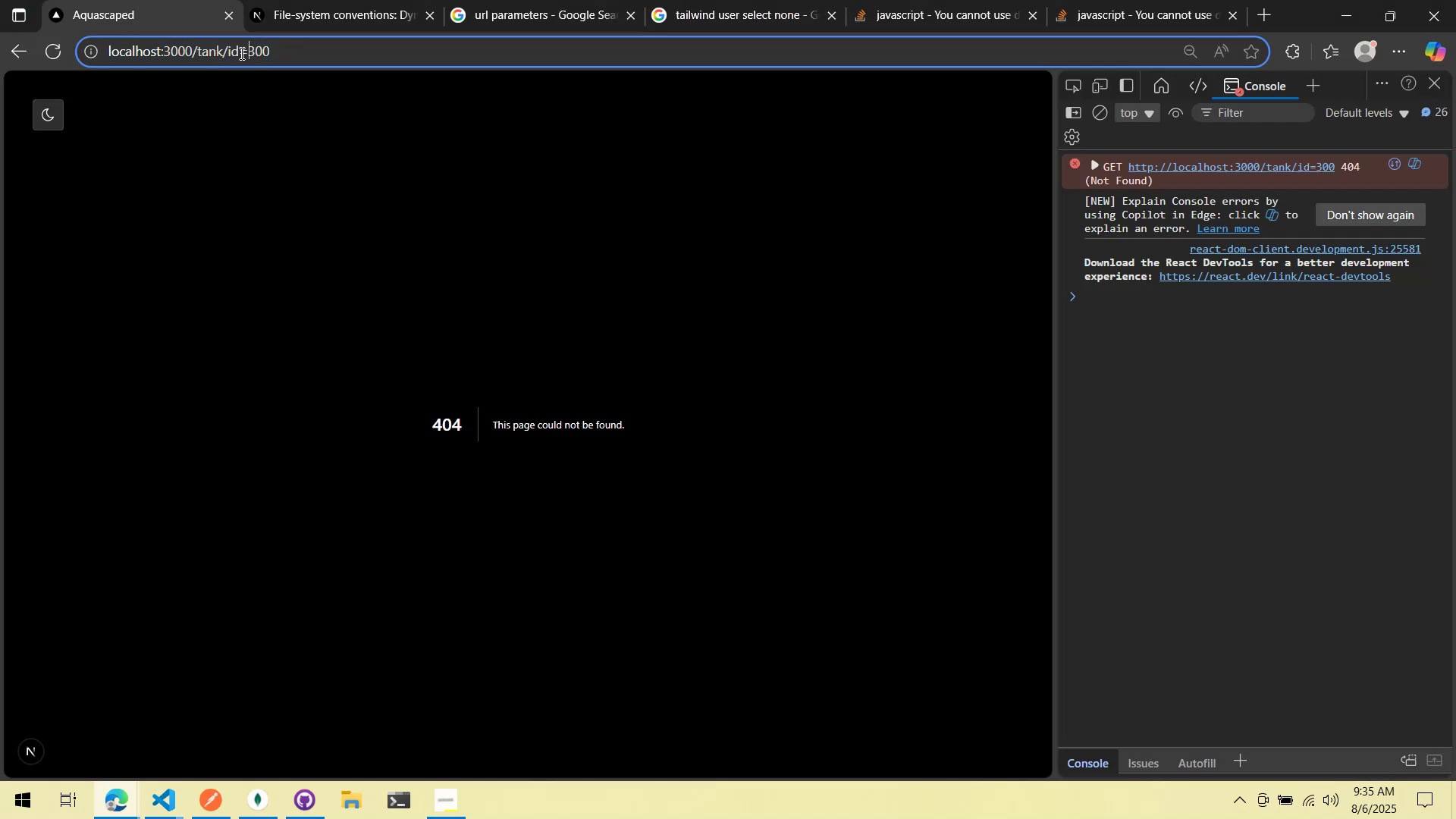 
key(Backspace)
 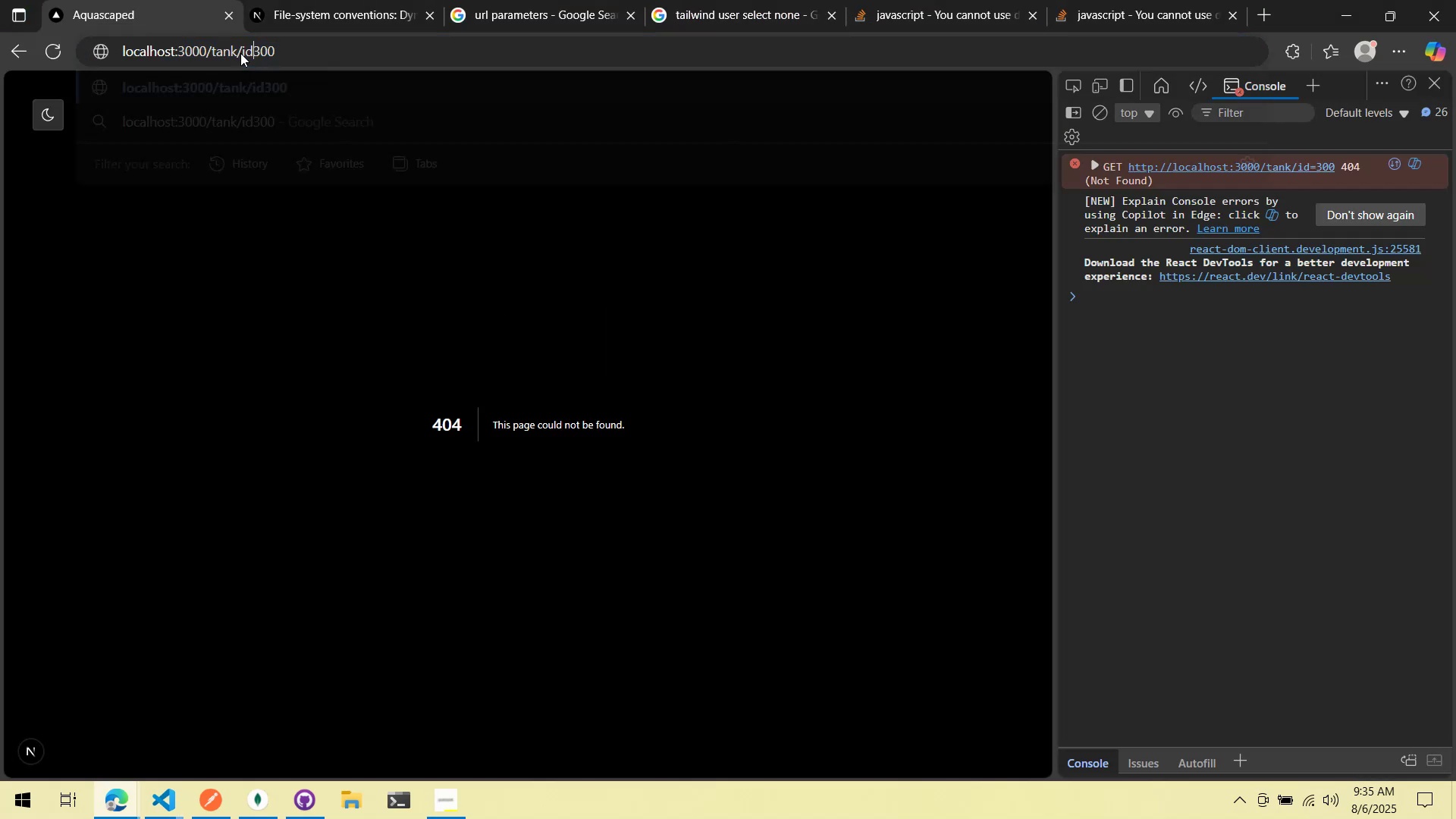 
key(Slash)
 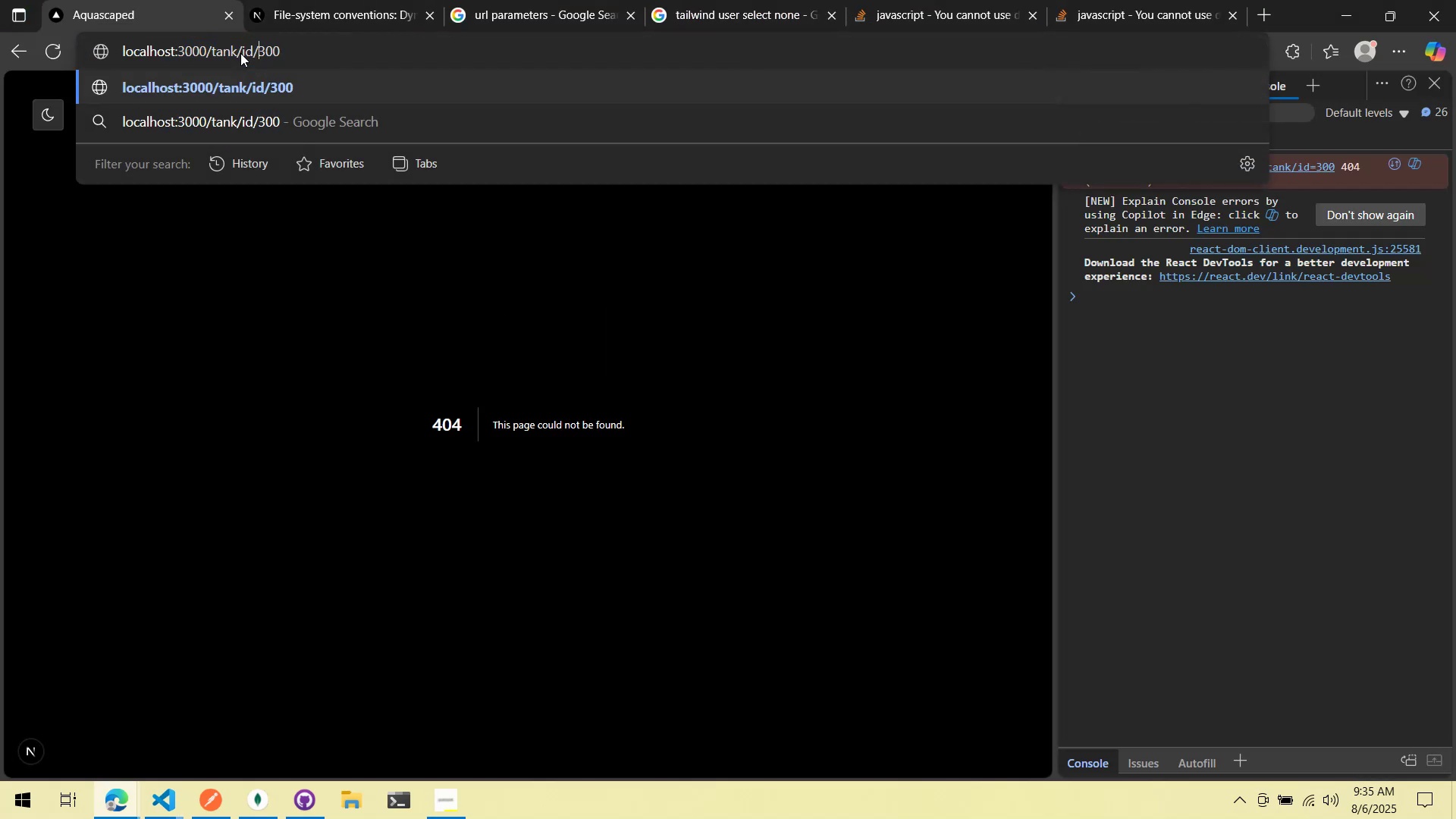 
key(Enter)
 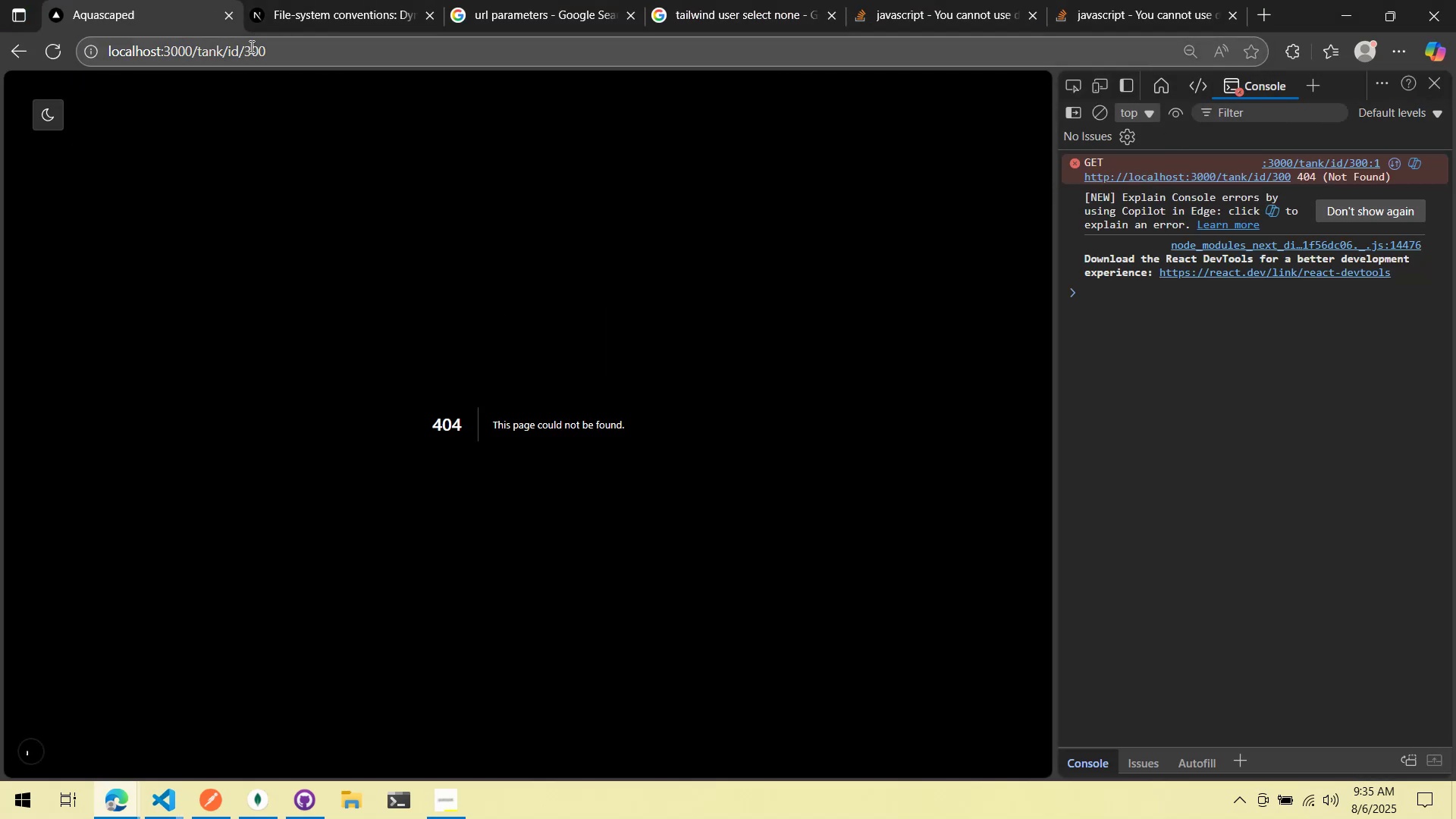 
key(Alt+AltLeft)
 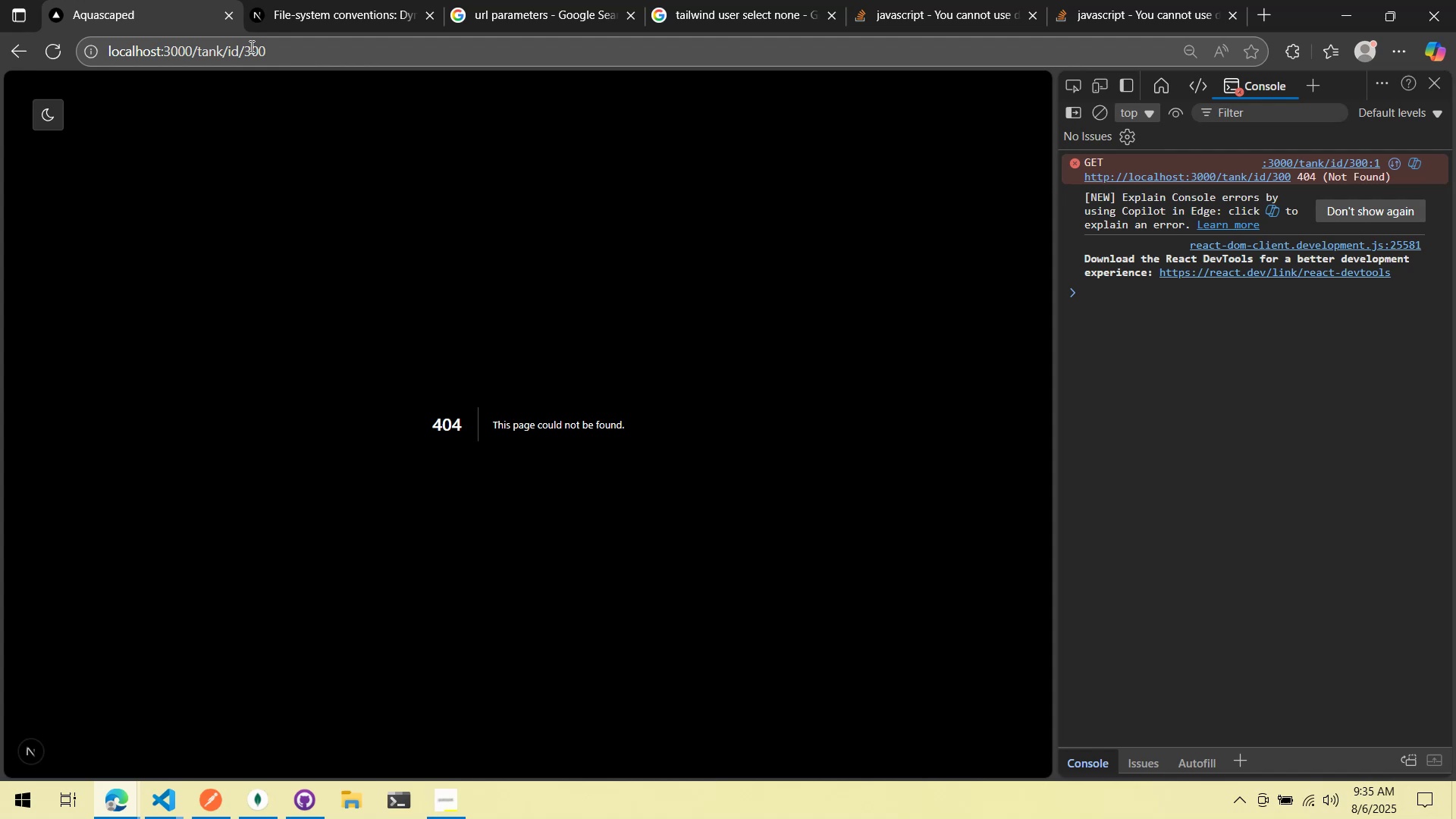 
key(Alt+Tab)
 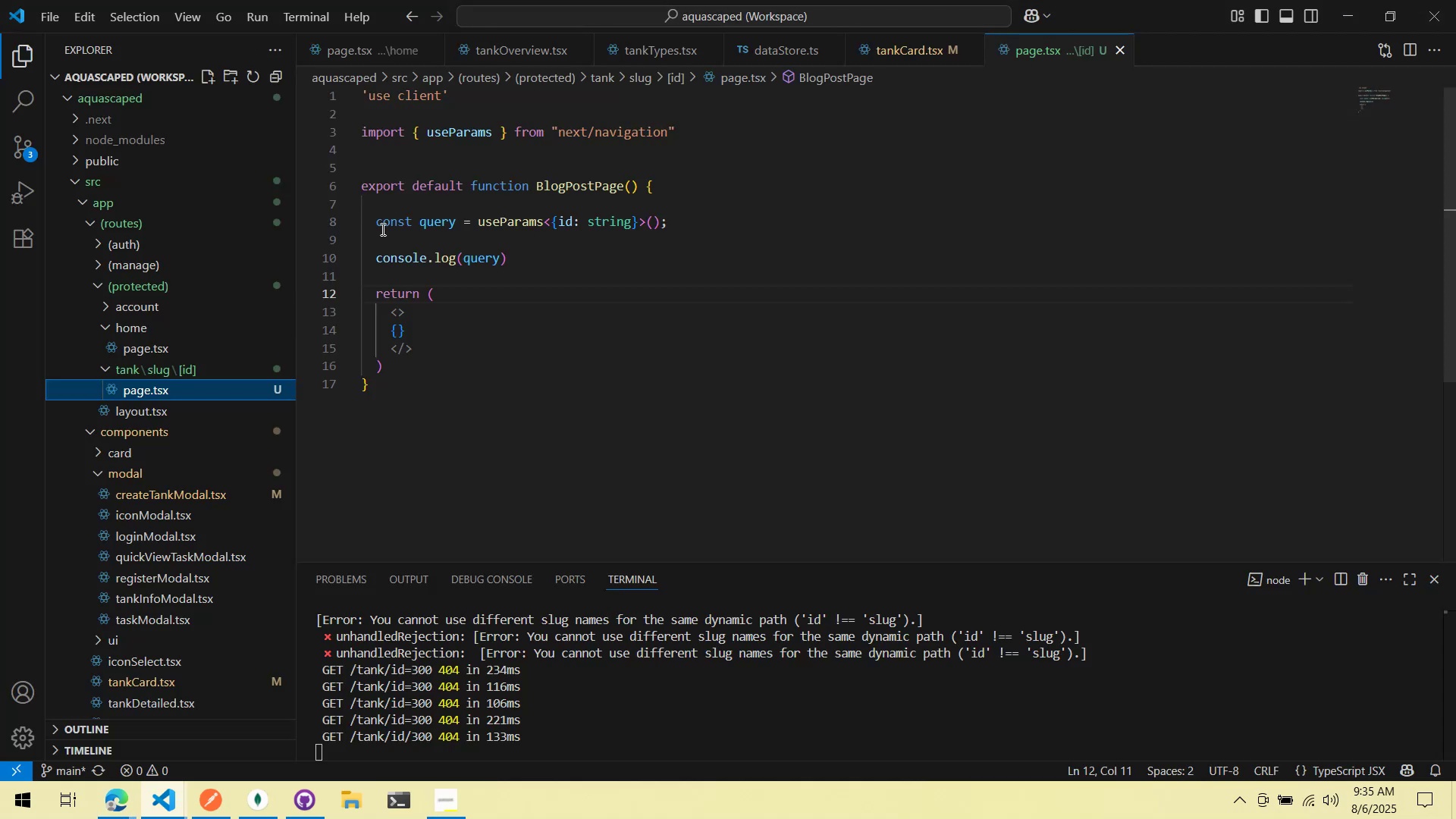 
key(Alt+AltLeft)
 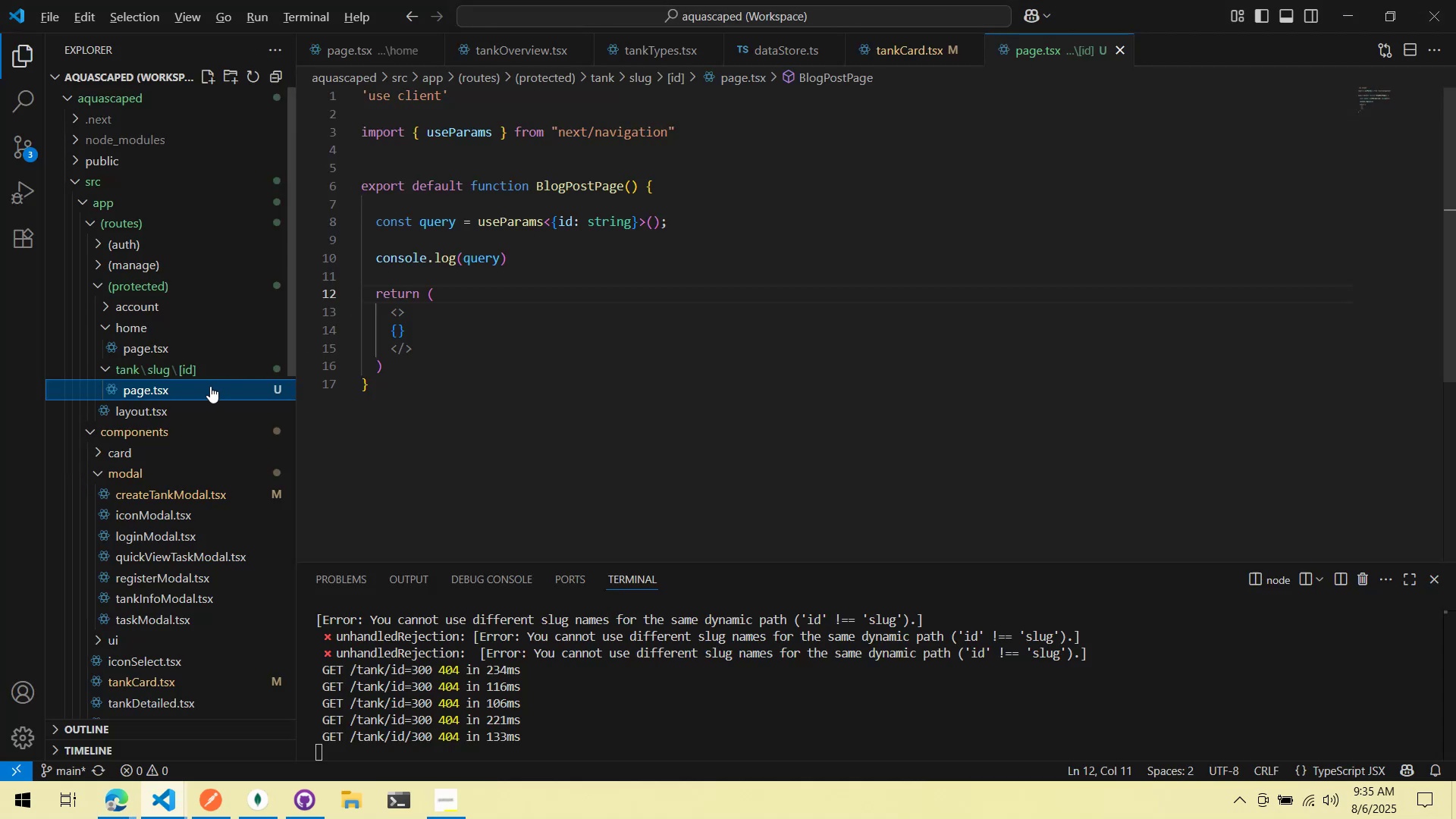 
key(Alt+Tab)
 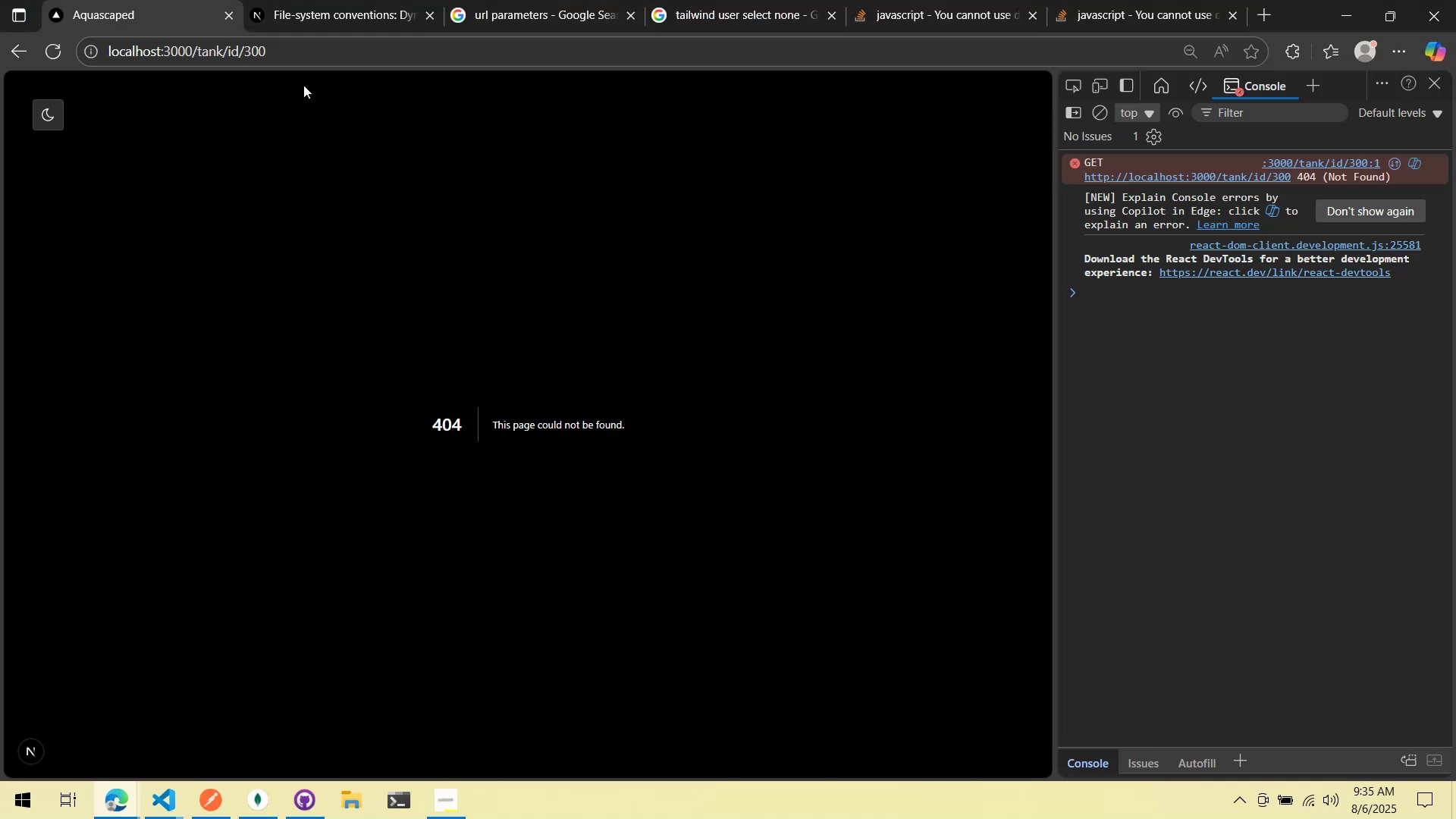 
left_click([310, 0])
 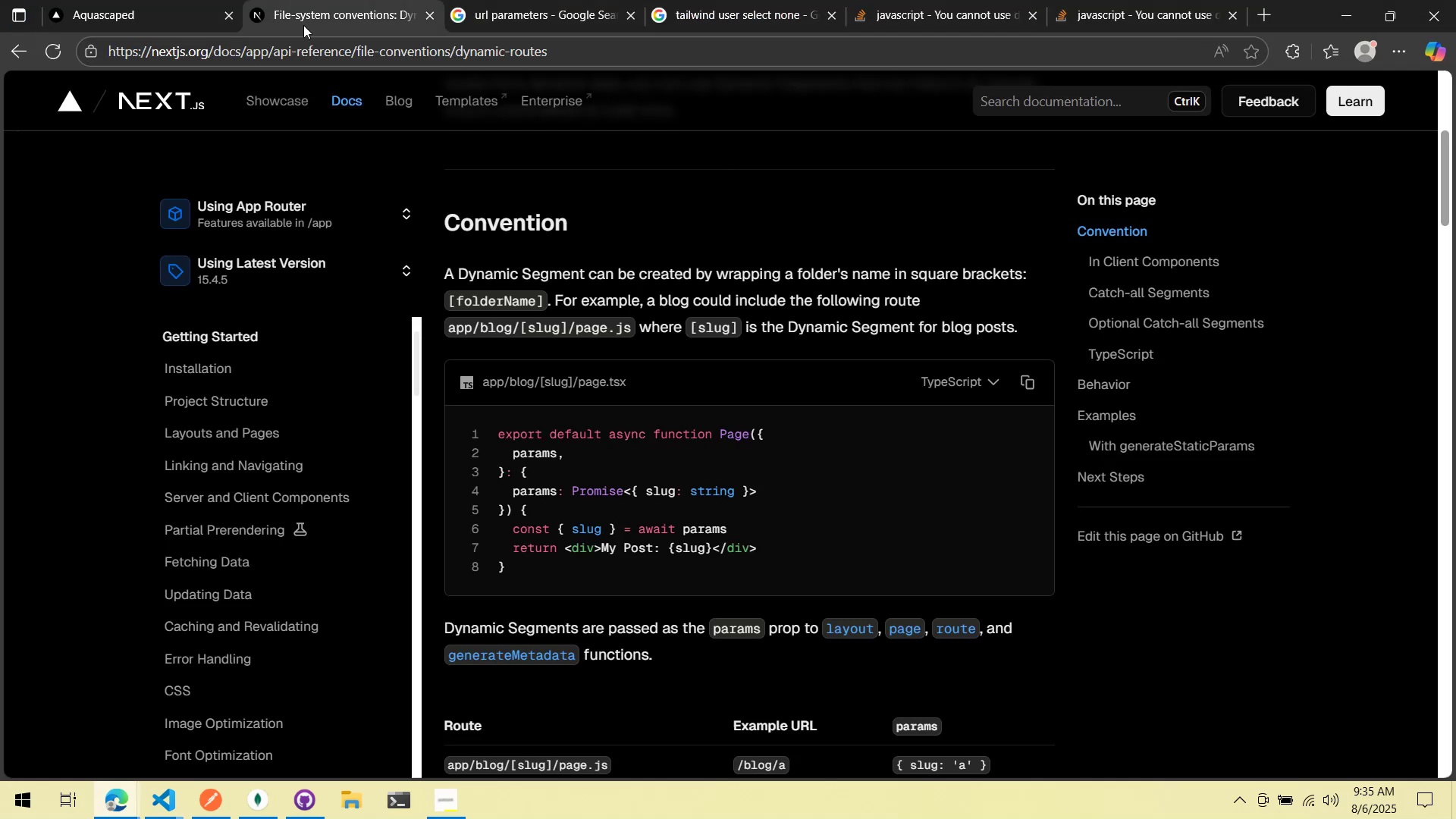 
wait(9.03)
 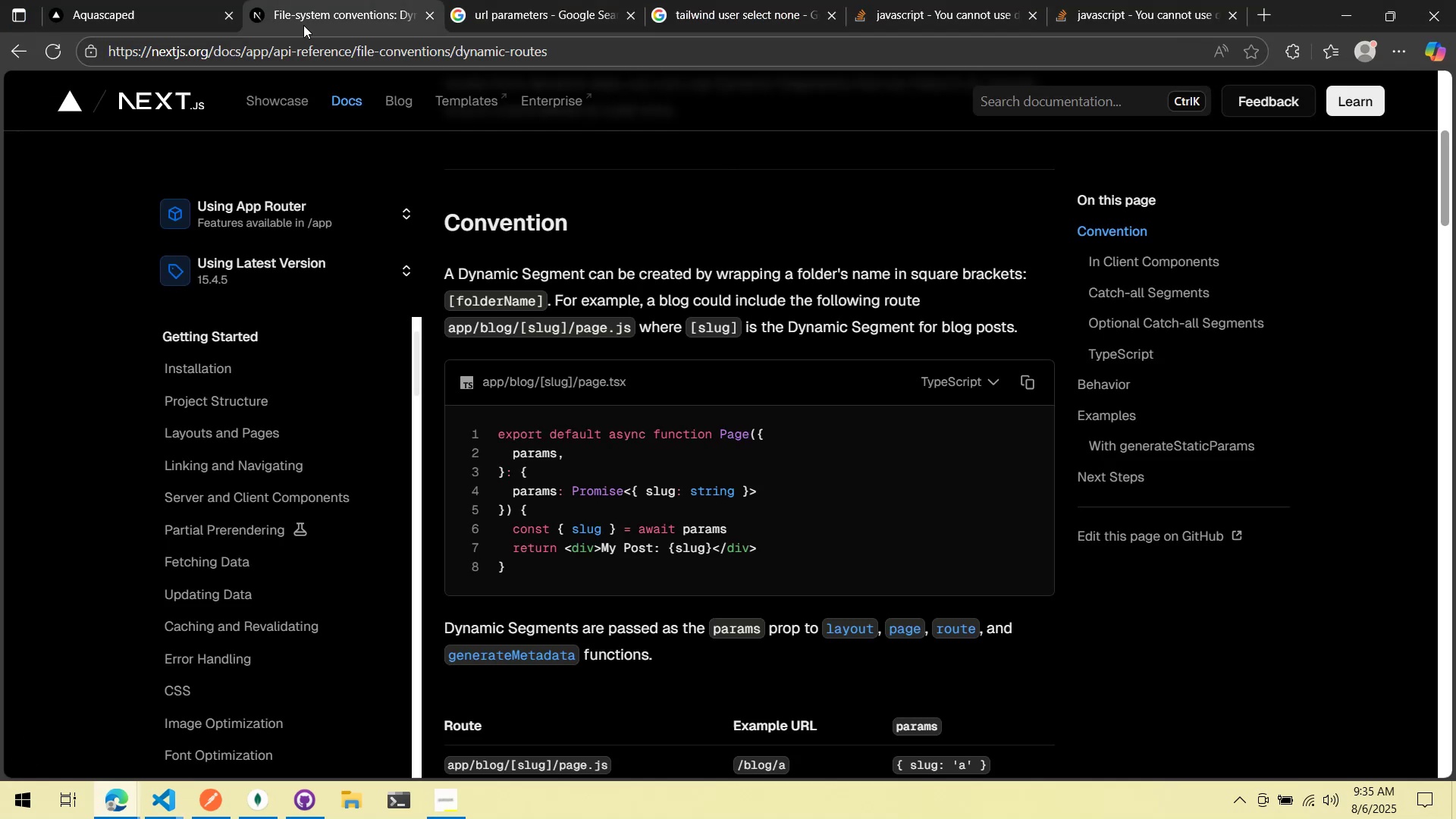 
scroll: coordinate [469, 366], scroll_direction: down, amount: 3.0
 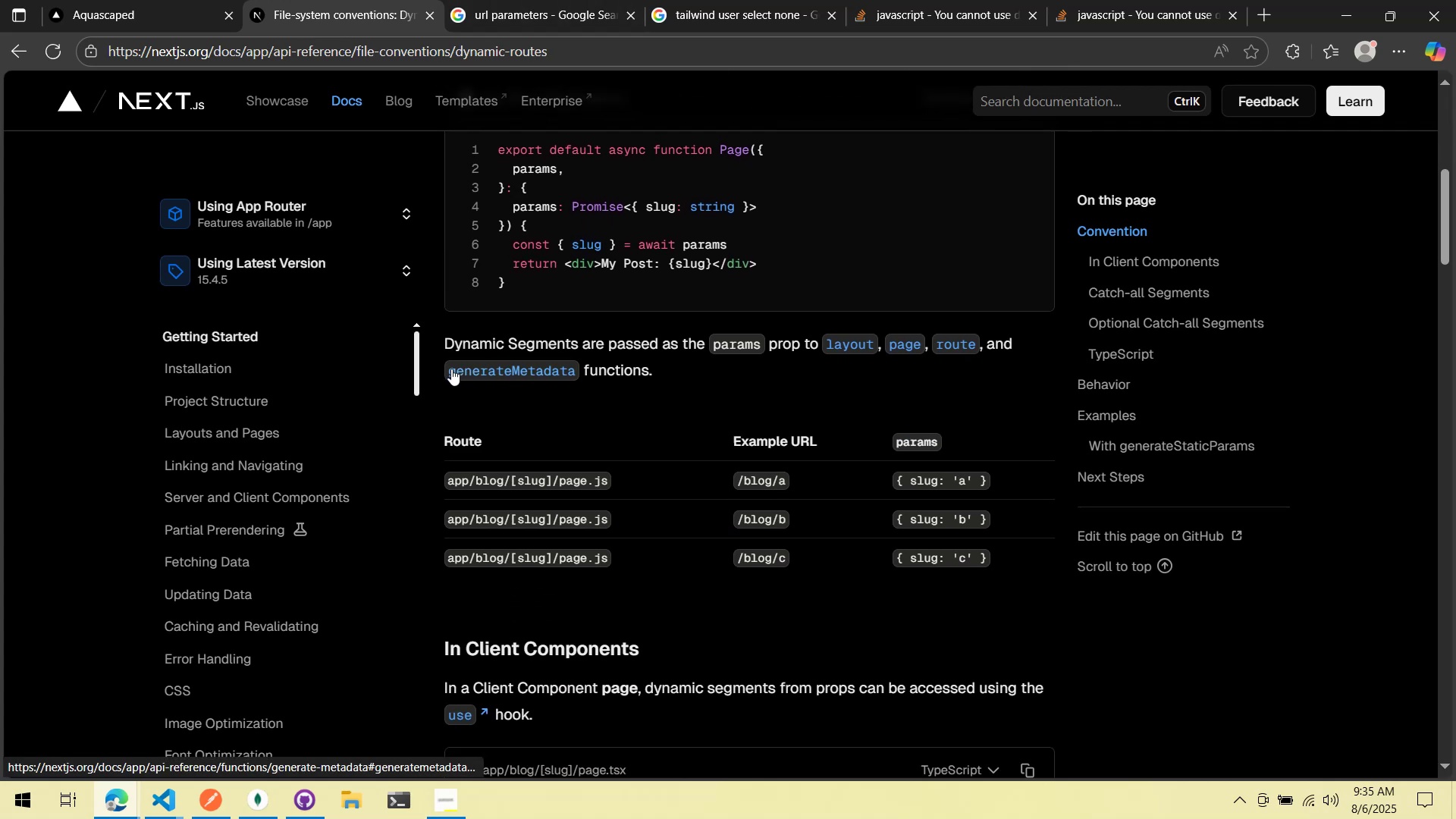 
scroll: coordinate [447, 369], scroll_direction: up, amount: 2.0
 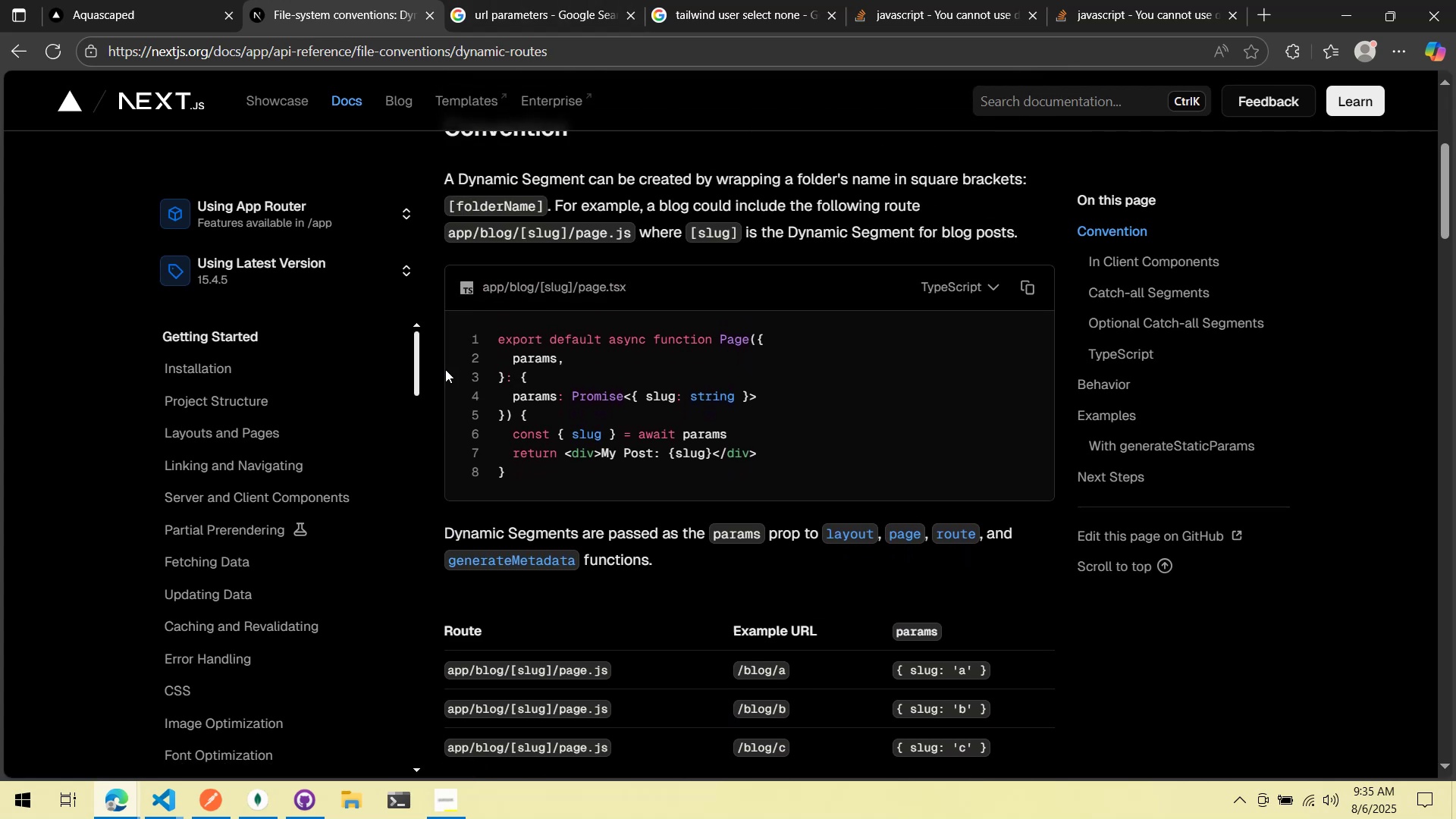 
key(Alt+AltLeft)
 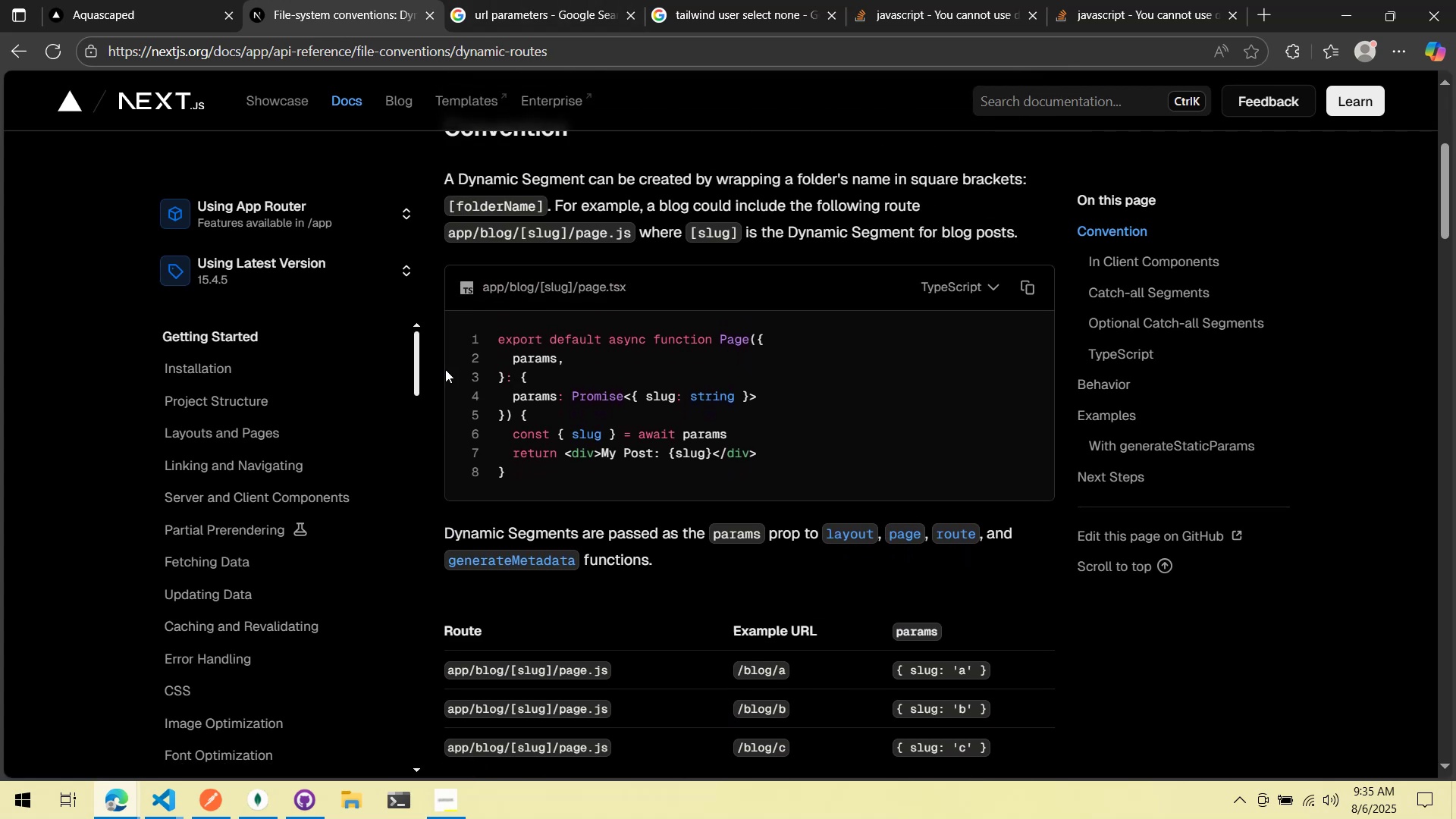 
key(Alt+Tab)
 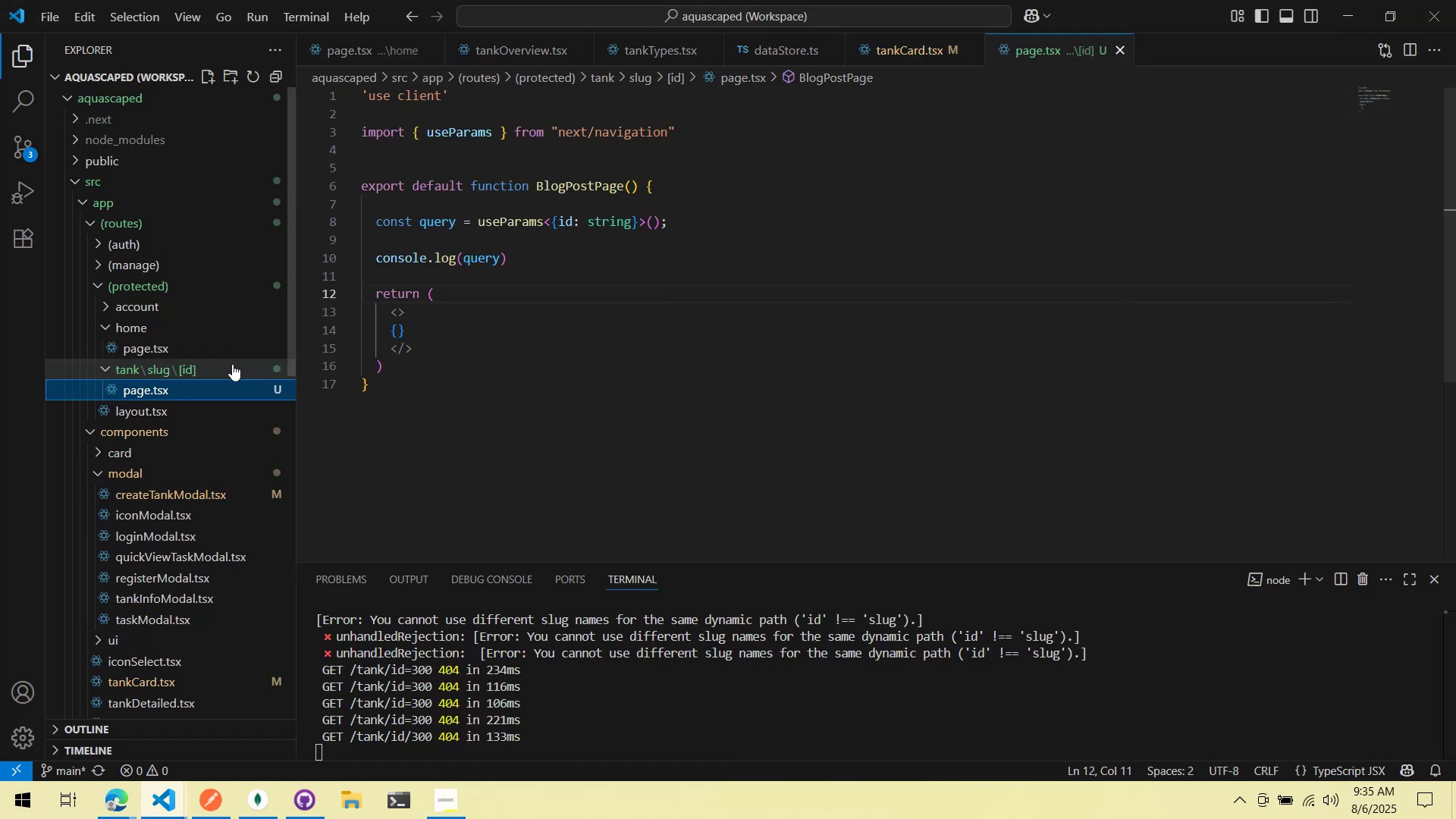 
double_click([230, 366])
 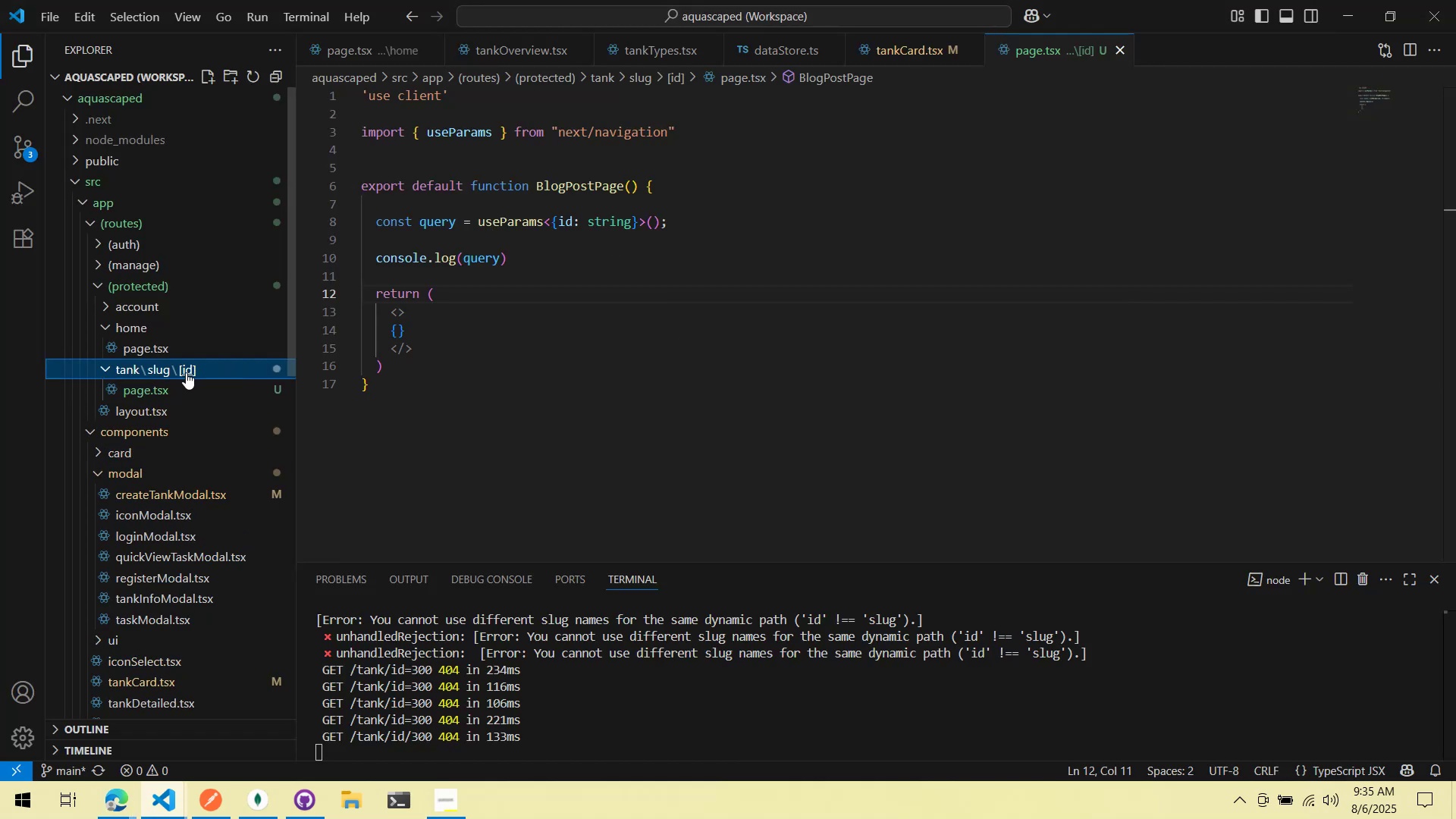 
right_click([199, 369])
 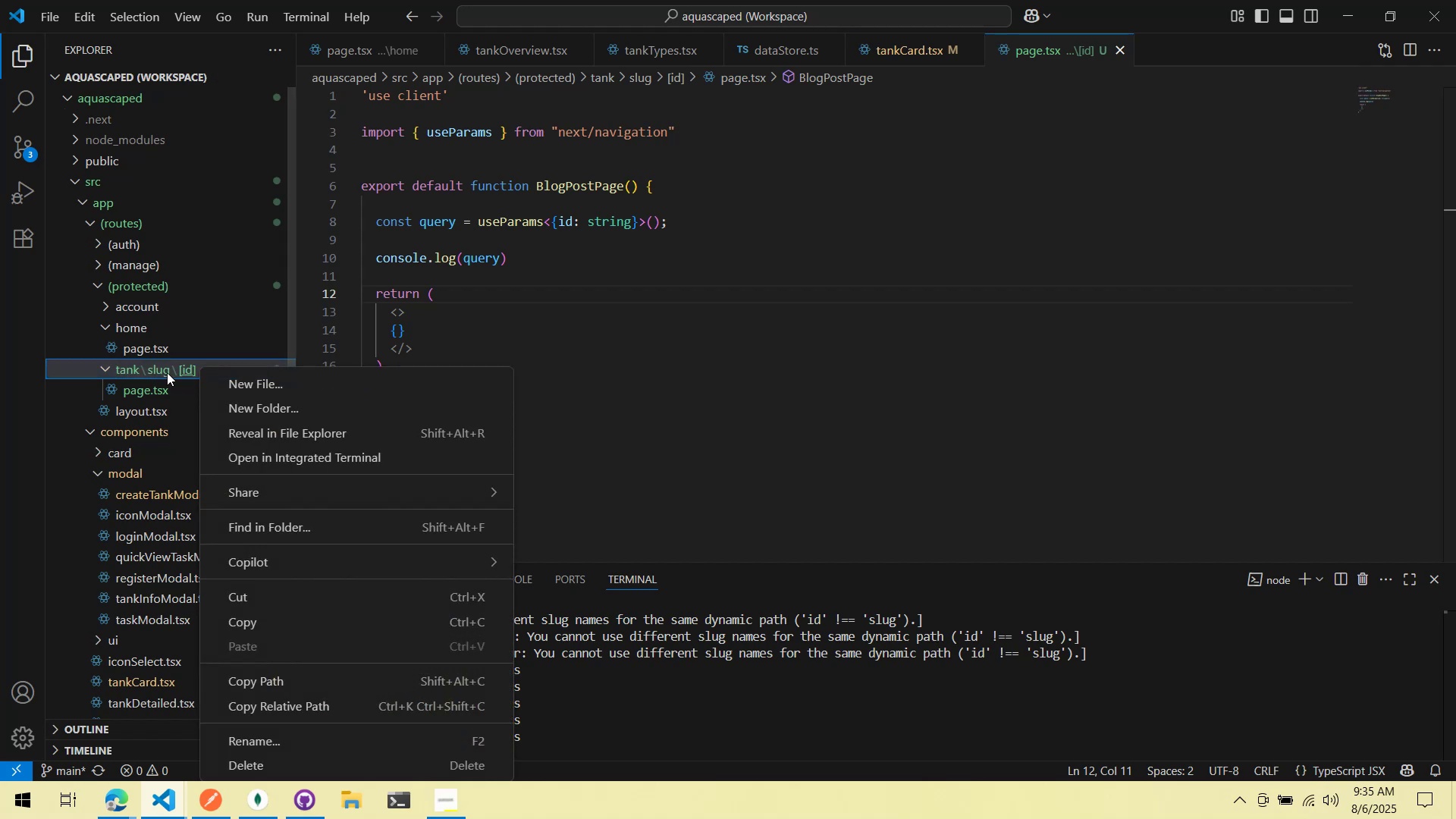 
right_click([165, 372])
 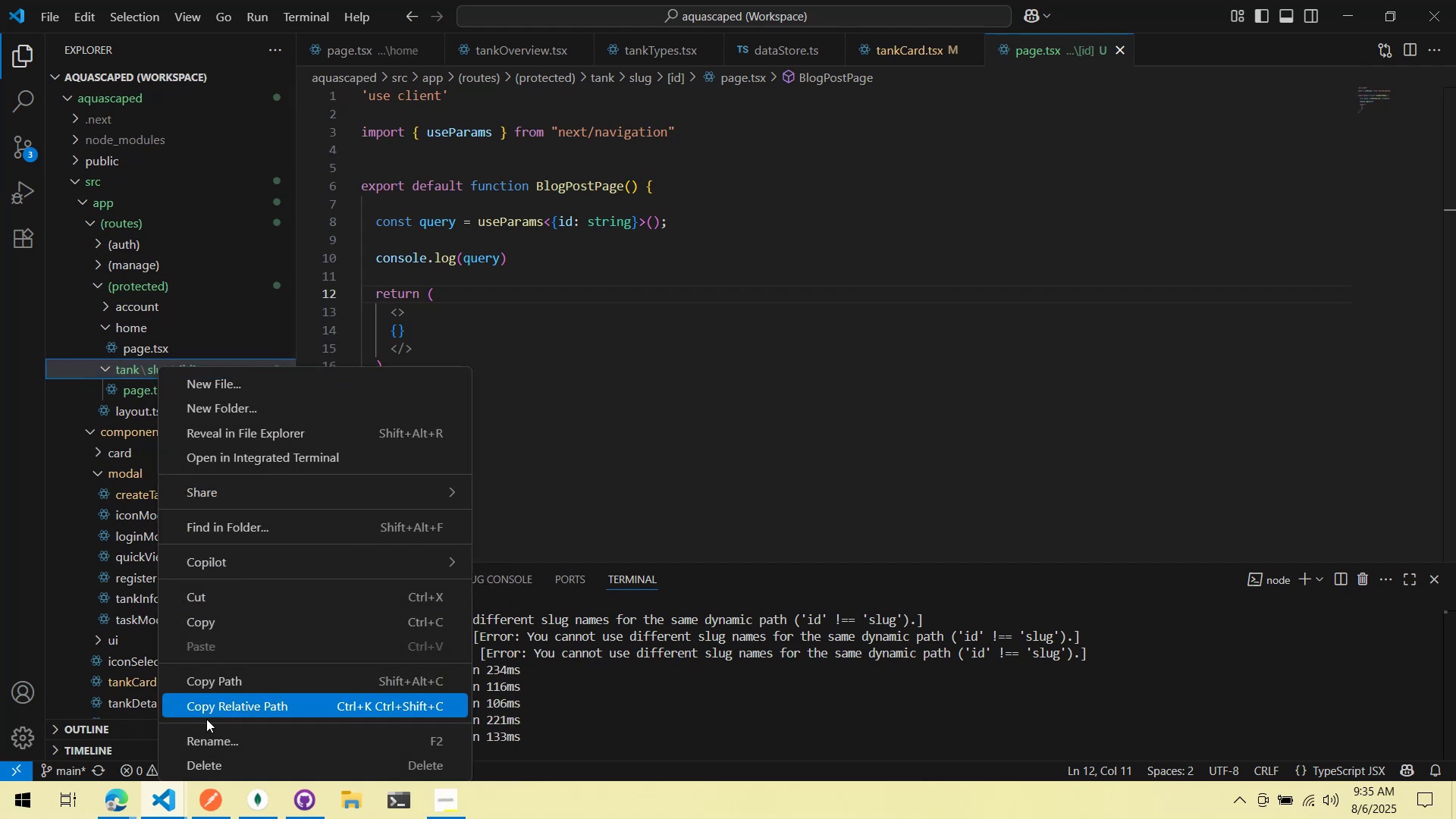 
left_click([228, 761])
 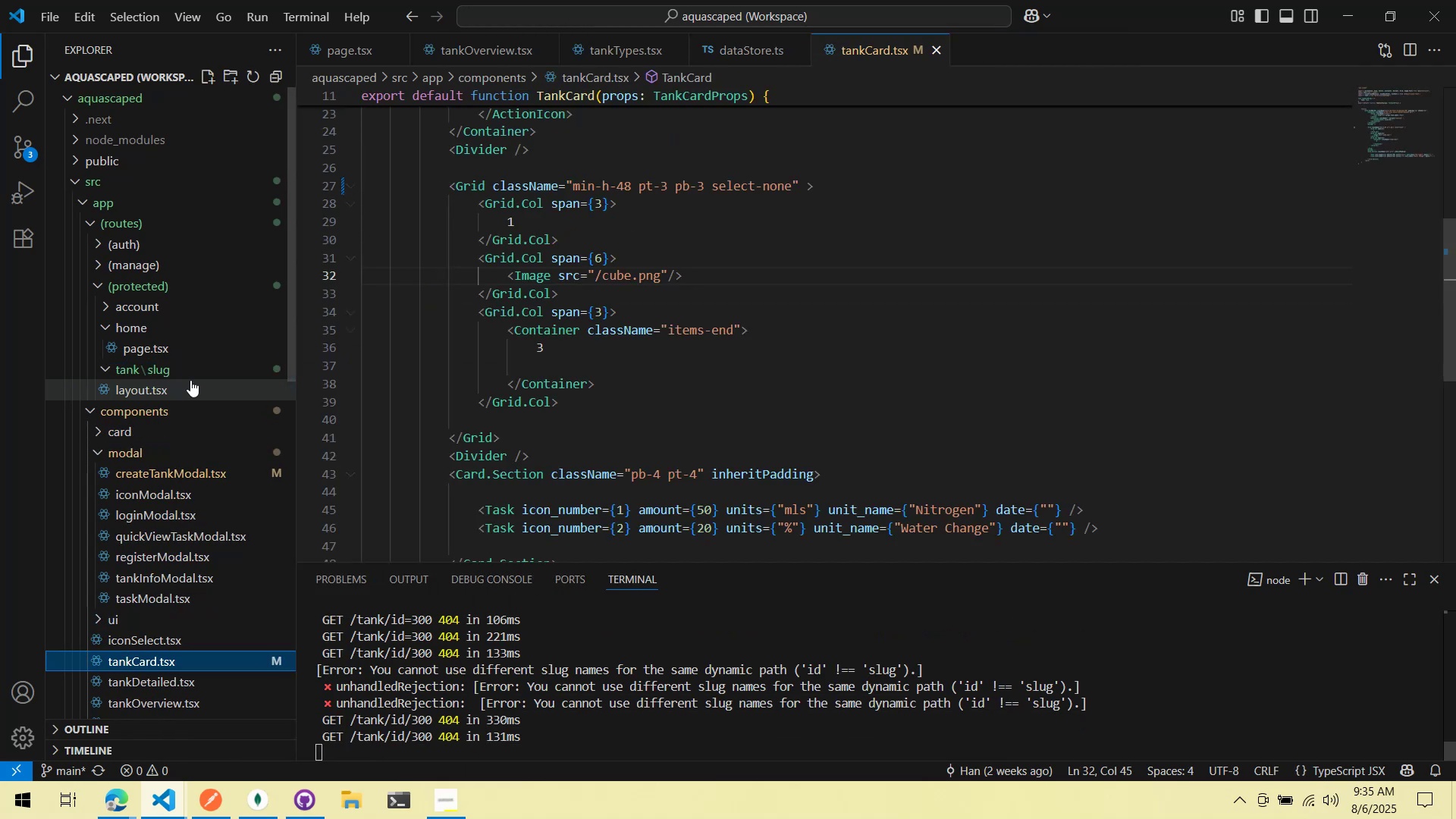 
key(Control+Z)
 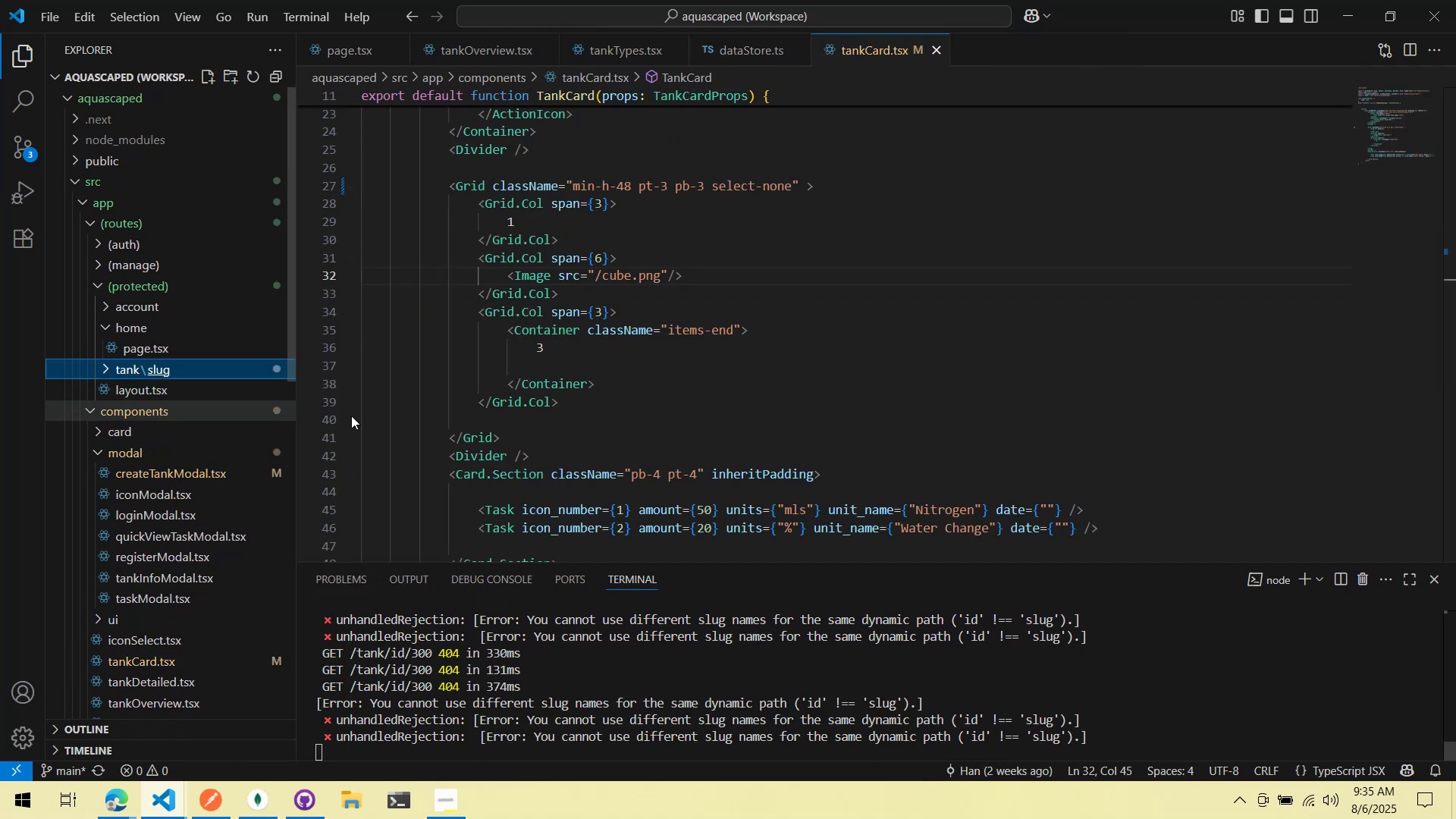 
key(Control+Z)
 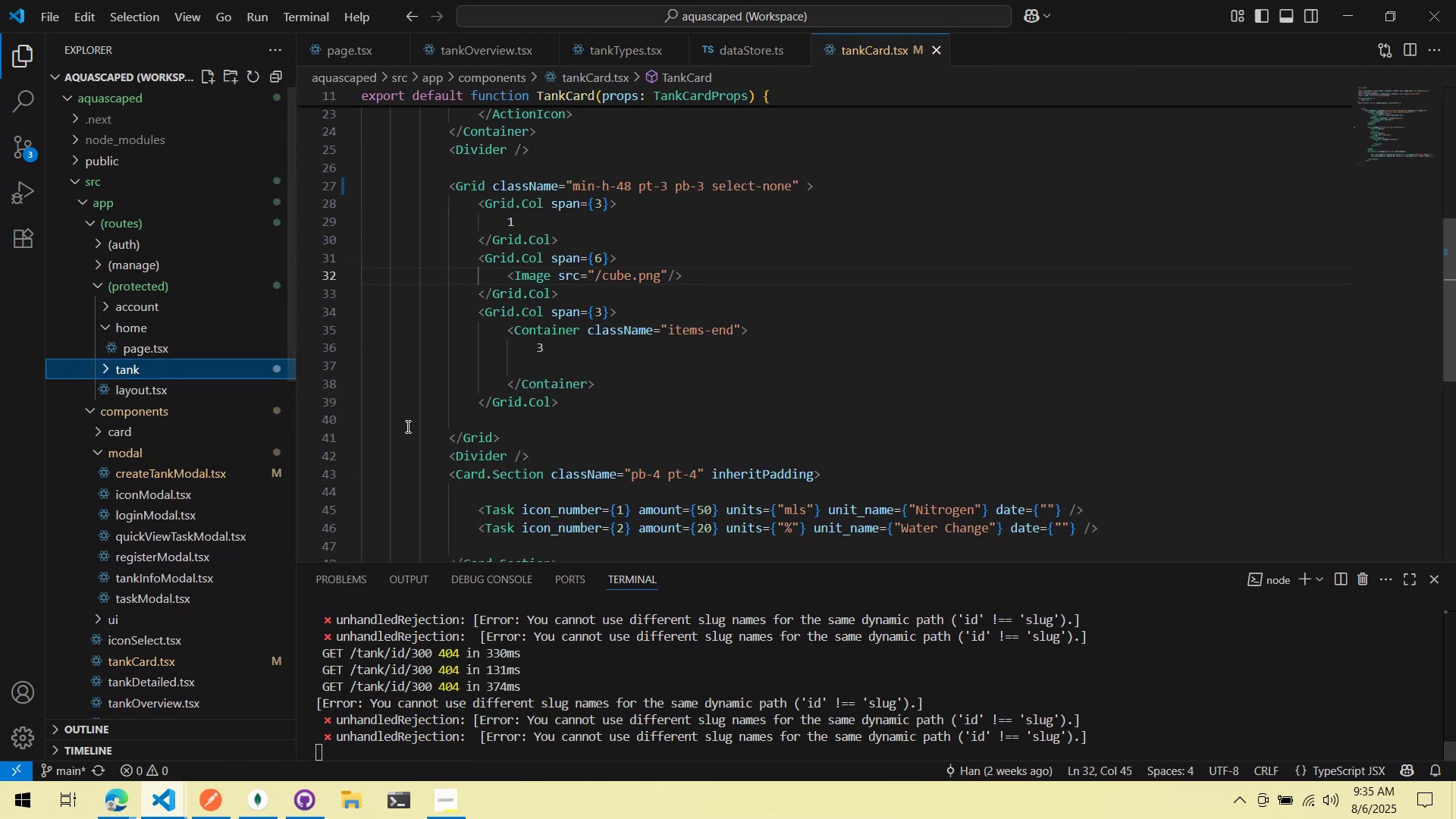 
key(Control+Z)
 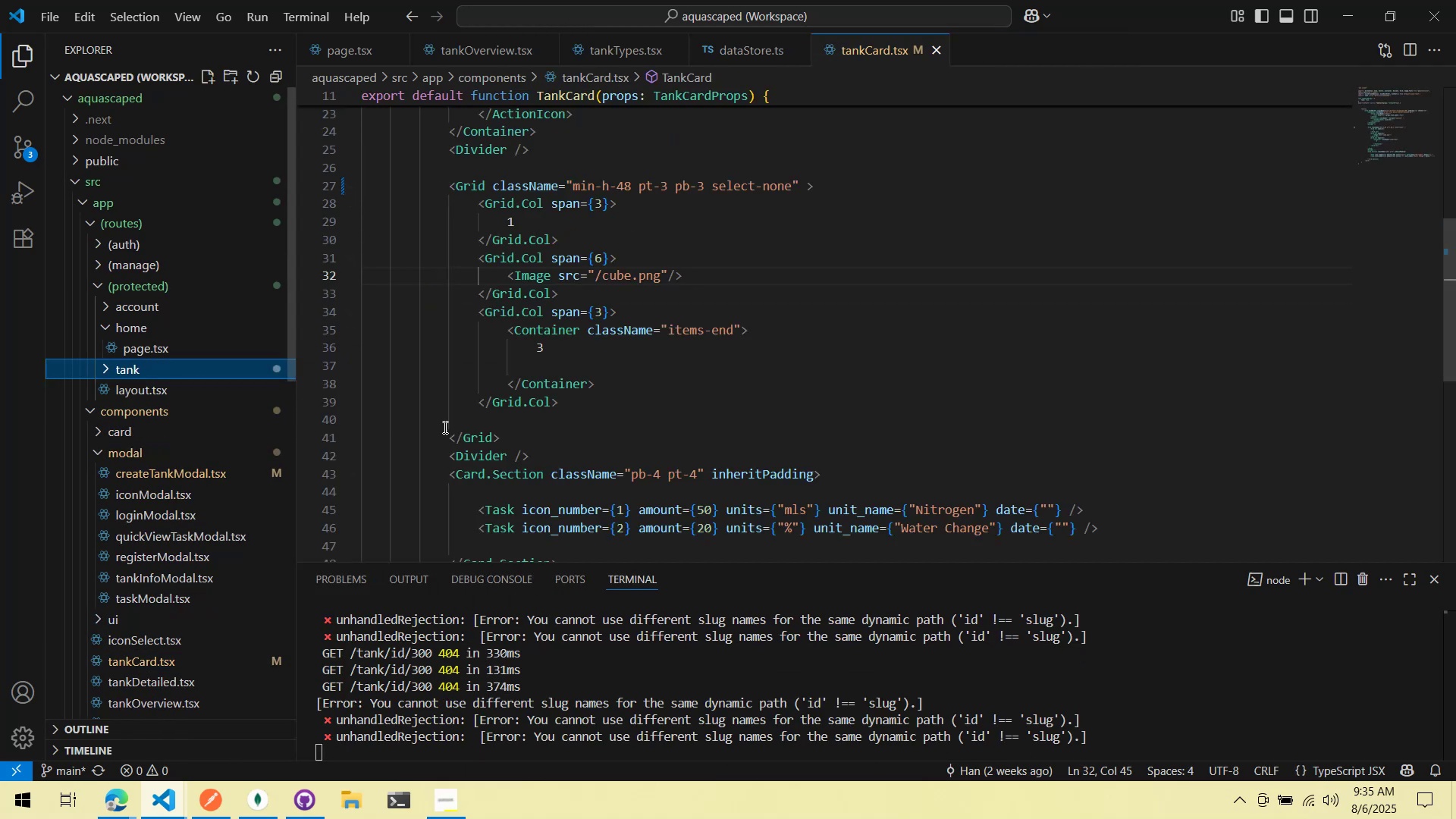 
key(Control+ControlLeft)
 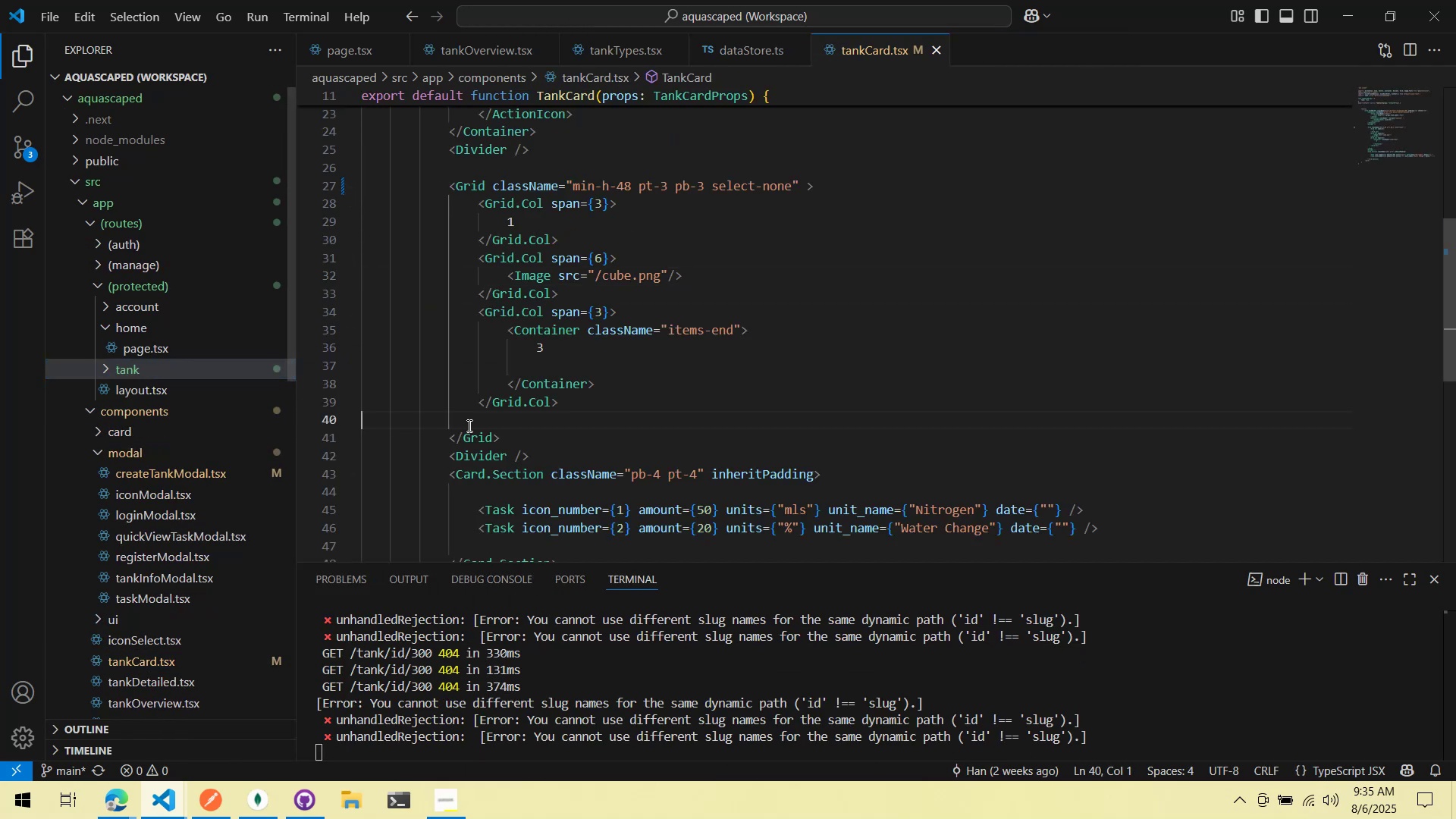 
key(Control+Z)
 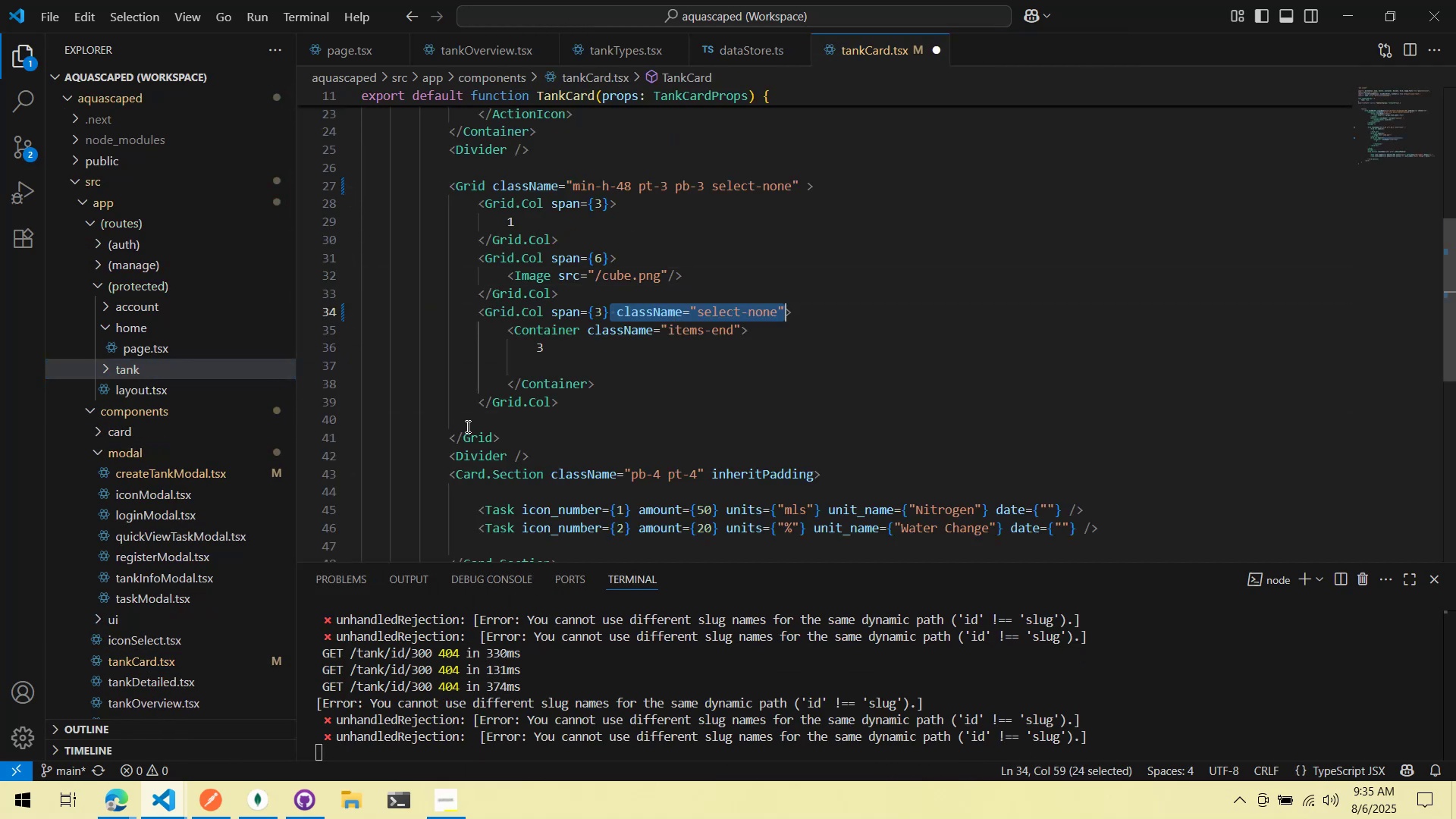 
key(Control+X)
 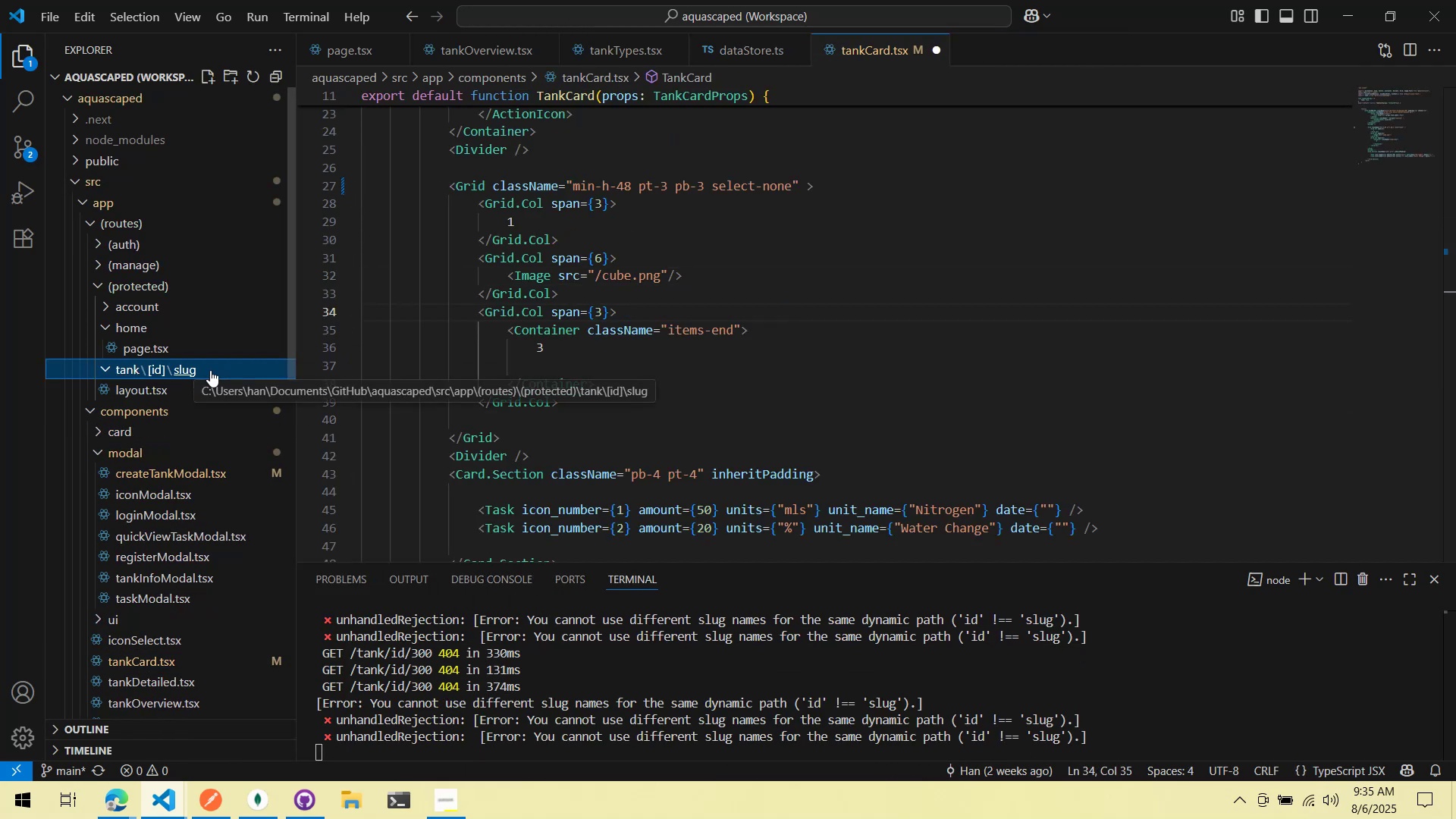 
double_click([190, 373])
 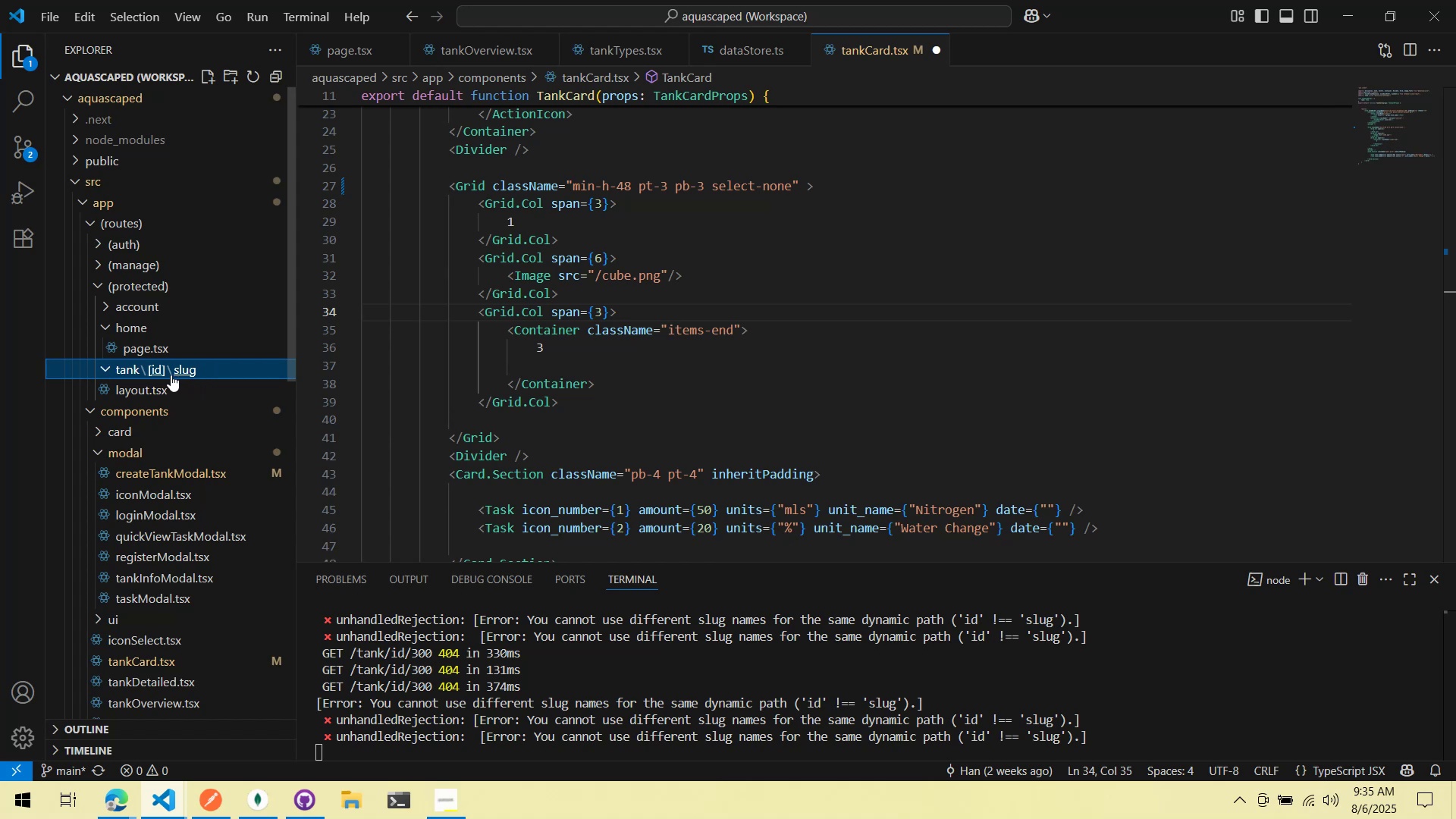 
triple_click([171, 375])
 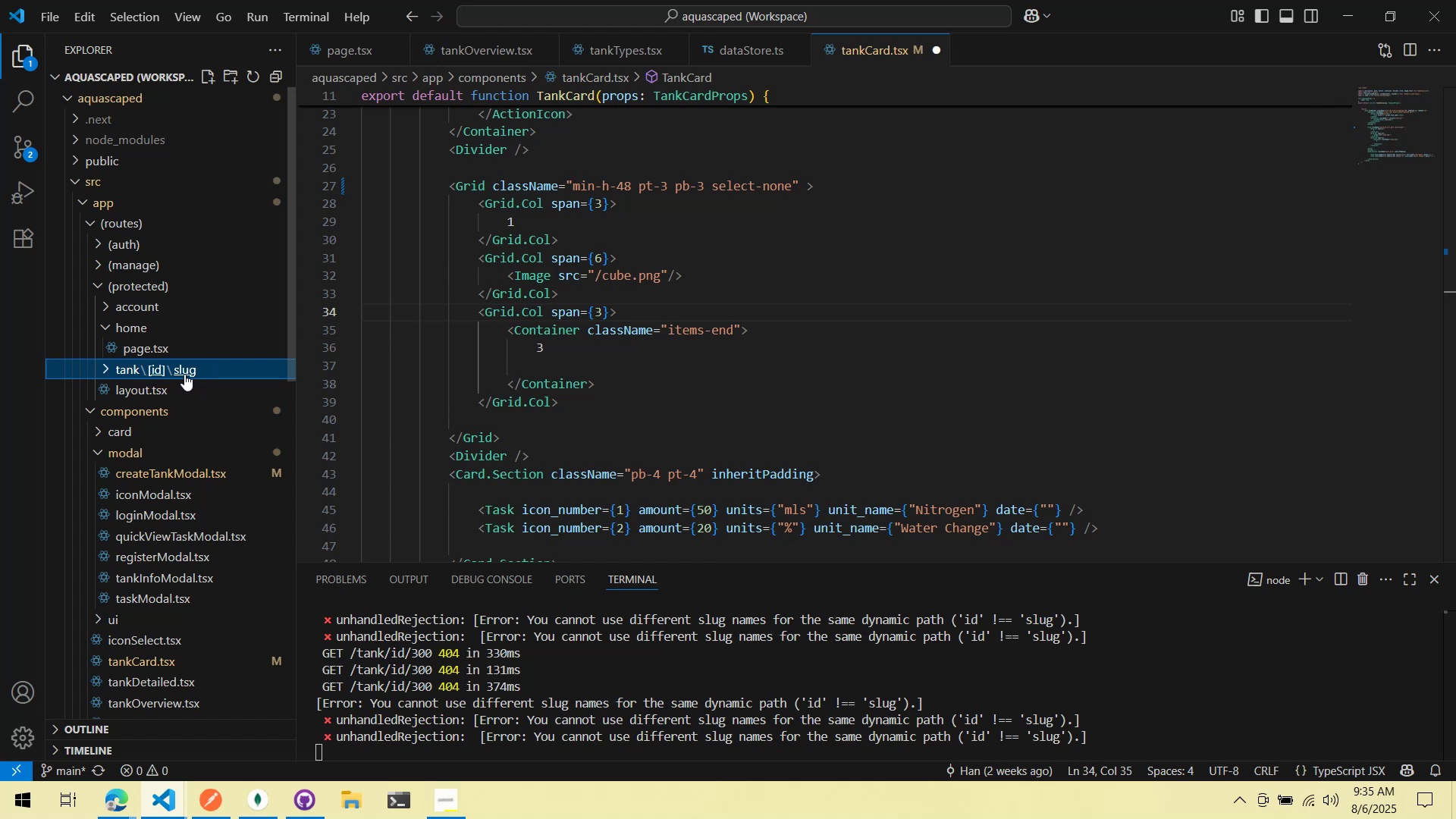 
triple_click([184, 374])
 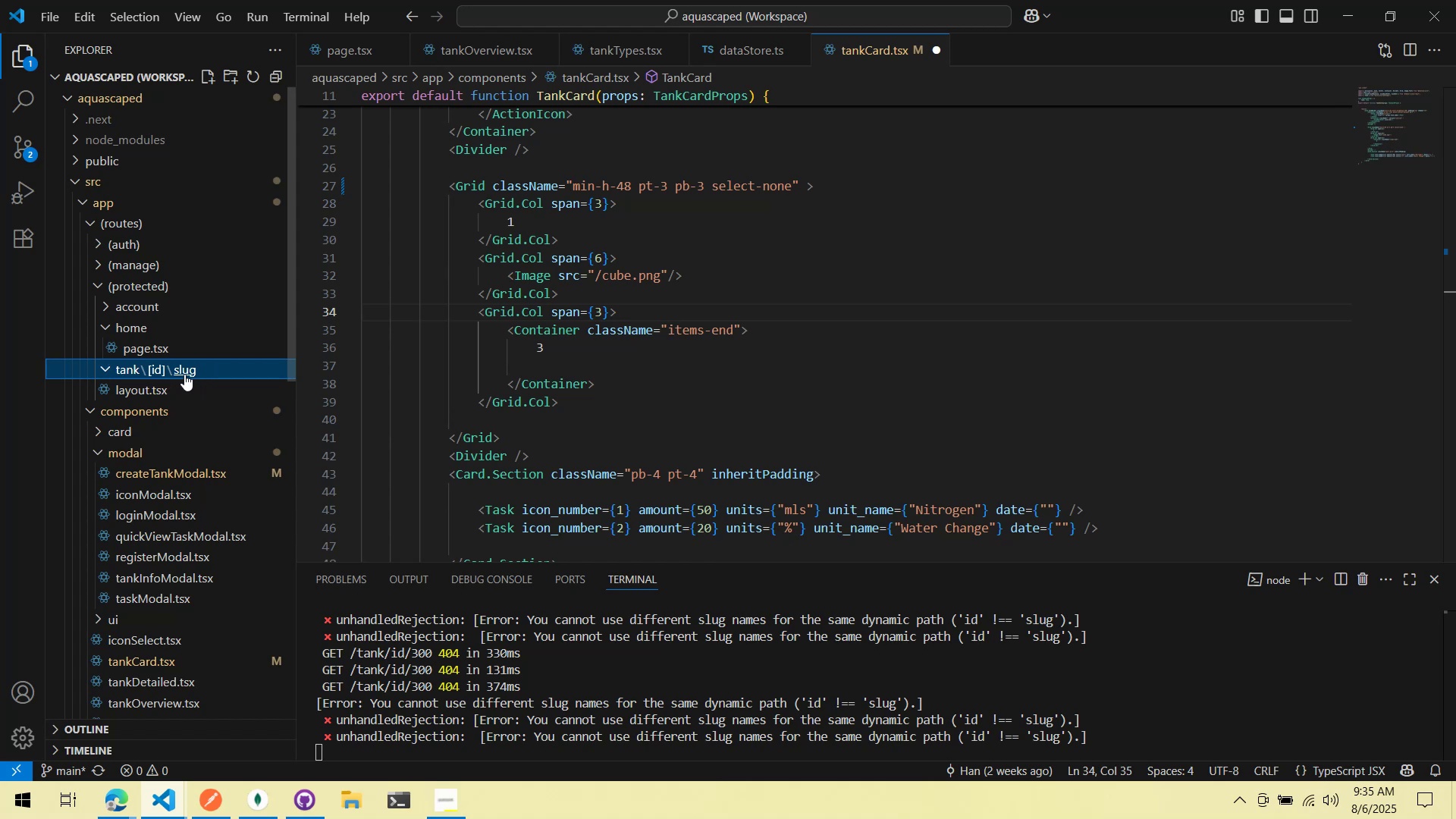 
key(Control+ControlLeft)
 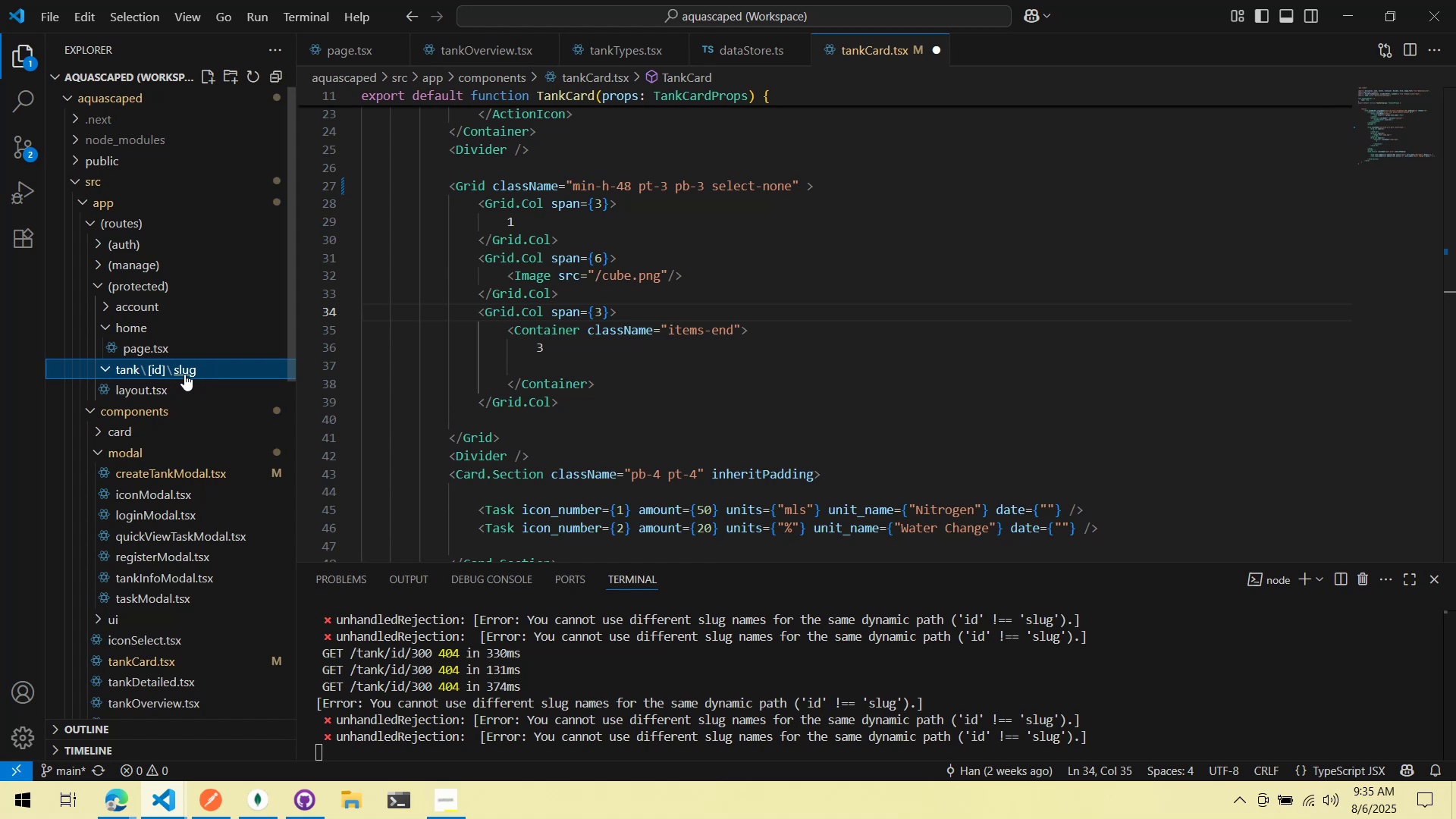 
right_click([184, 374])
 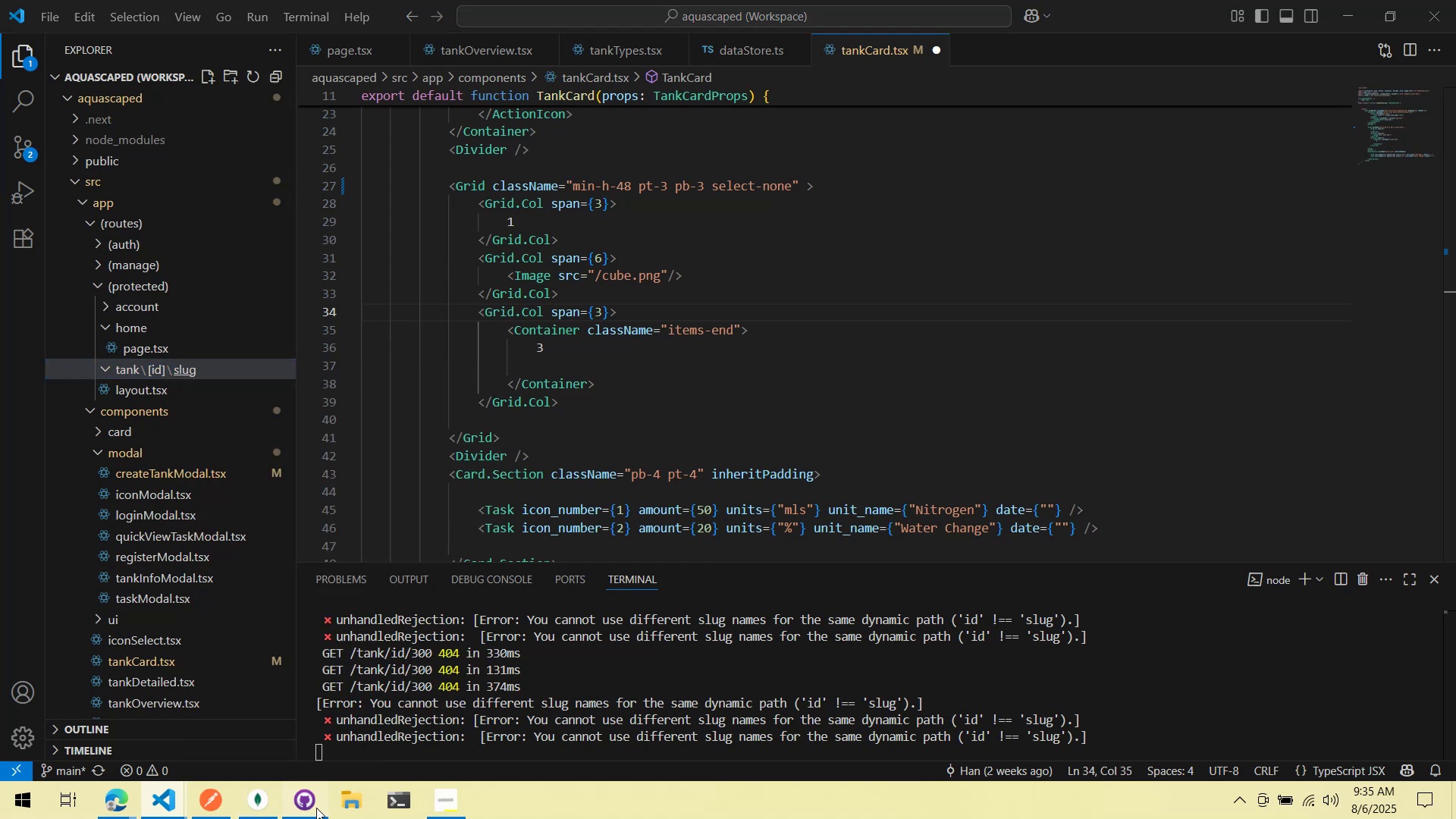 
double_click([308, 804])
 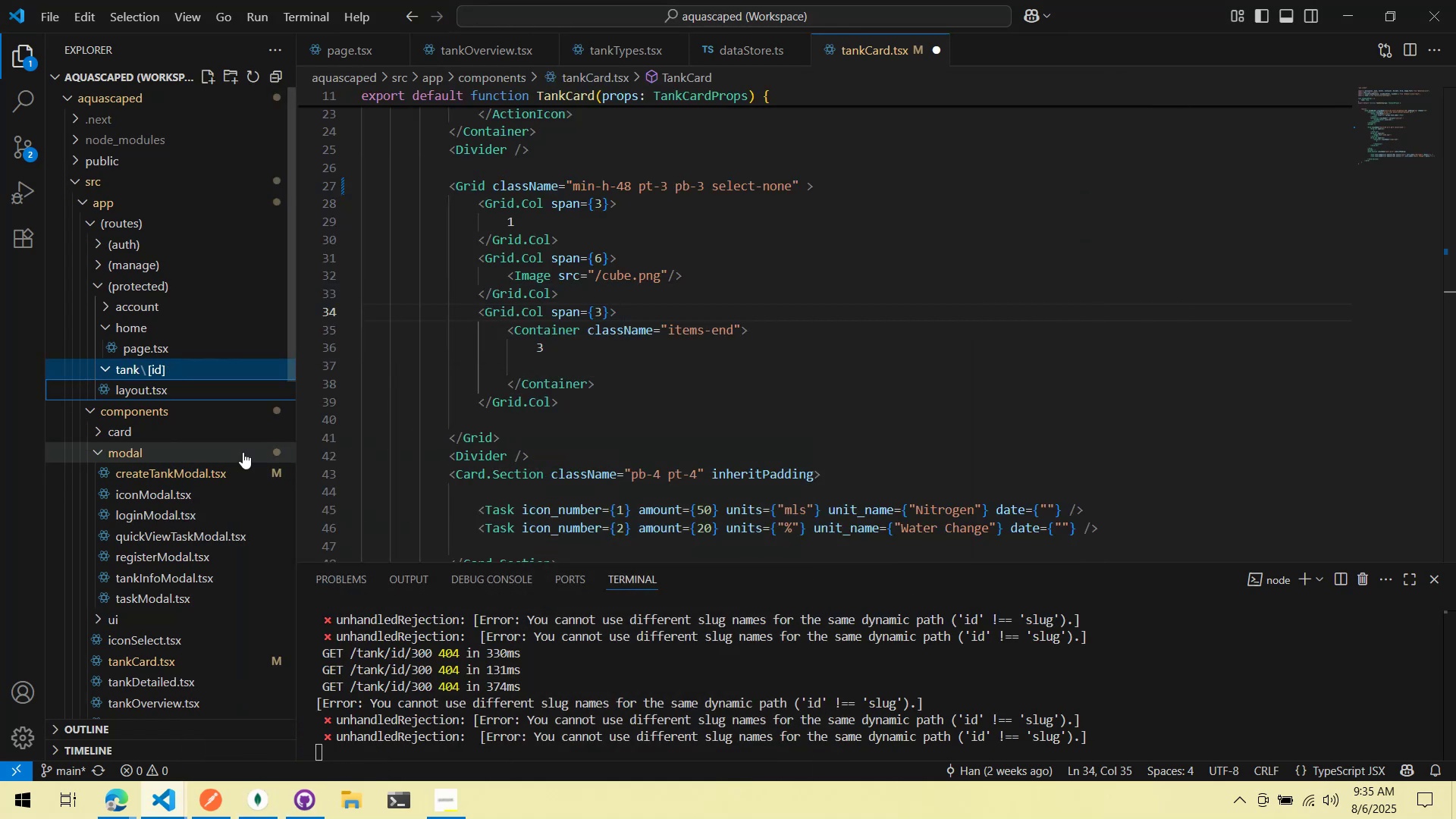 
right_click([160, 370])
 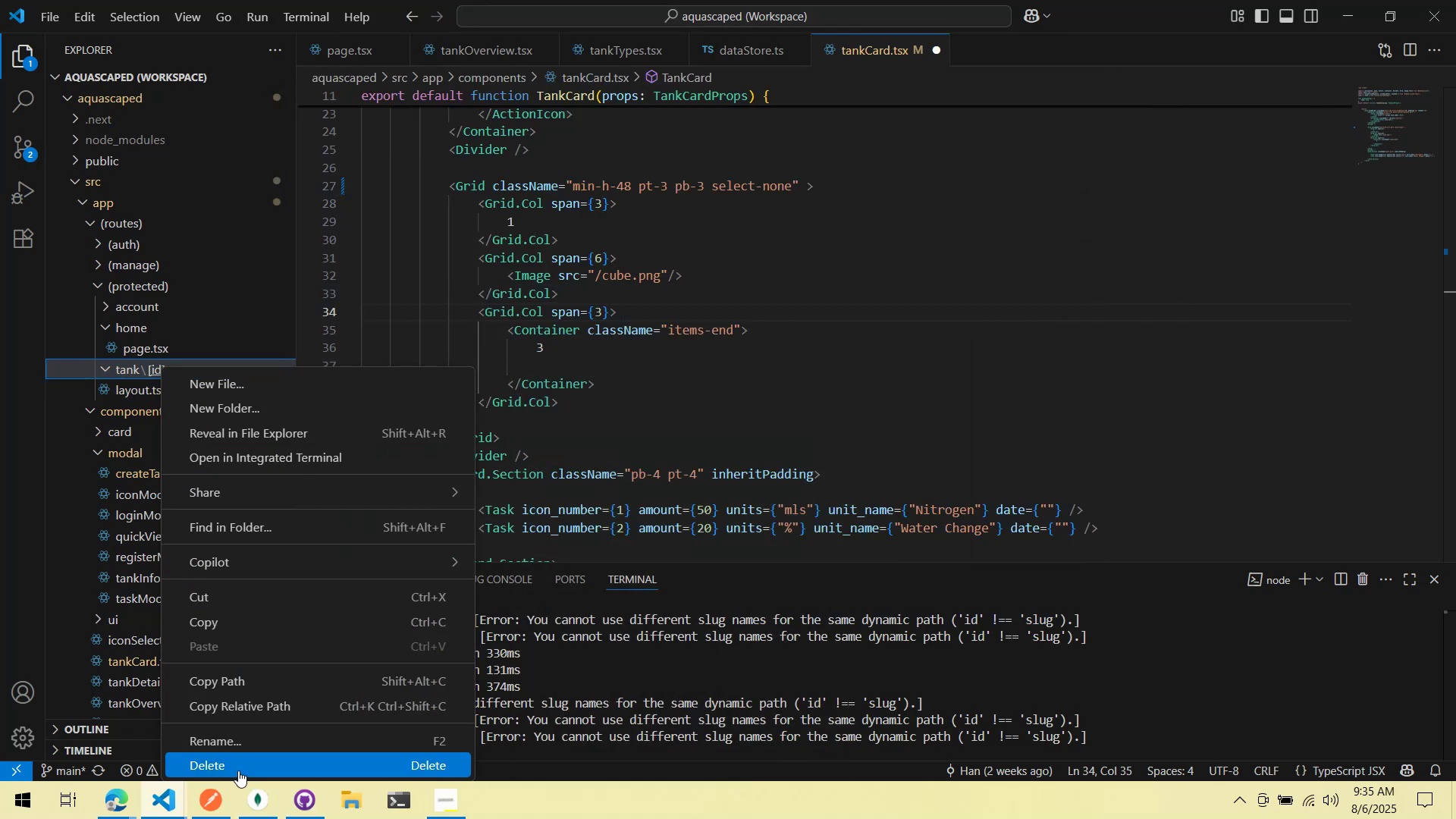 
left_click([237, 770])
 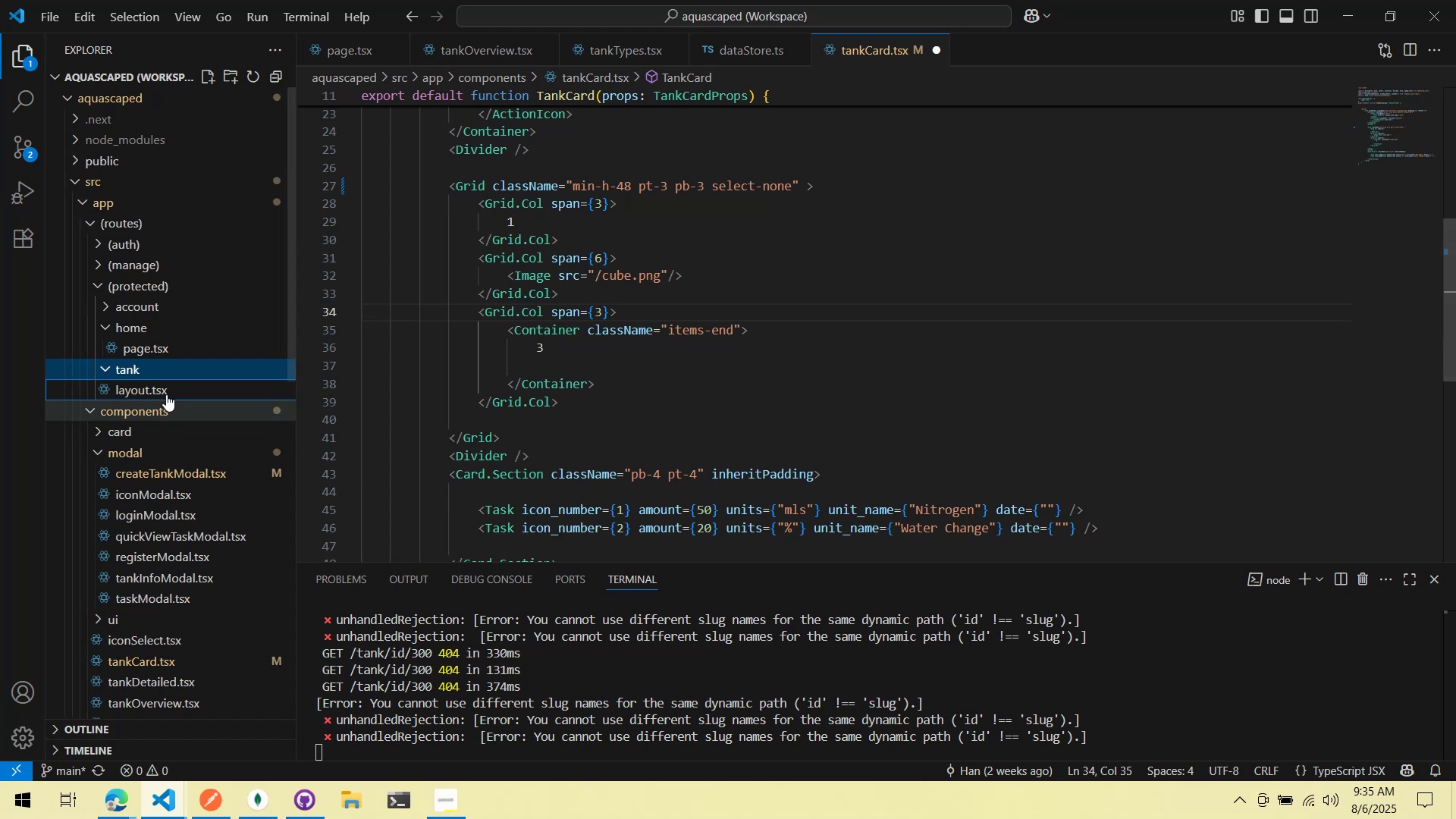 
left_click([146, 366])
 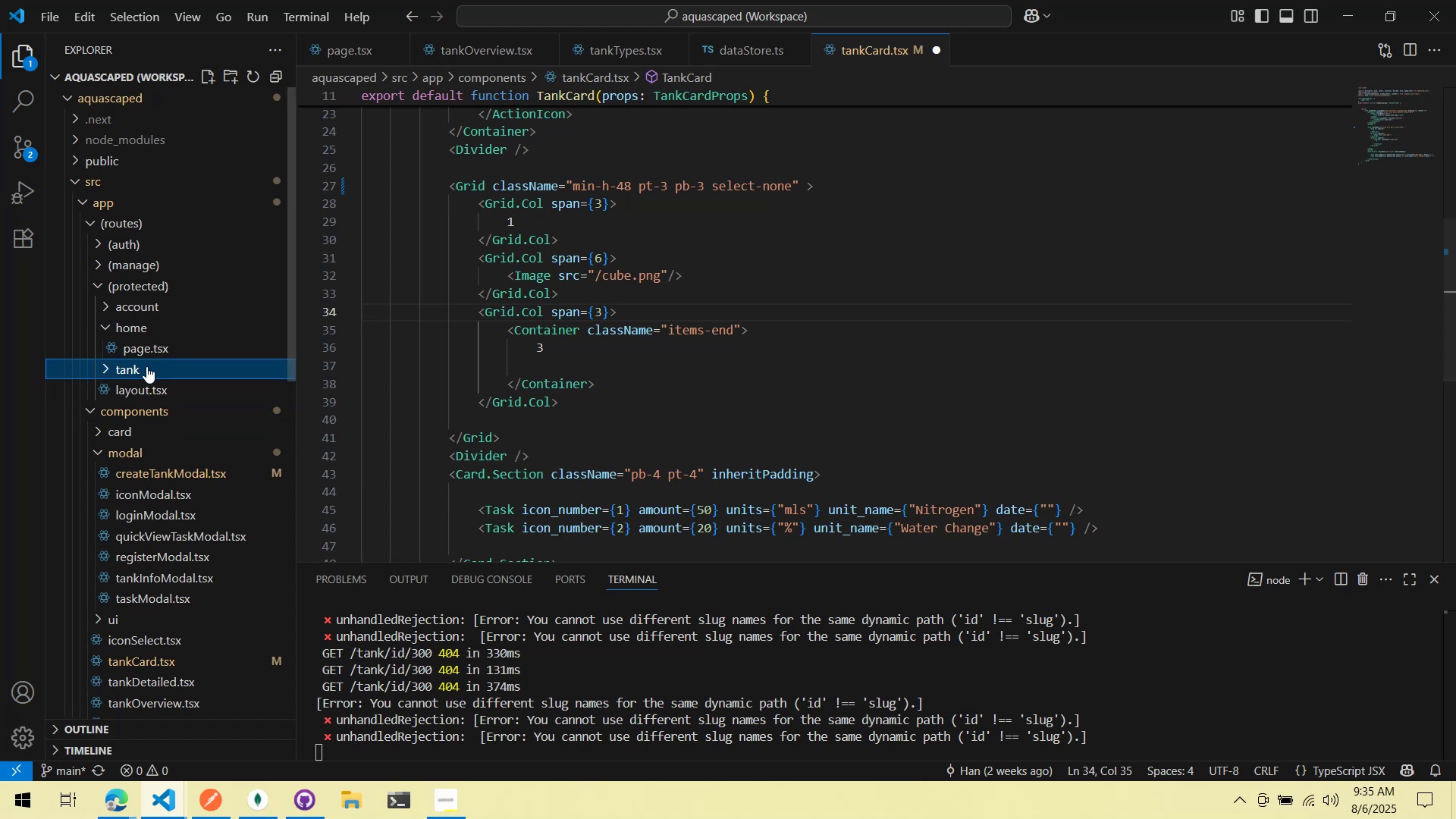 
right_click([146, 366])
 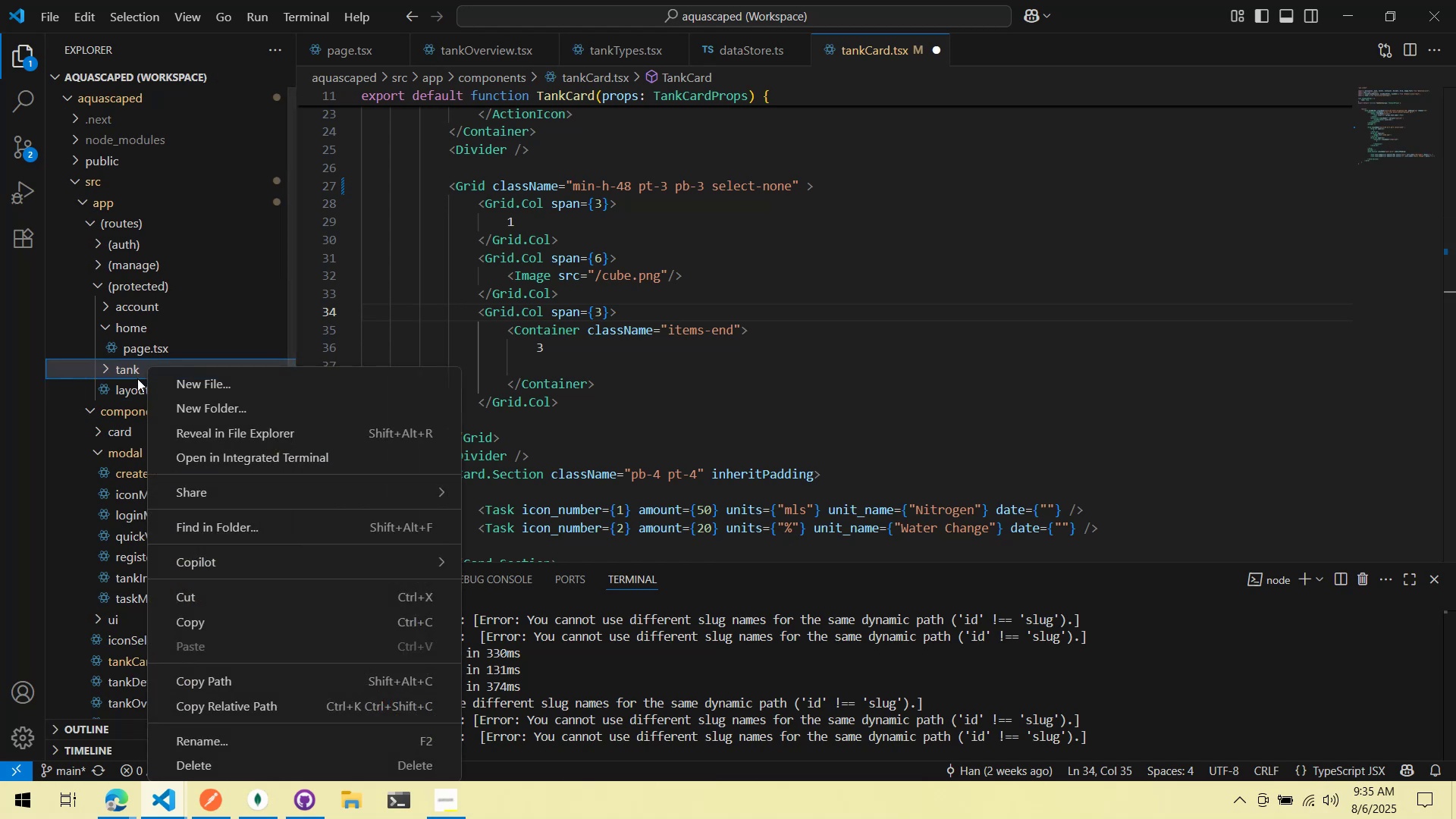 
left_click([130, 370])
 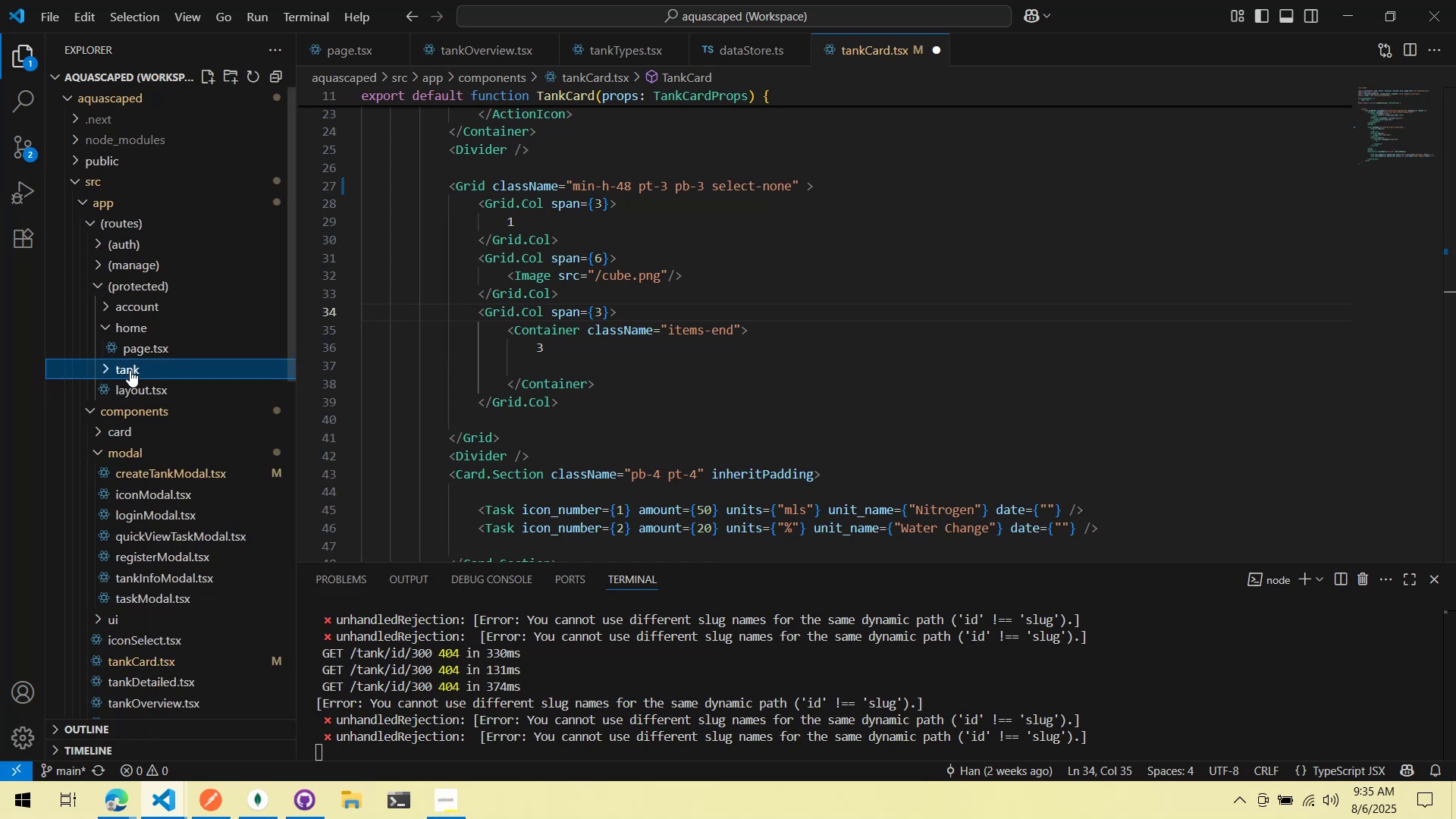 
key(Alt+AltLeft)
 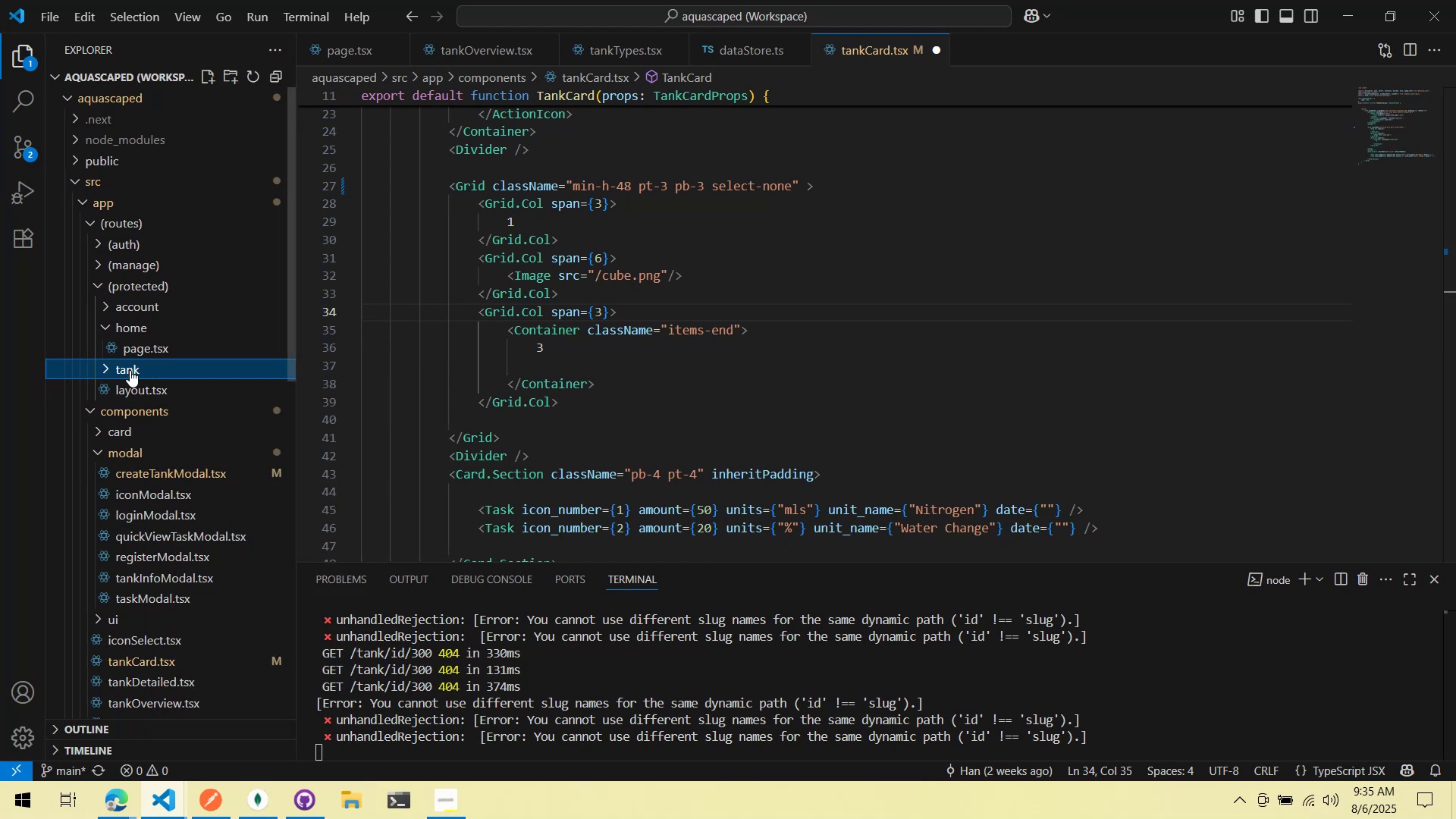 
key(Alt+Tab)
 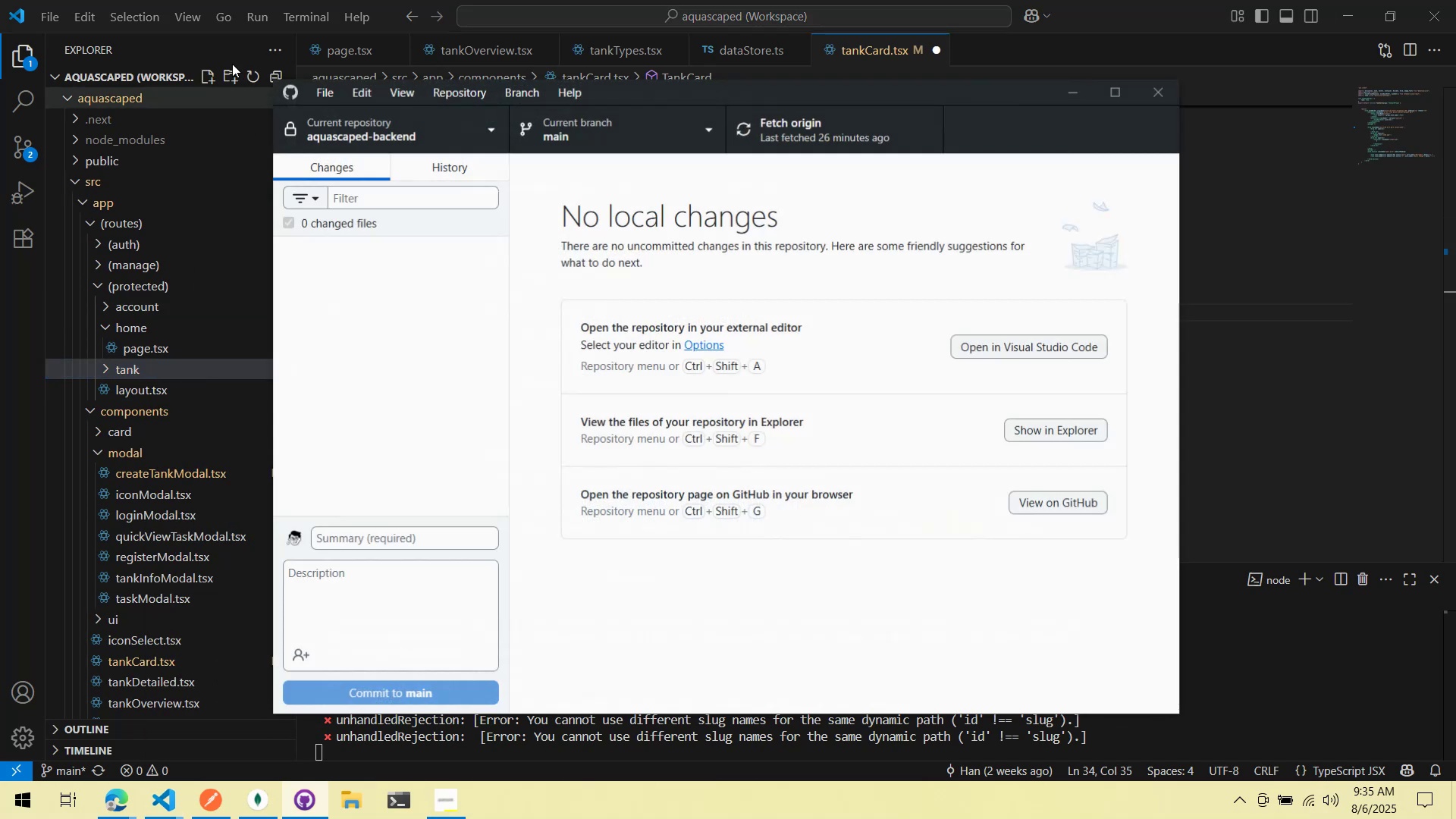 
key(Alt+AltLeft)
 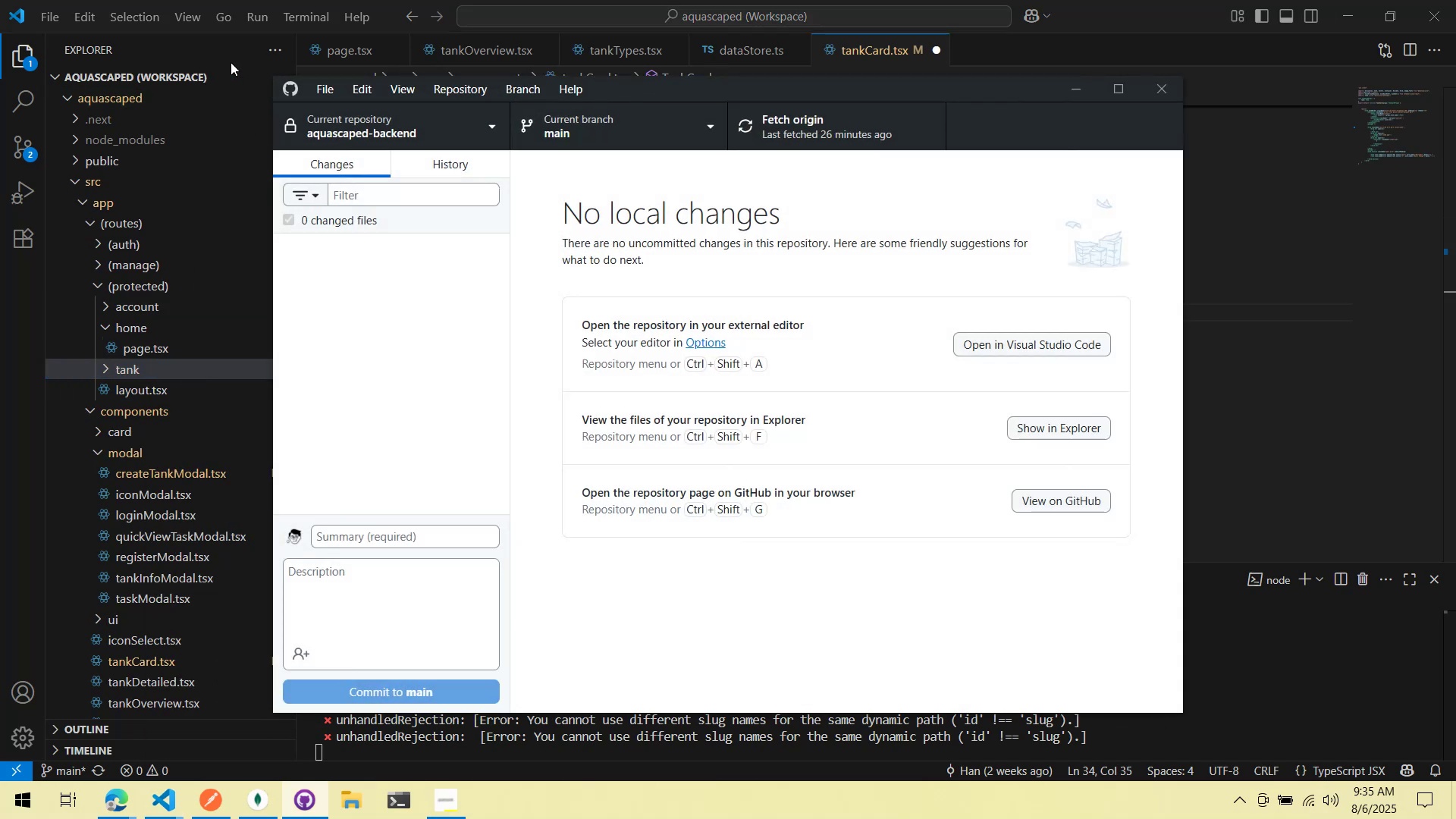 
key(Alt+Tab)
 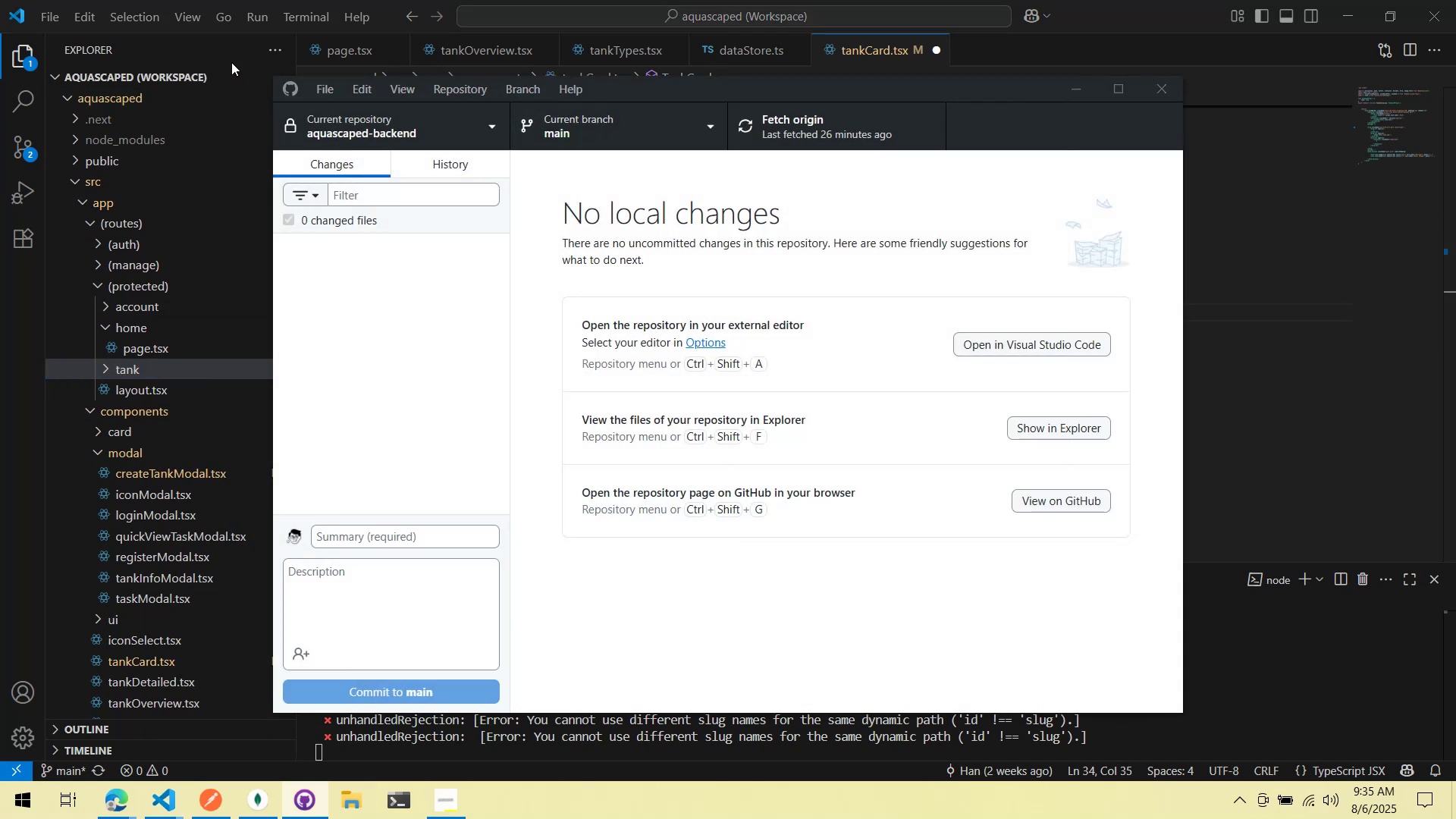 
key(Alt+Tab)
 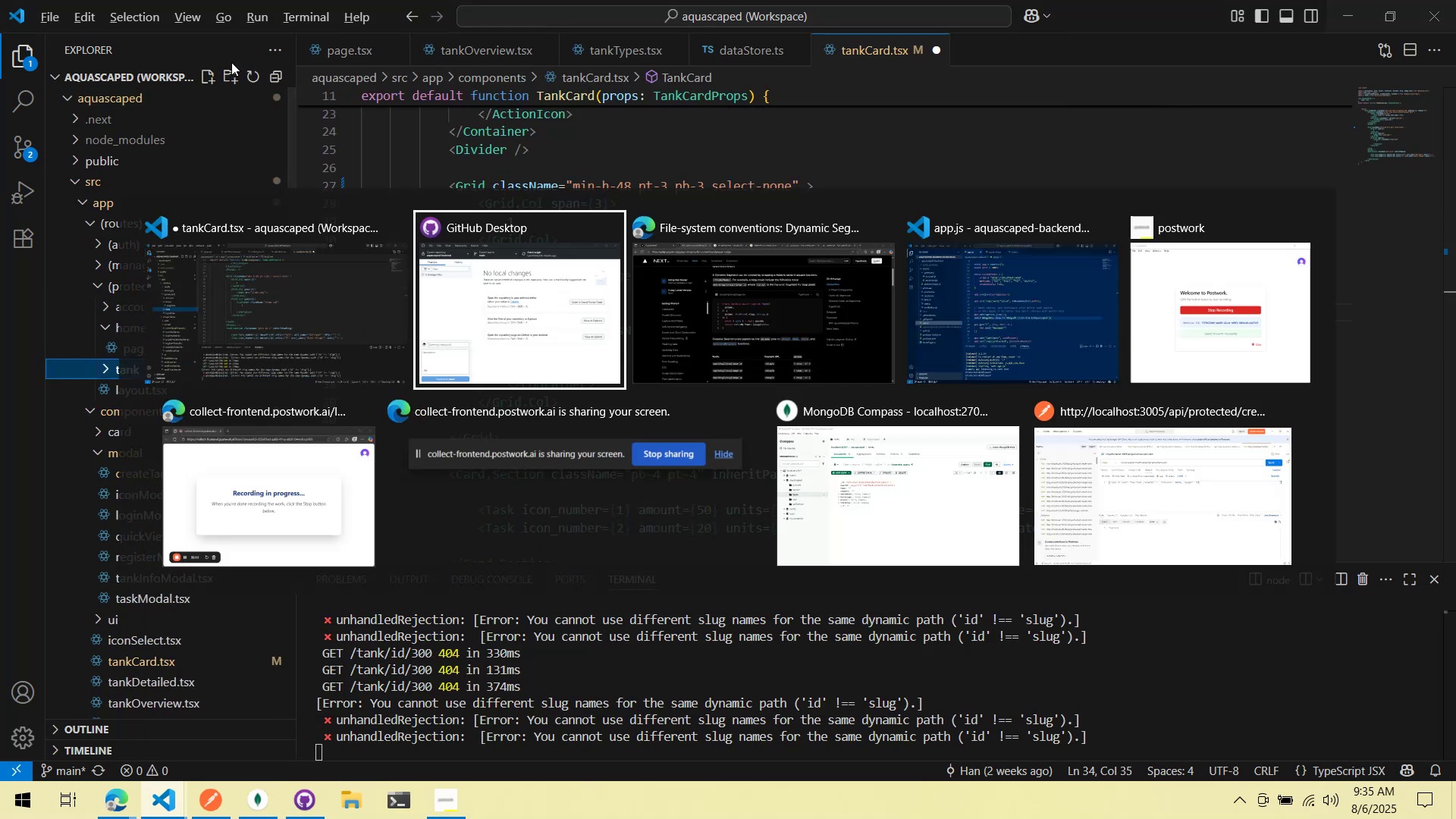 
key(Alt+Tab)
 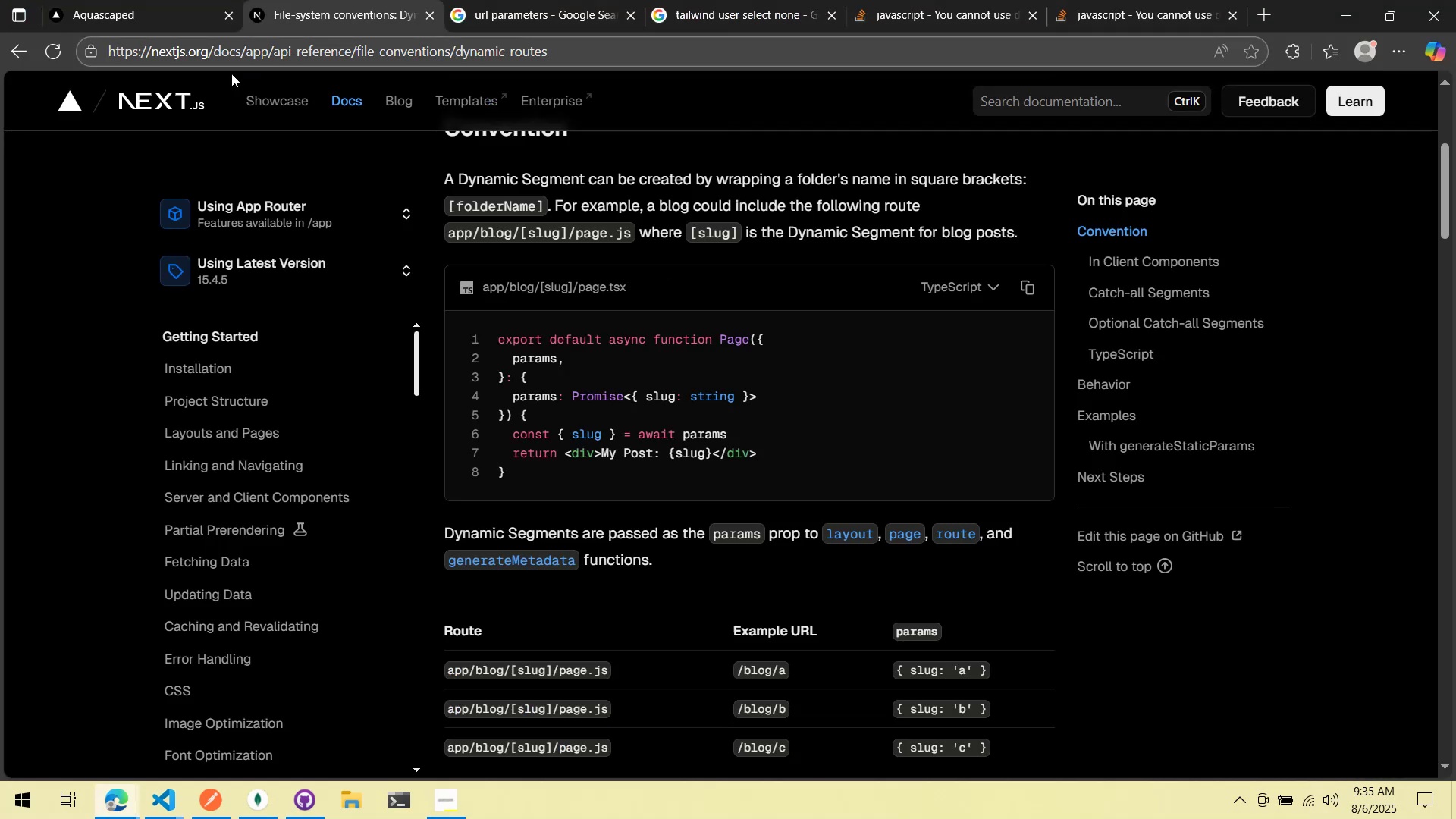 
key(Alt+AltLeft)
 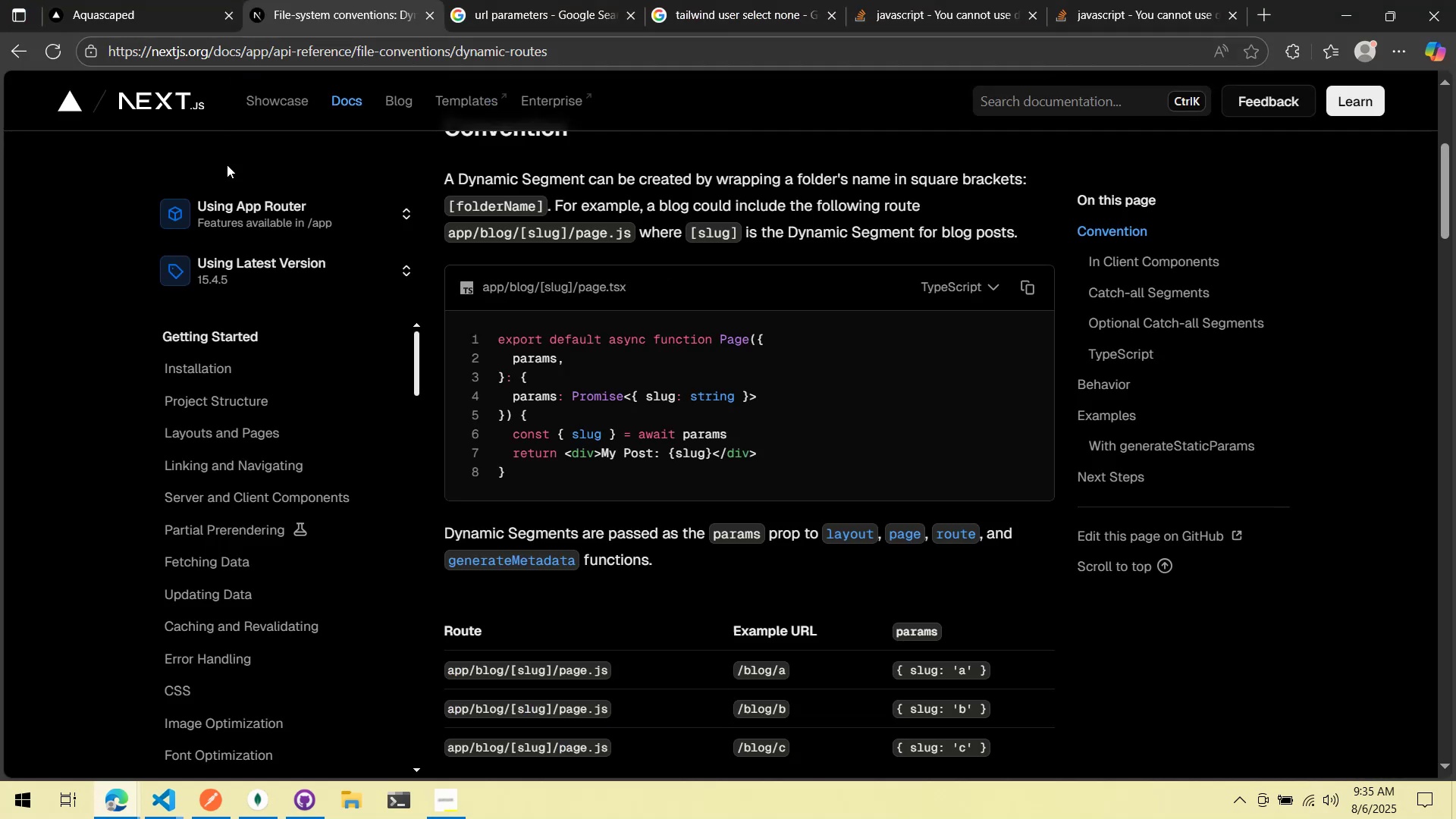 
key(Alt+Tab)
 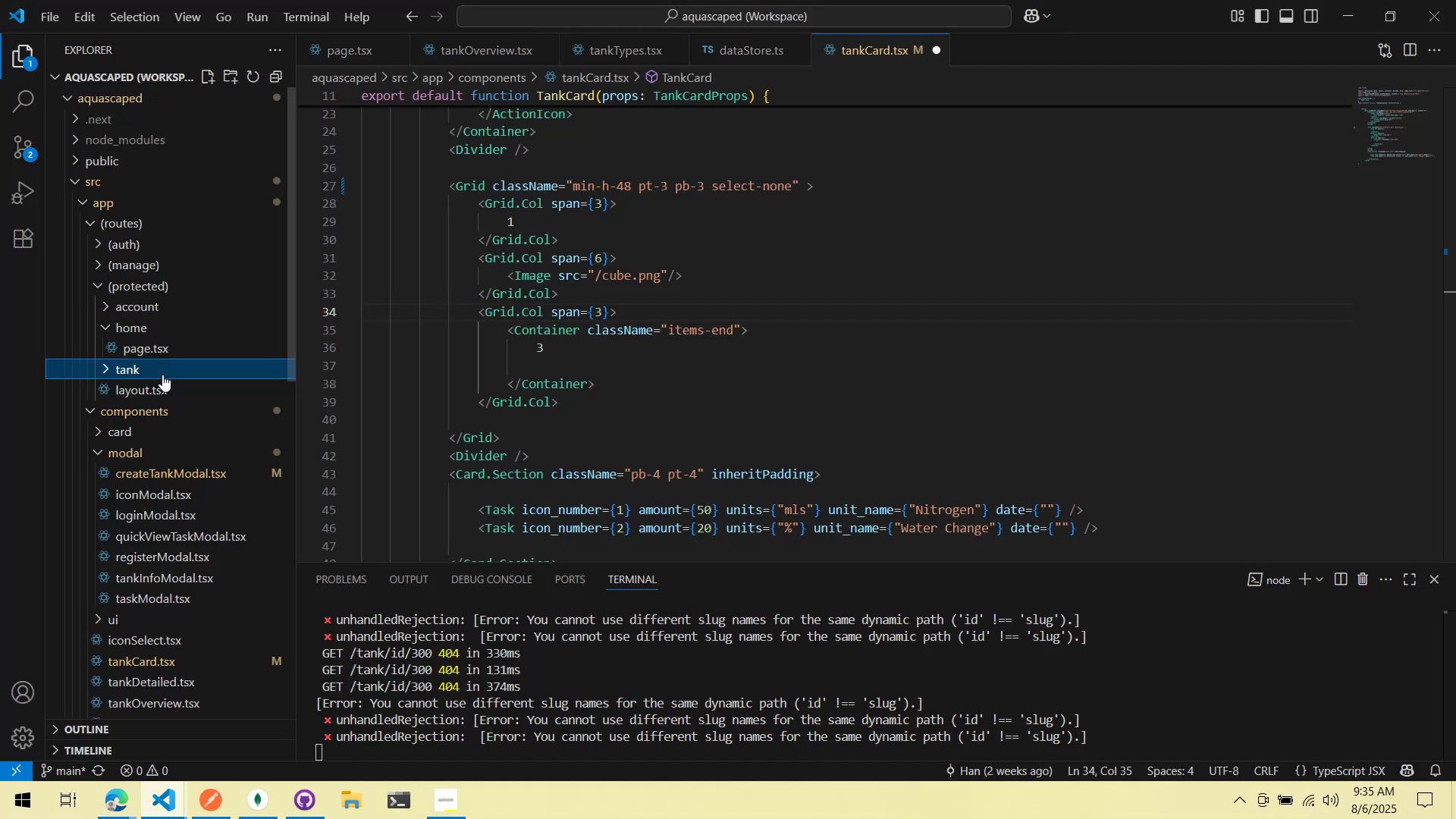 
right_click([162, 375])
 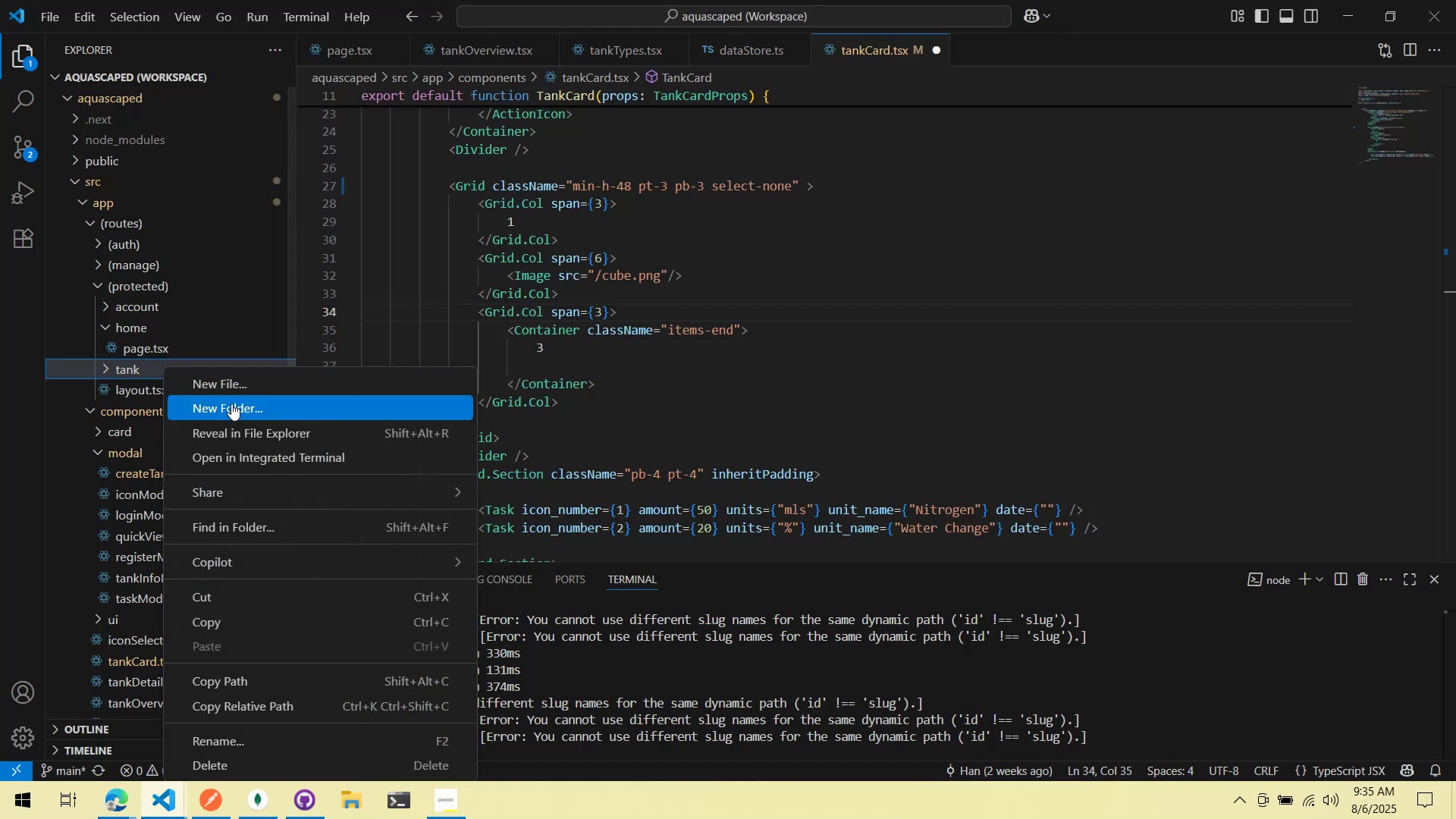 
left_click([231, 403])
 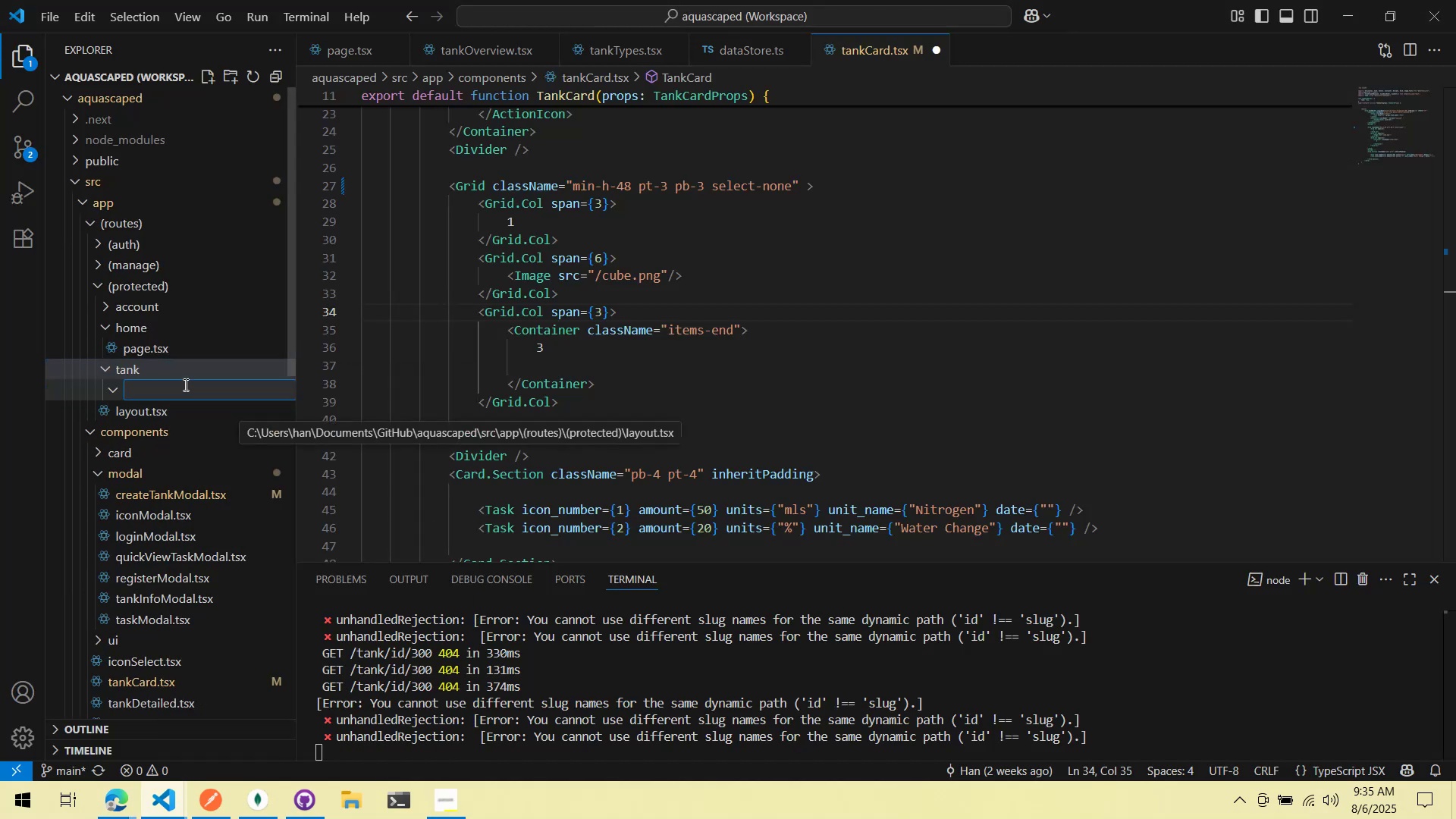 
right_click([181, 378])
 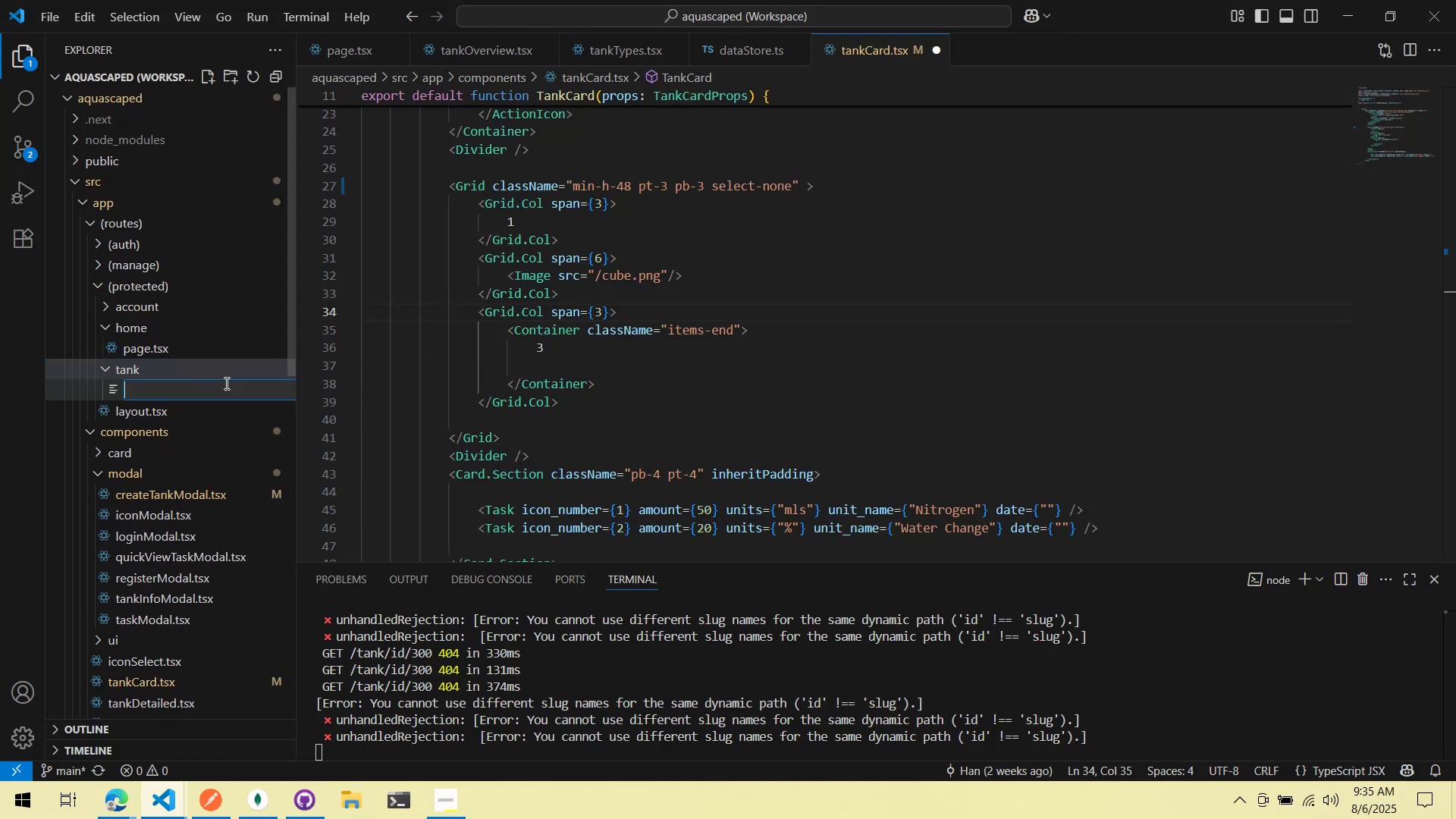 
type(pag.)
key(Backspace)
type(e.tsx)
 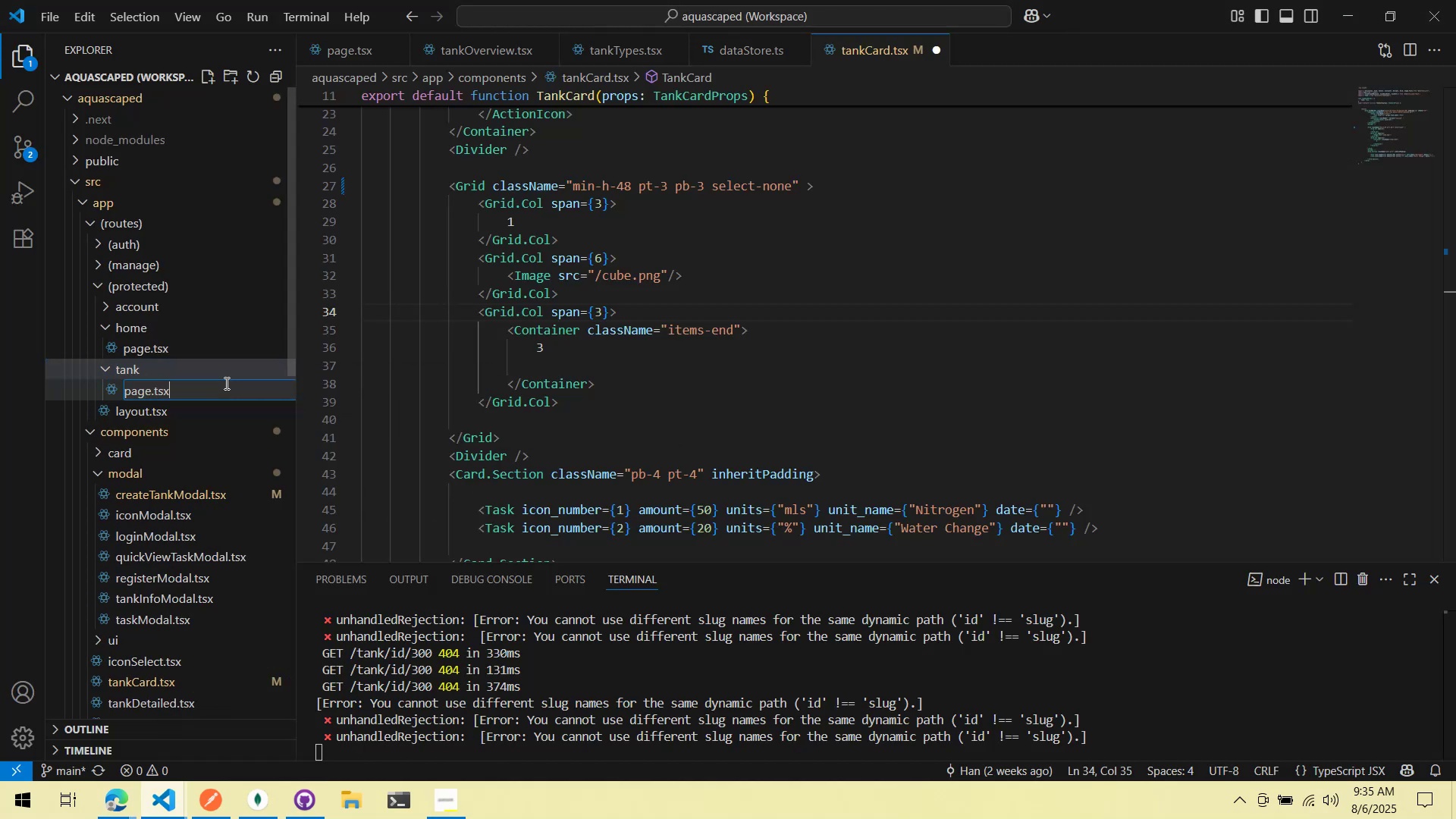 
key(Enter)
 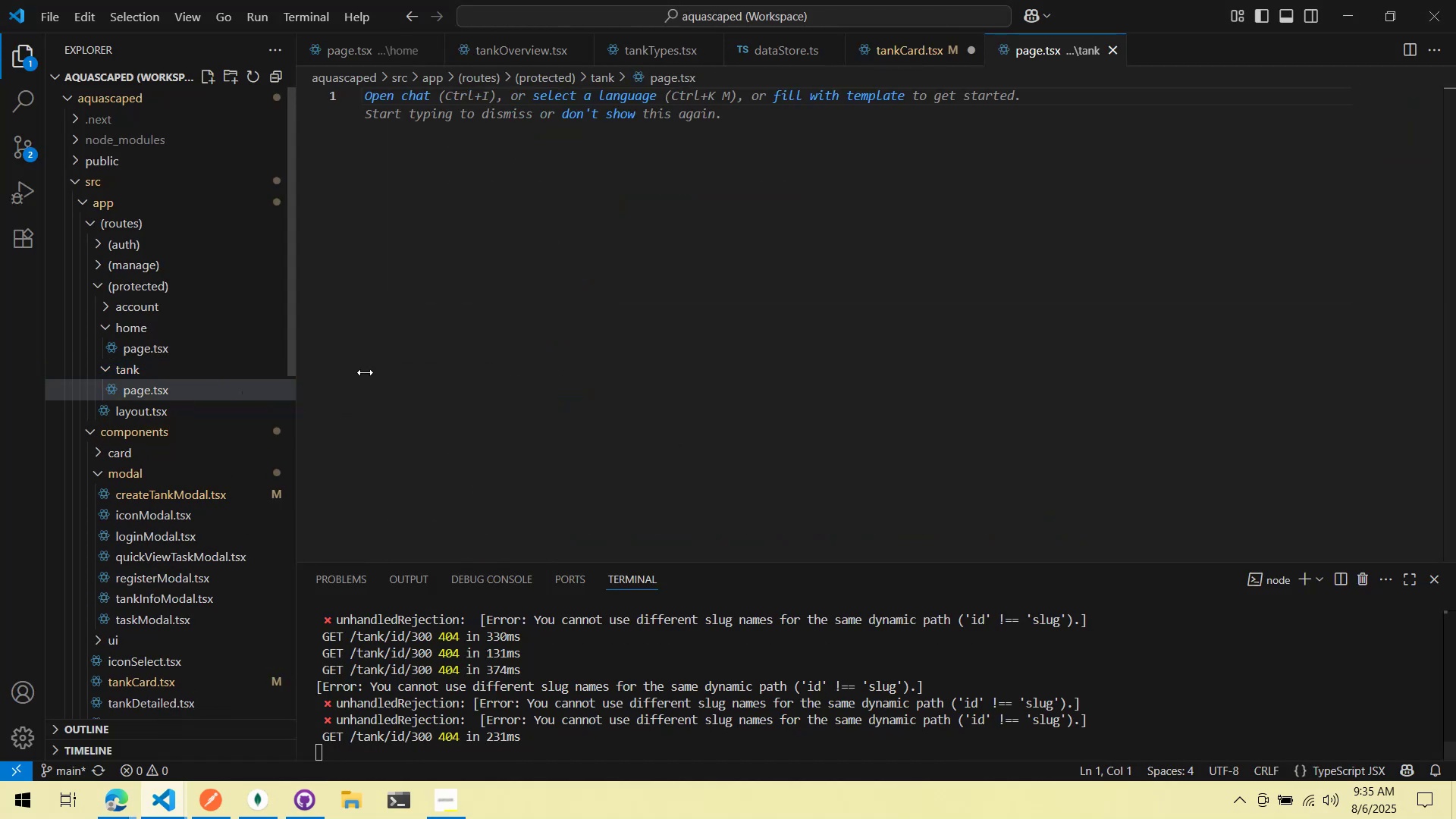 
left_click([566, 284])
 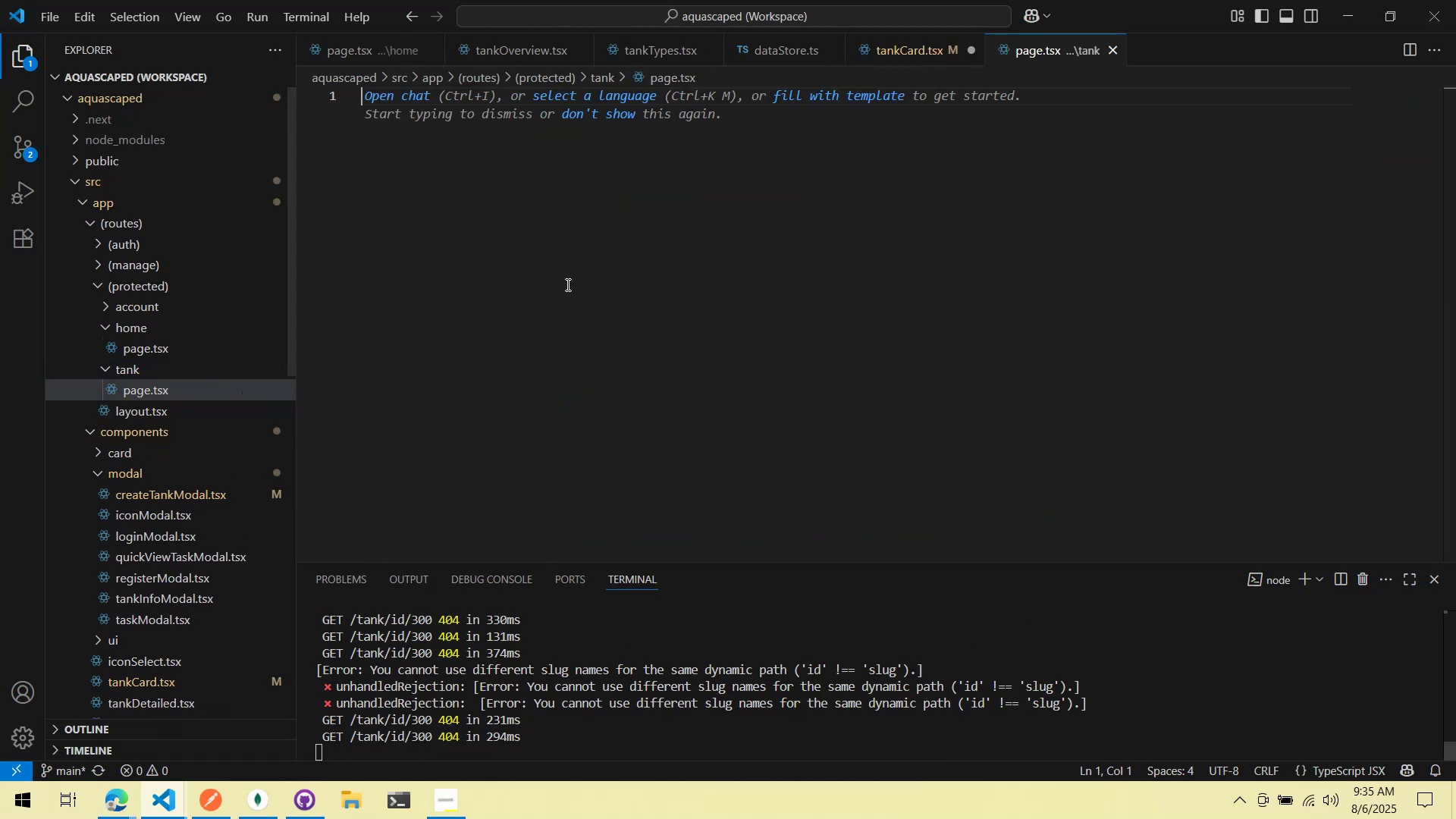 
type(export default function tankpag)
key(Backspace)
key(Backspace)
key(Backspace)
type(Page() {)
 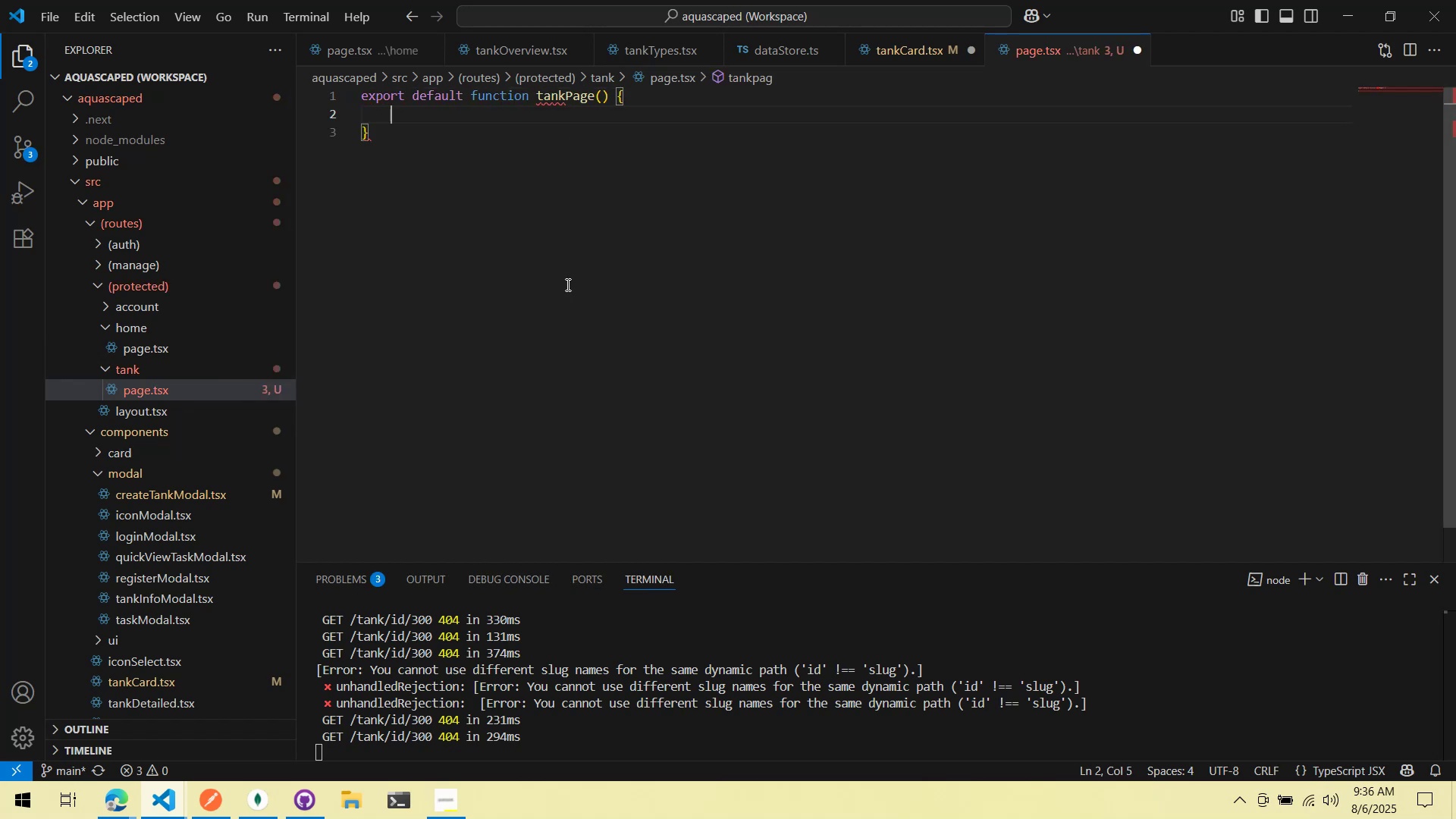 
 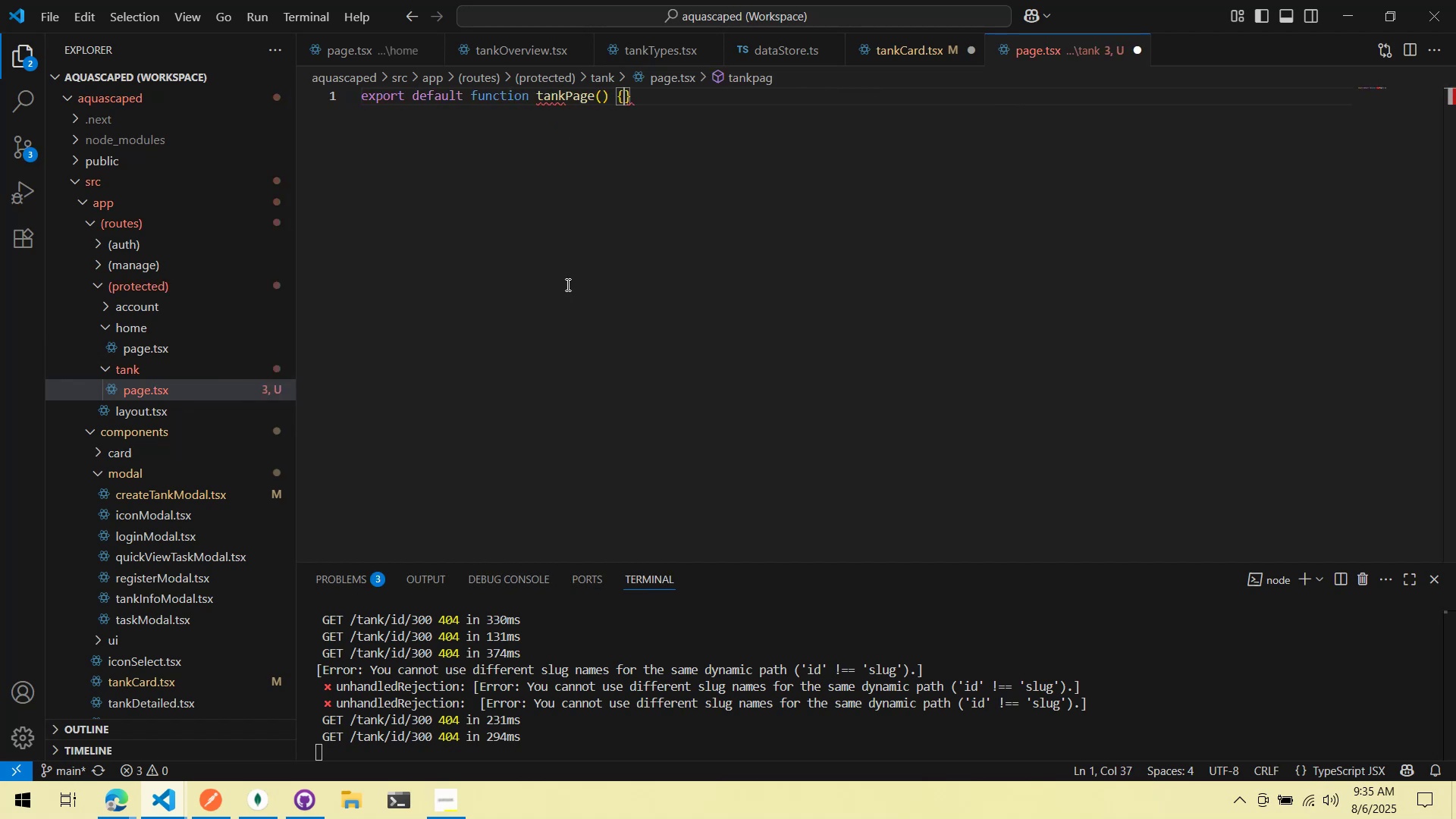 
key(Enter)
 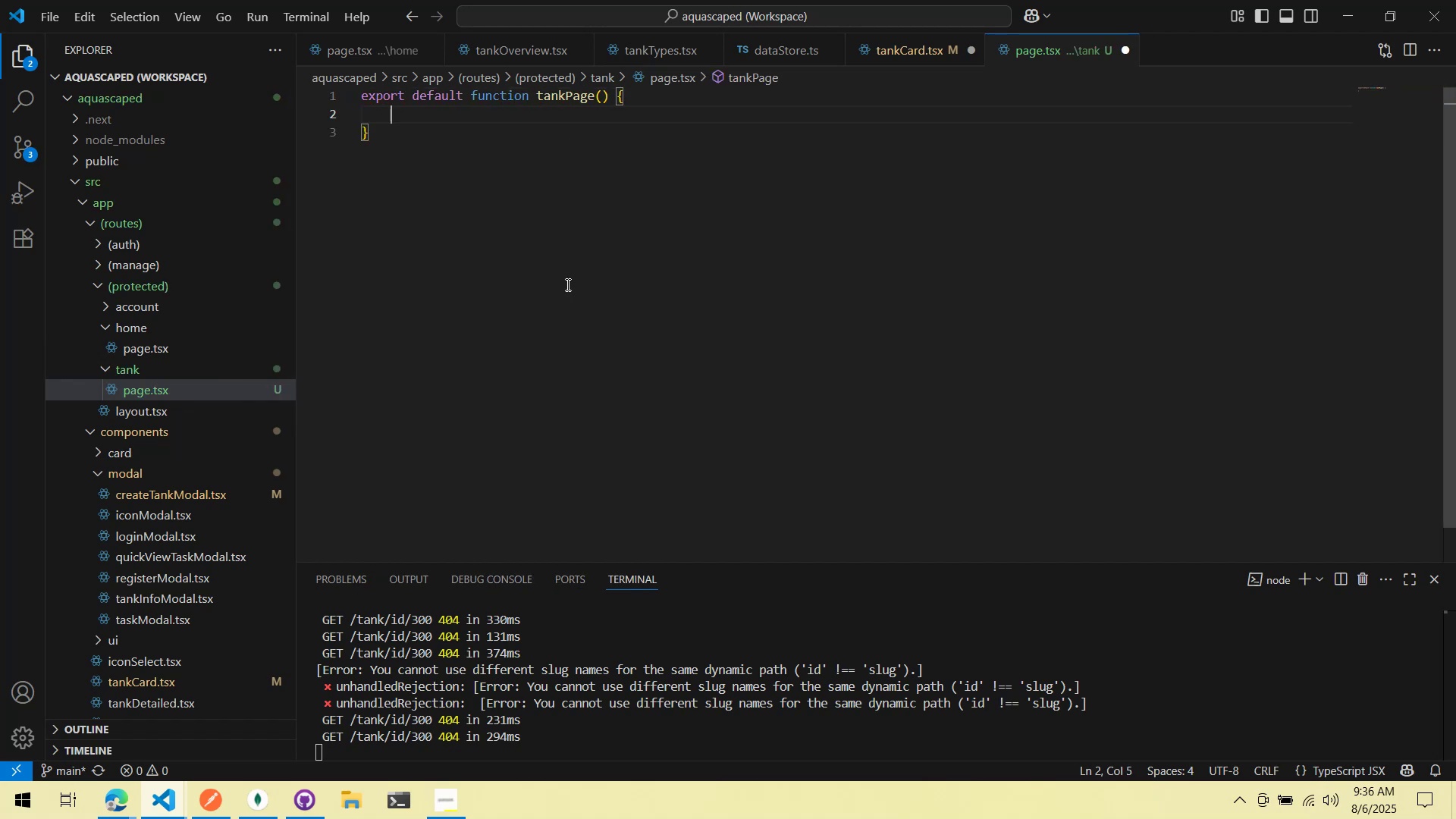 
type(return ()
 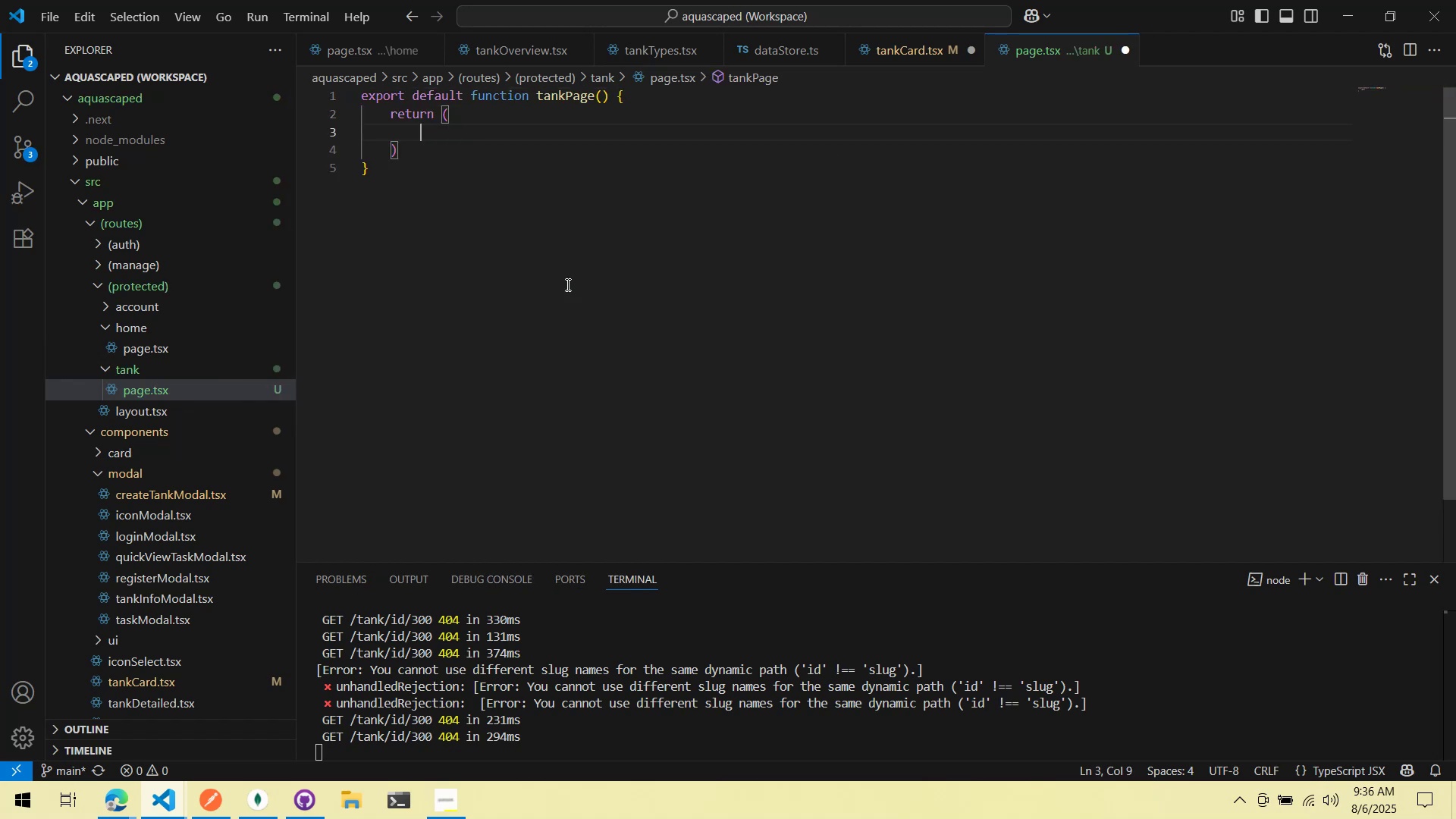 
 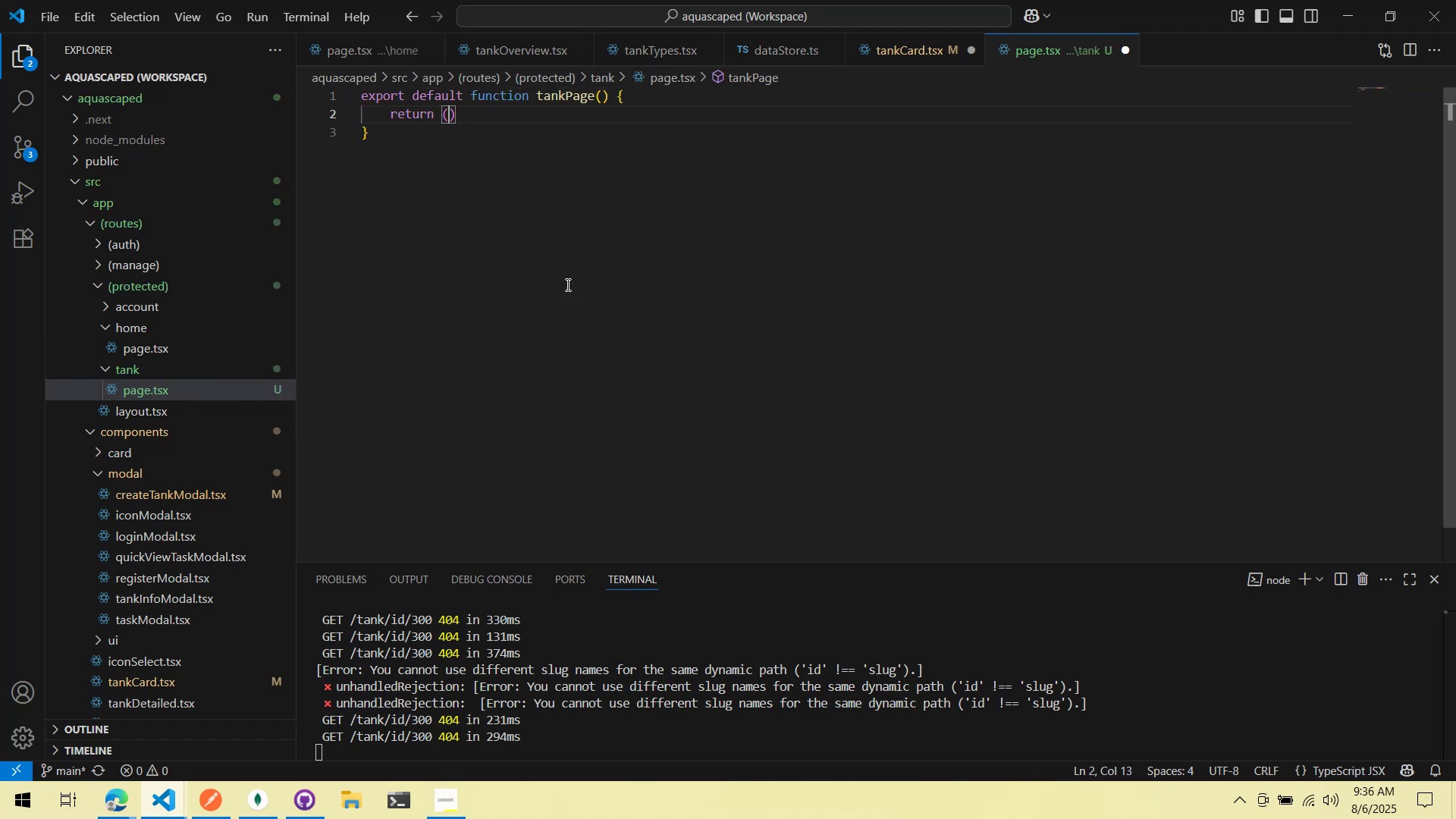 
key(Enter)
 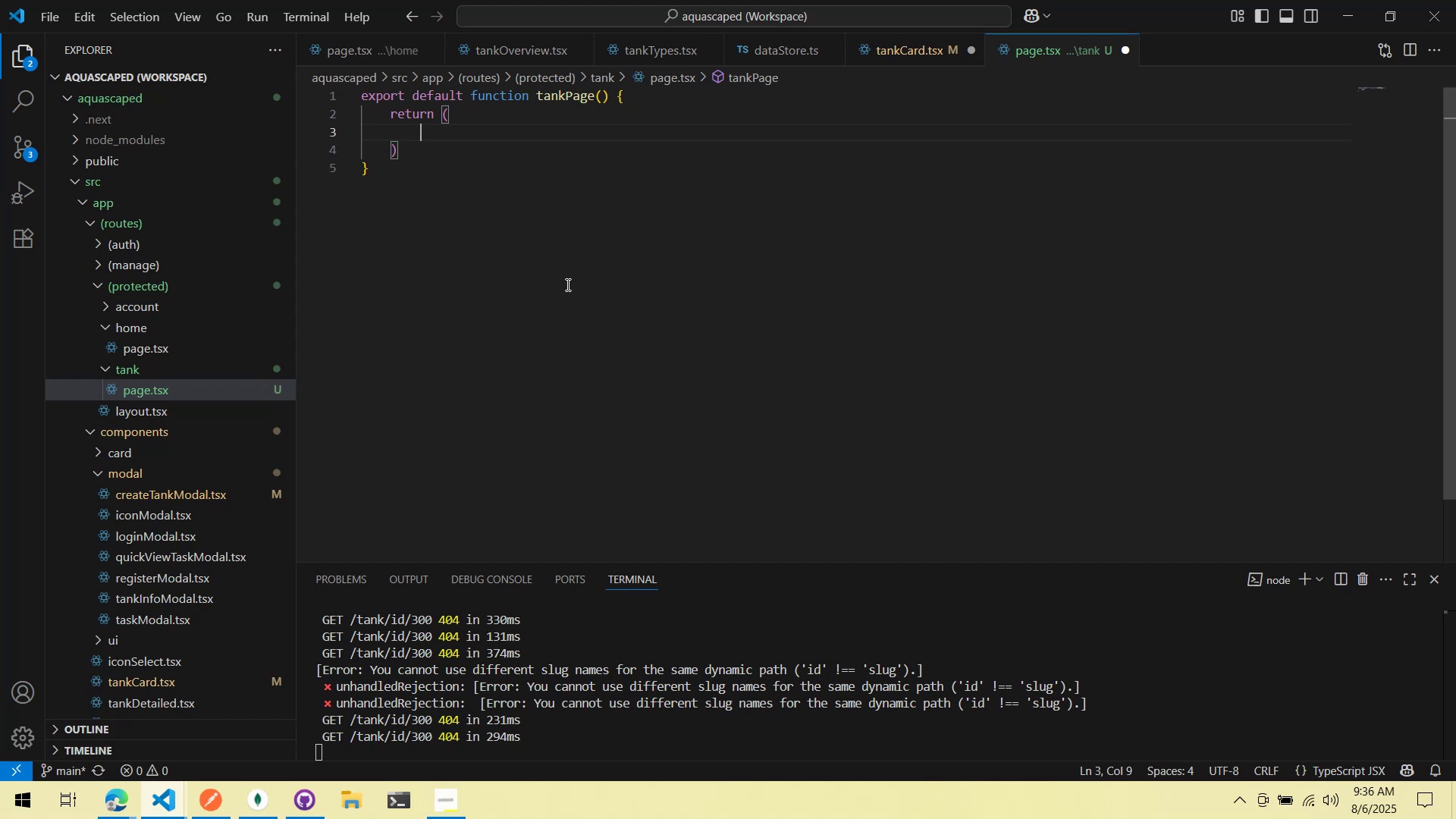 
key(Shift+Comma)
 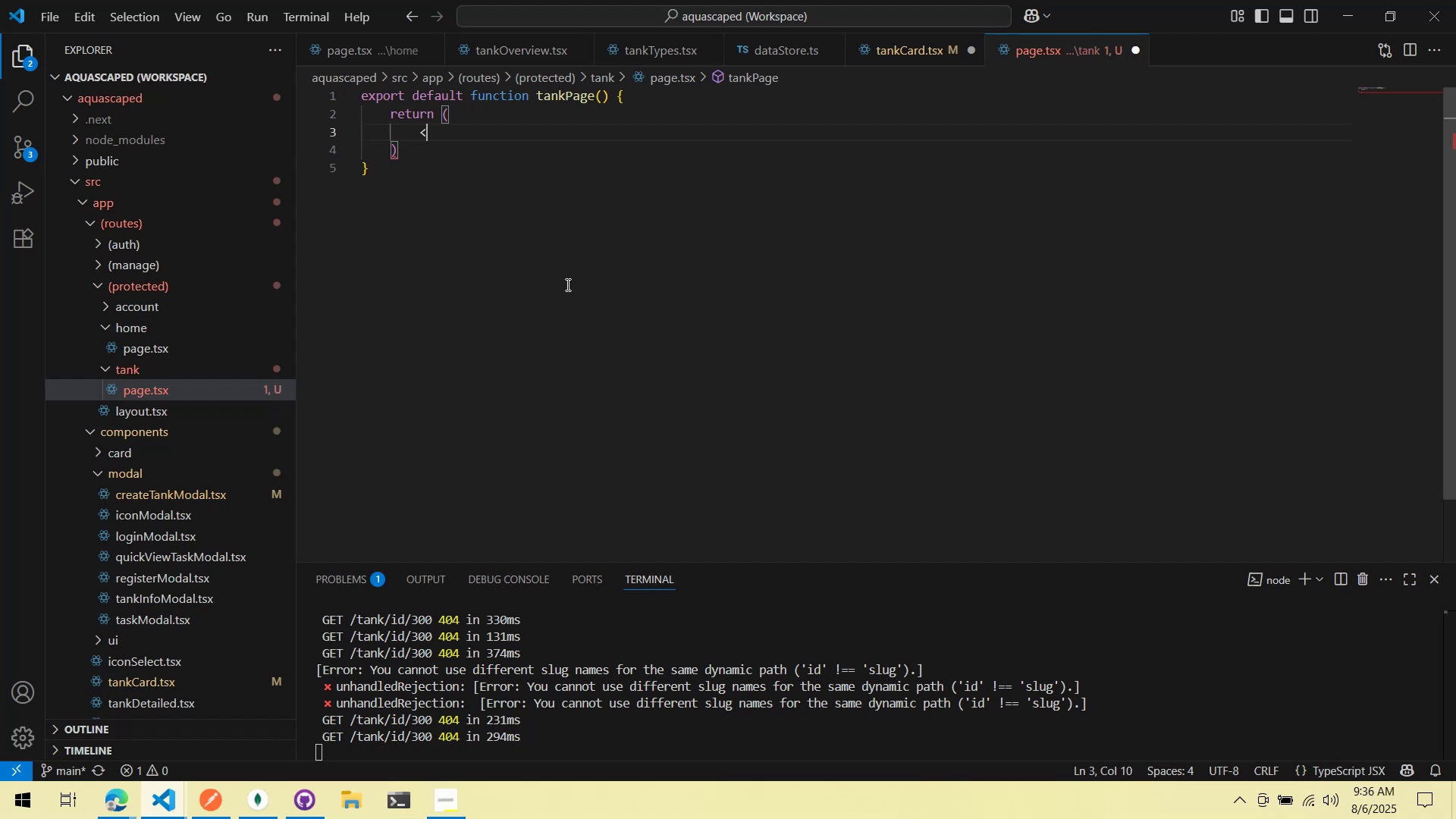 
key(Shift+Period)
 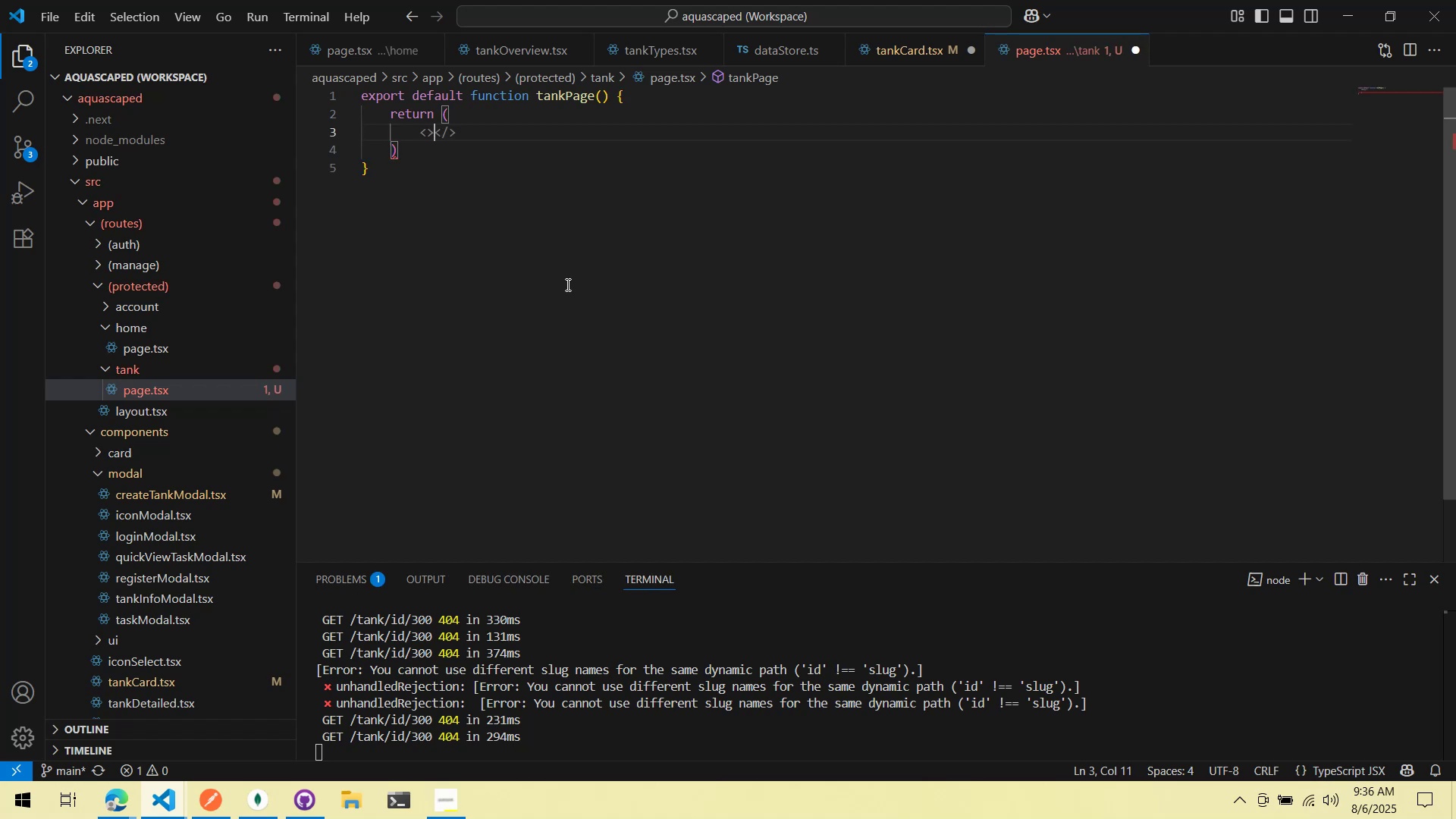 
key(Enter)
 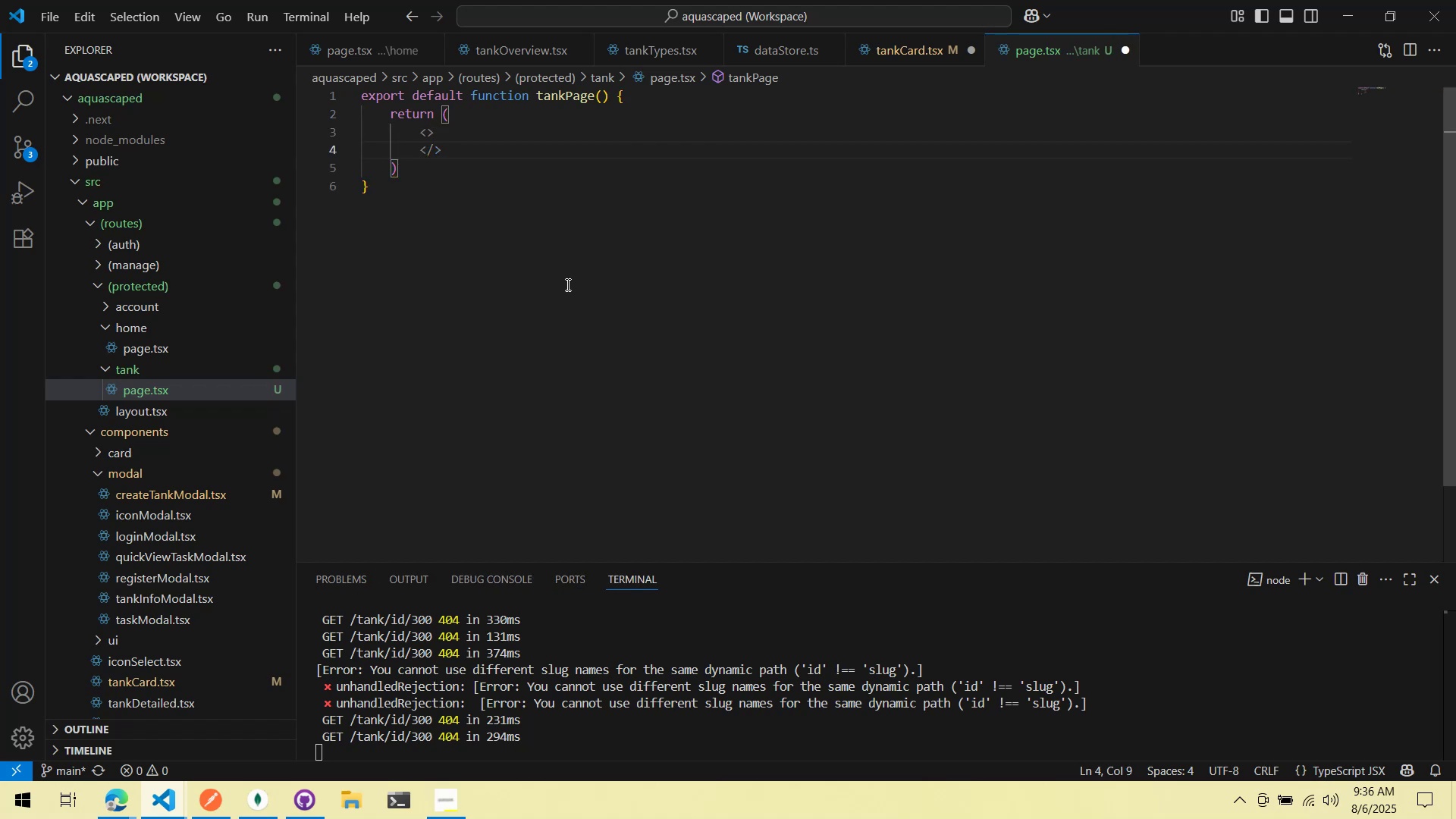 
key(Enter)
 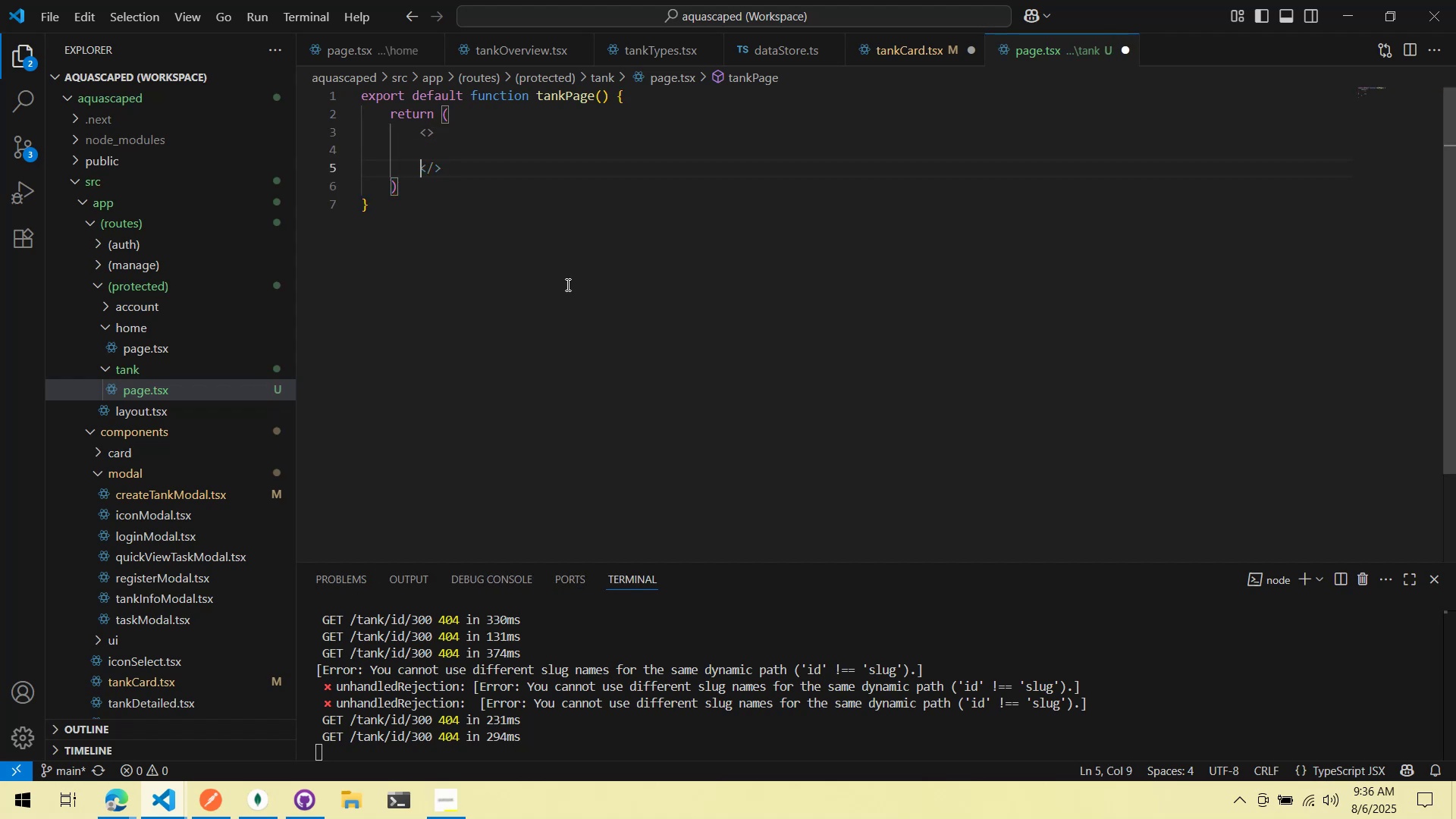 
key(Control+ControlLeft)
 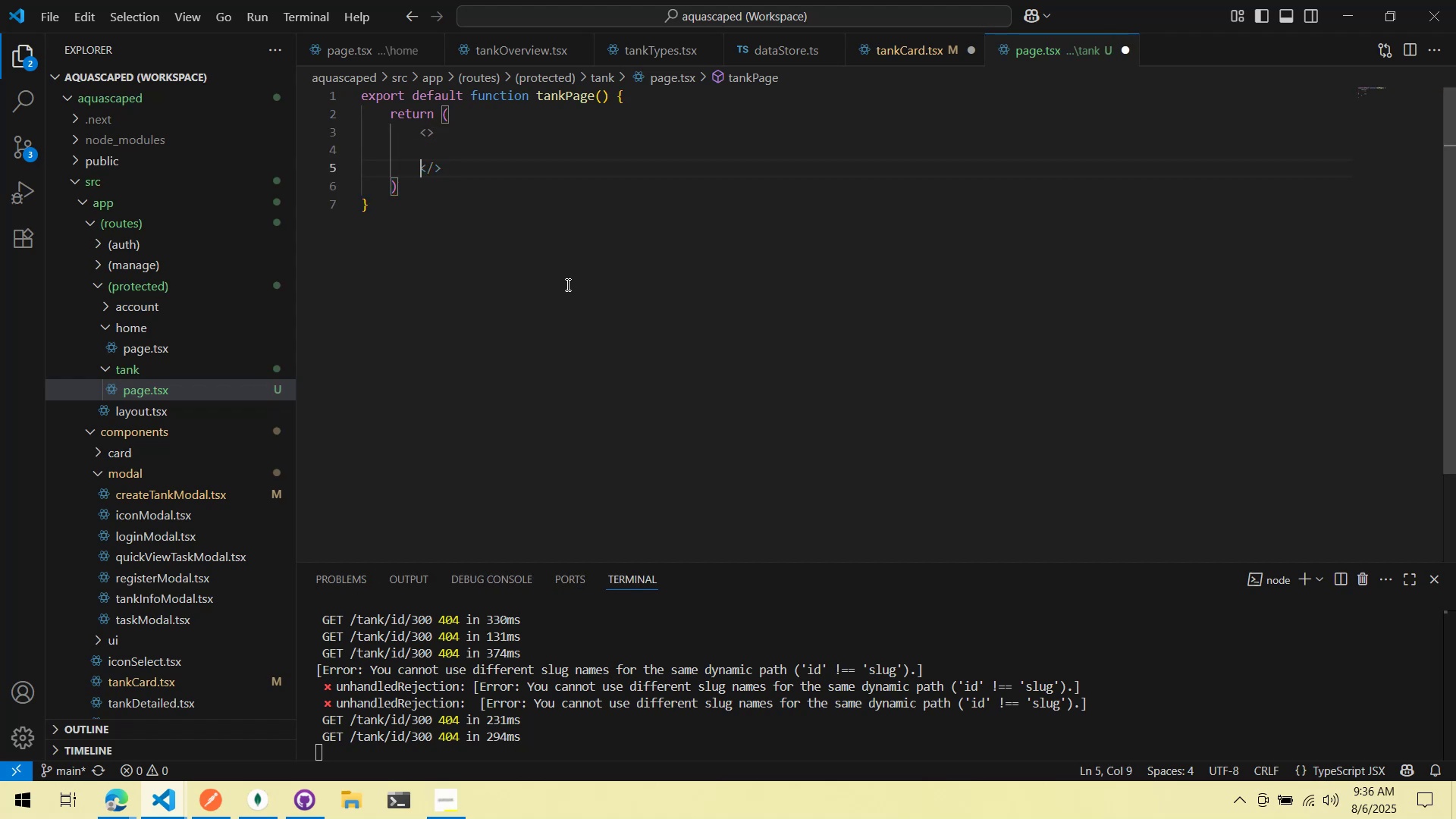 
key(Control+S)
 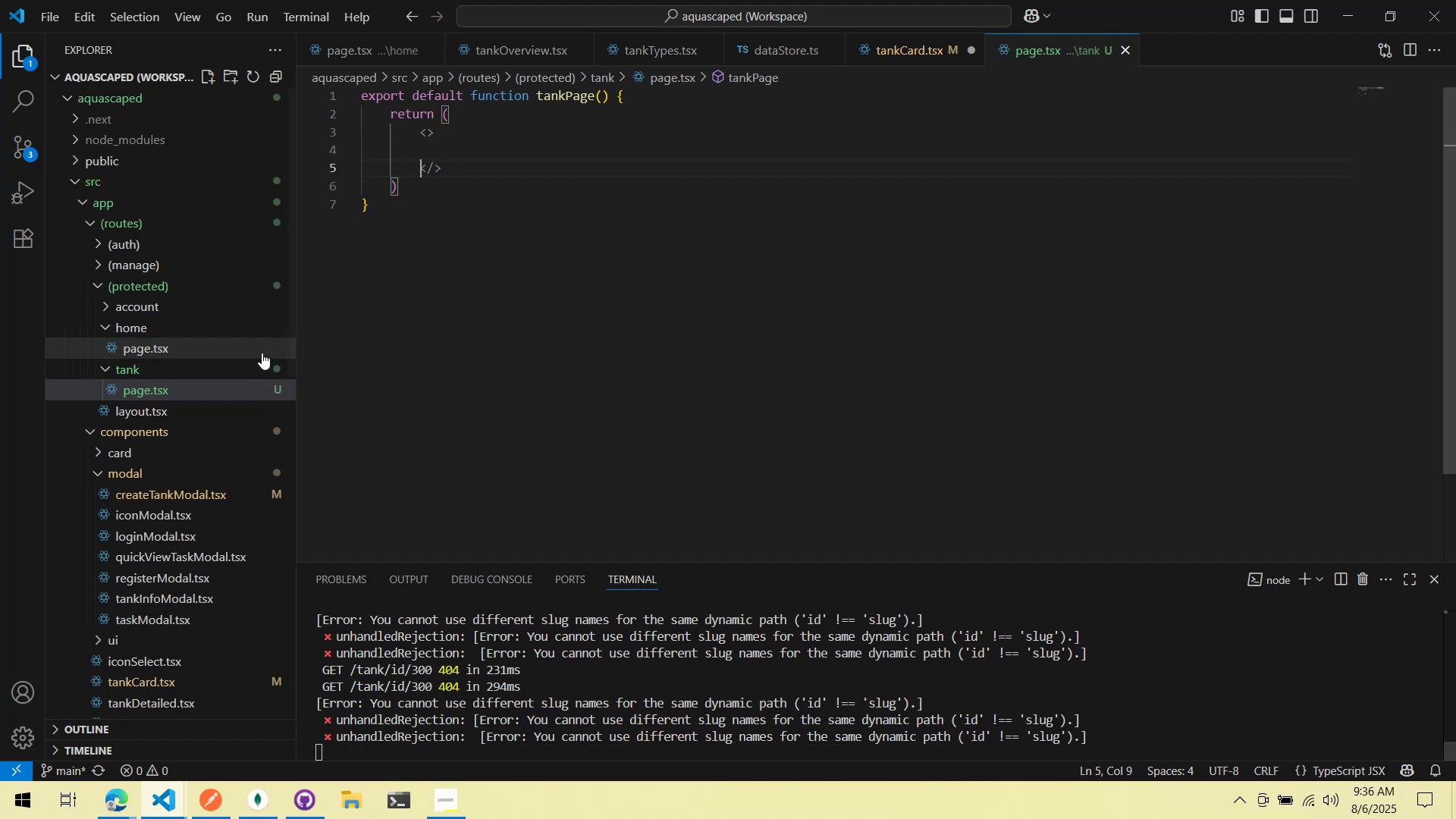 
key(Alt+AltLeft)
 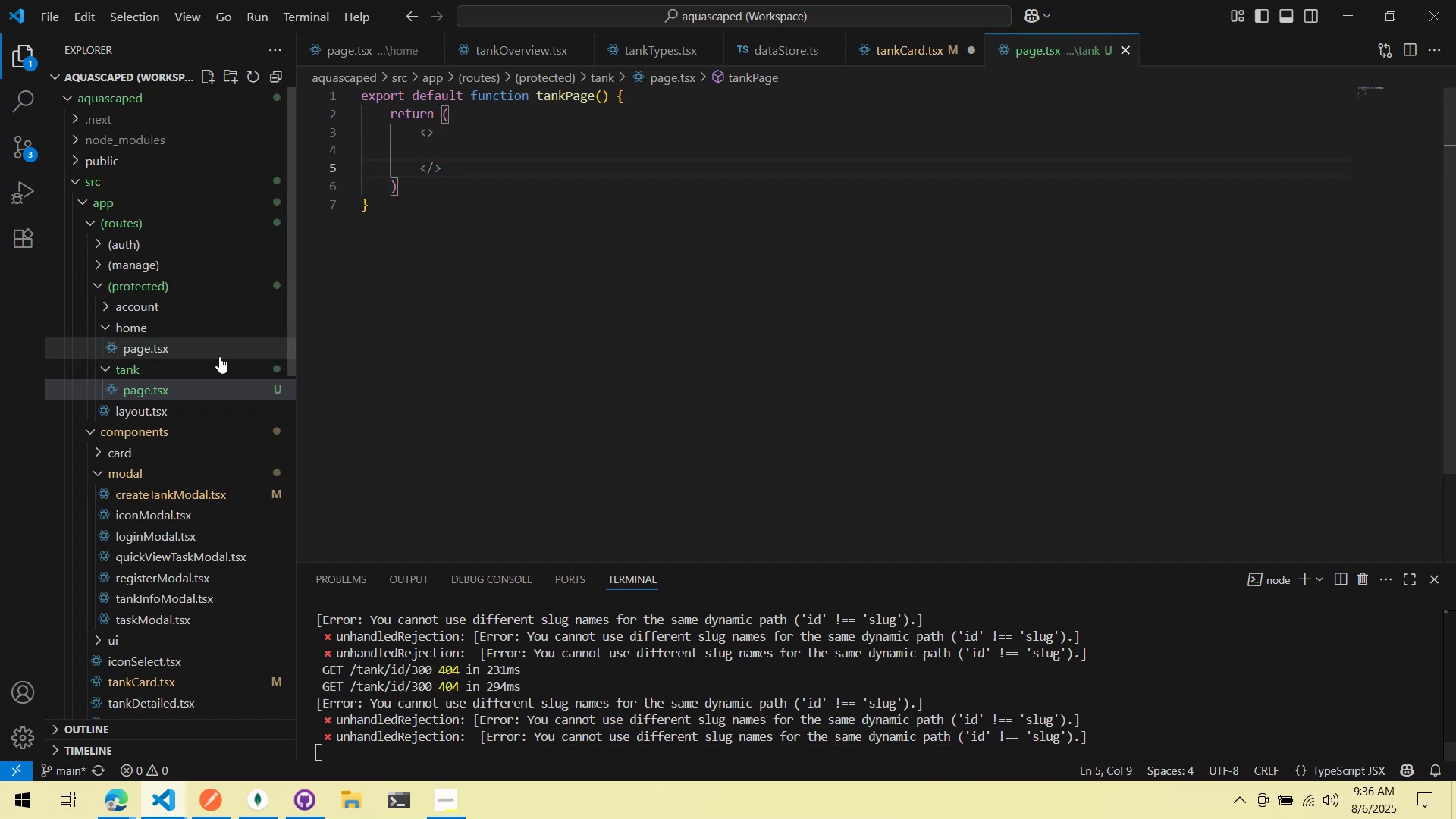 
key(Alt+Tab)
 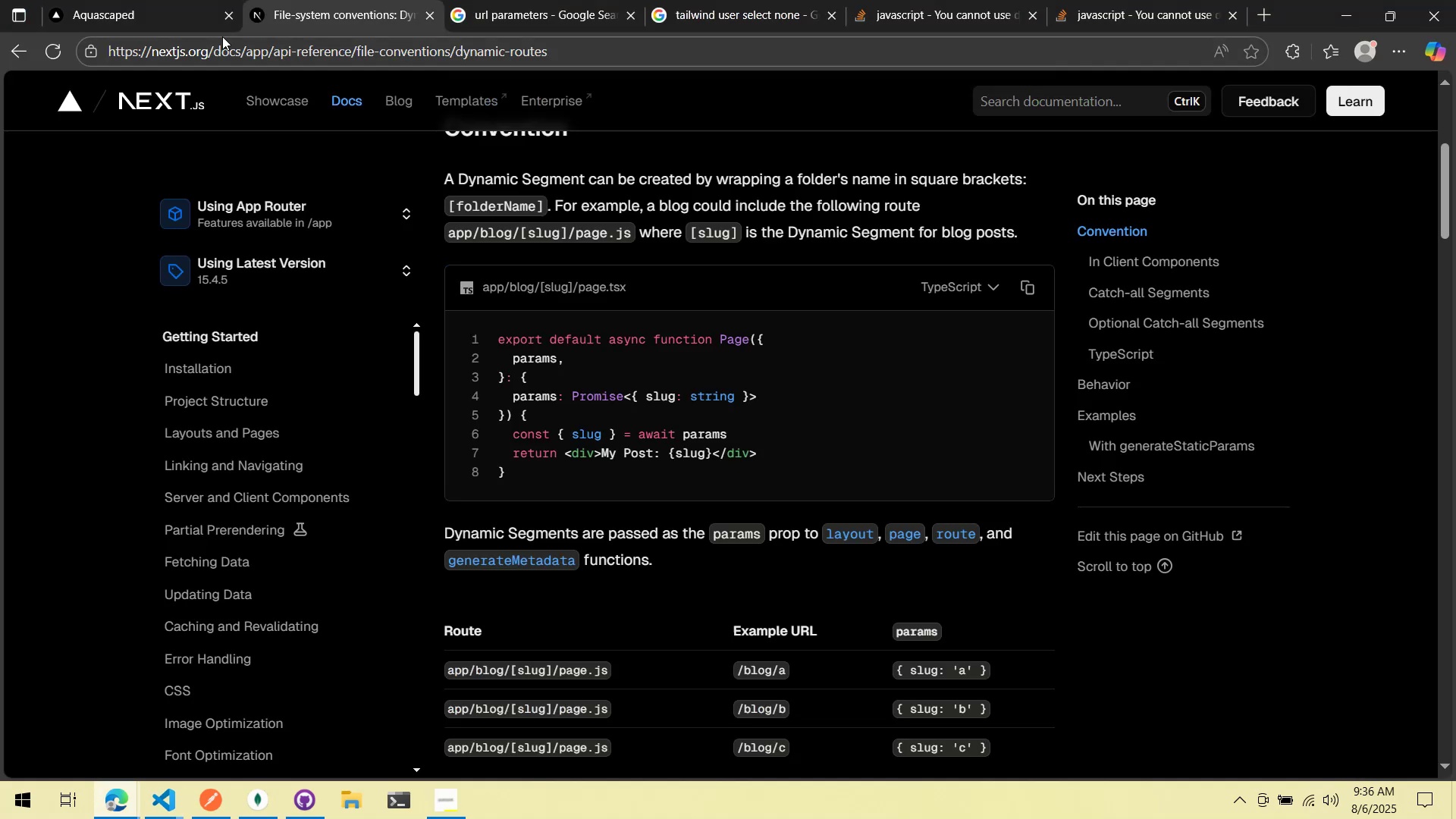 
left_click([153, 0])
 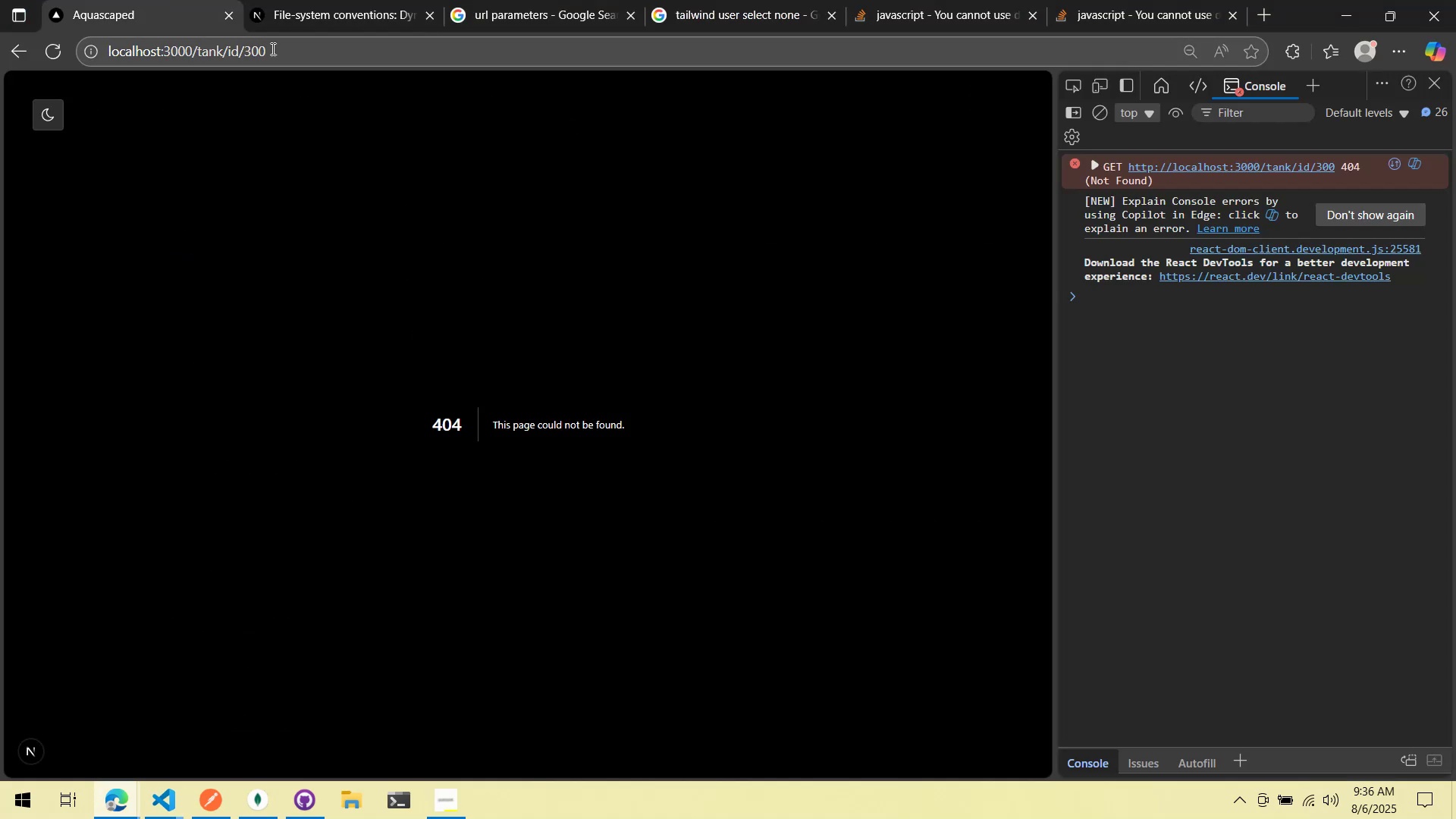 
left_click_drag(start_coordinate=[298, 46], to_coordinate=[223, 67])
 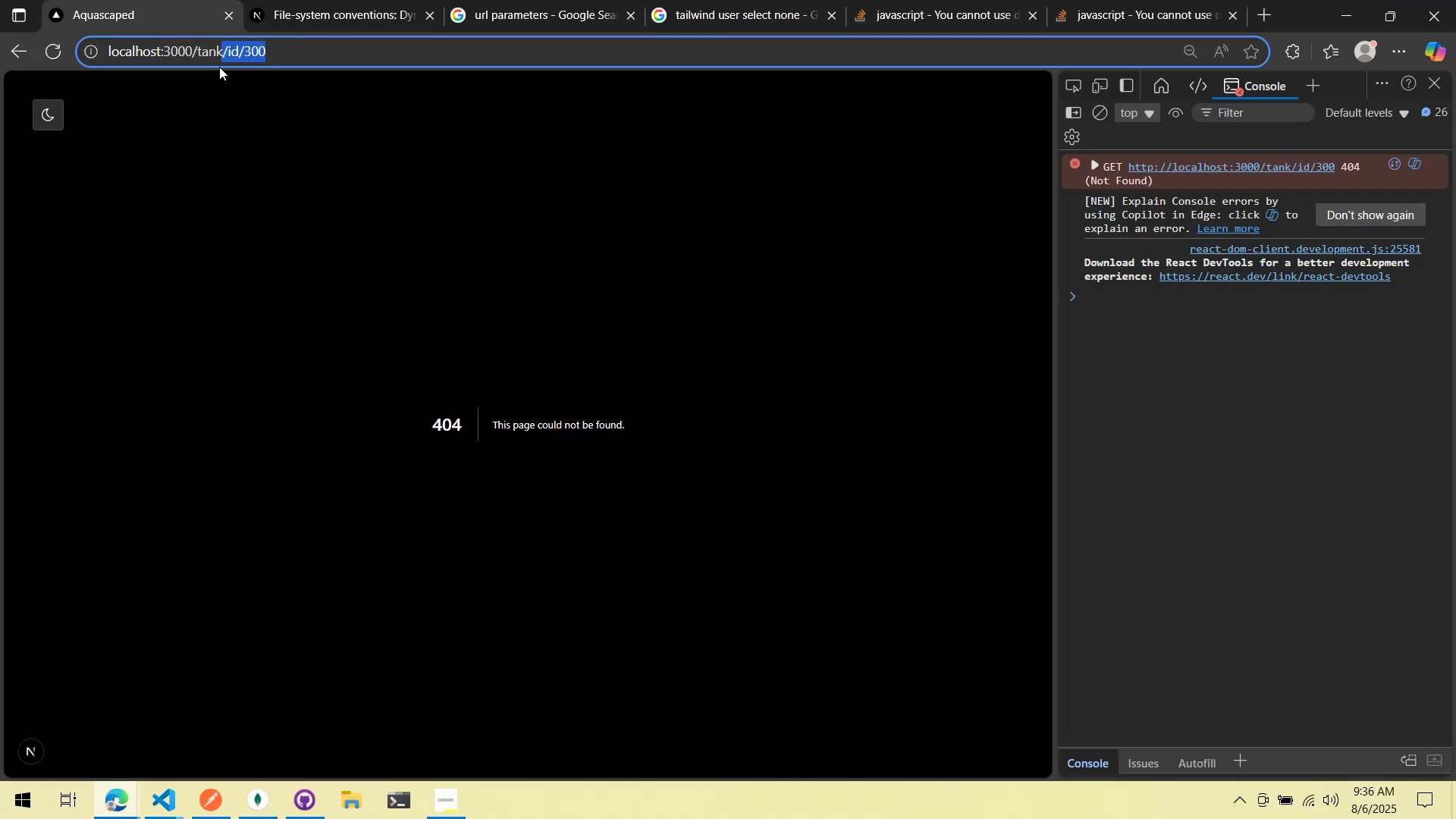 
key(Shift+Slash)
 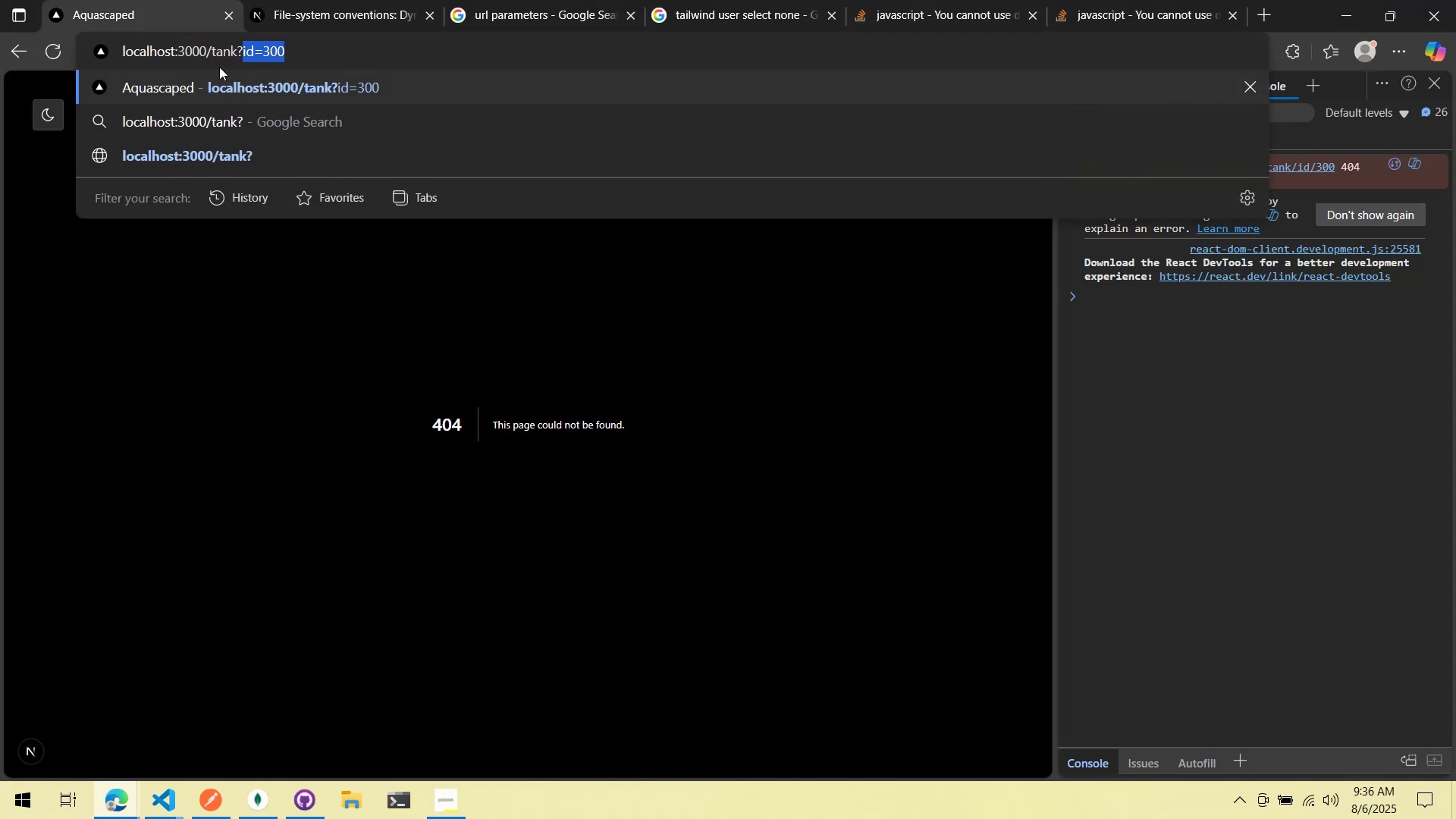 
key(Enter)
 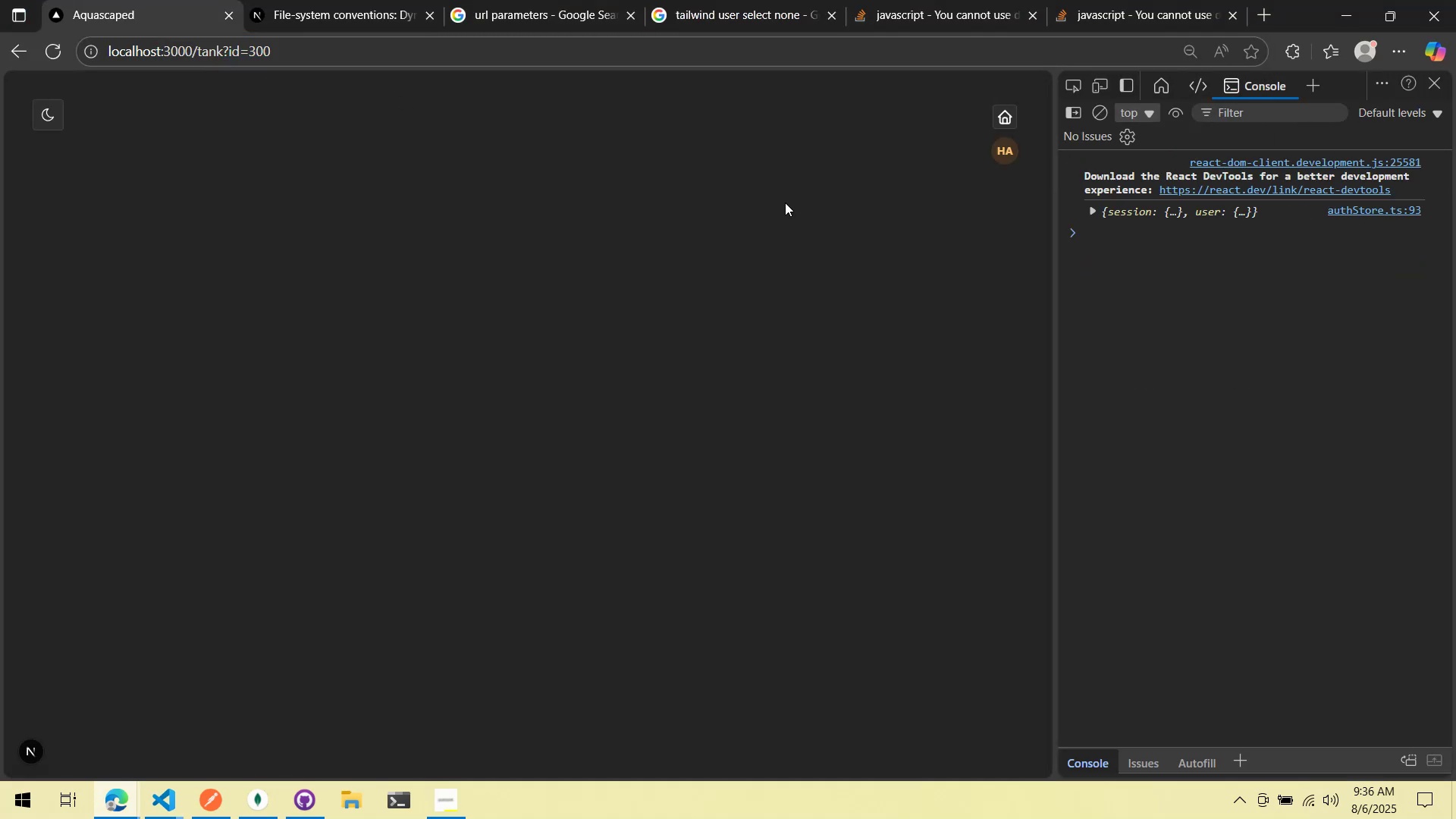 
left_click([1096, 208])
 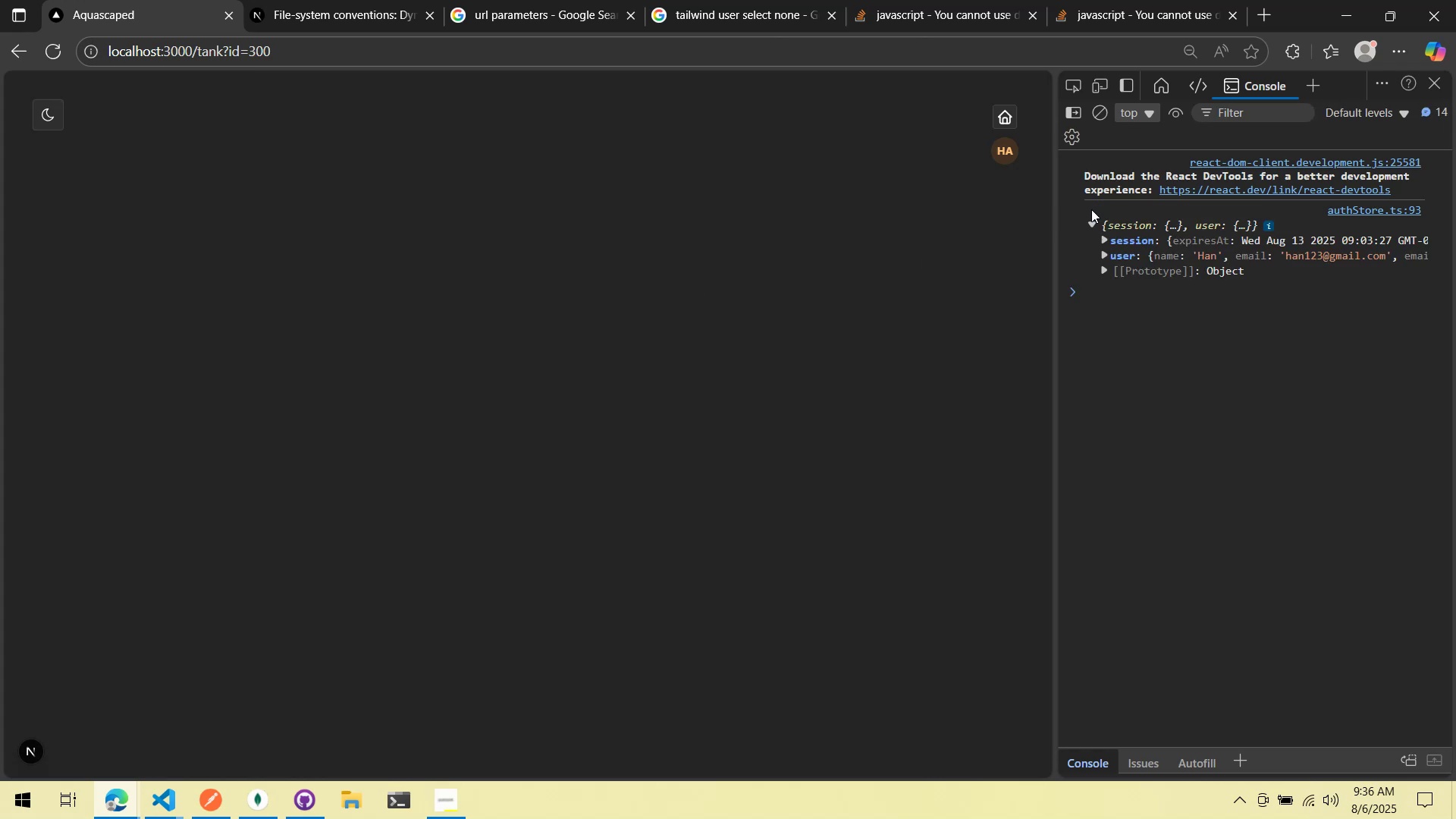 
key(Alt+AltLeft)
 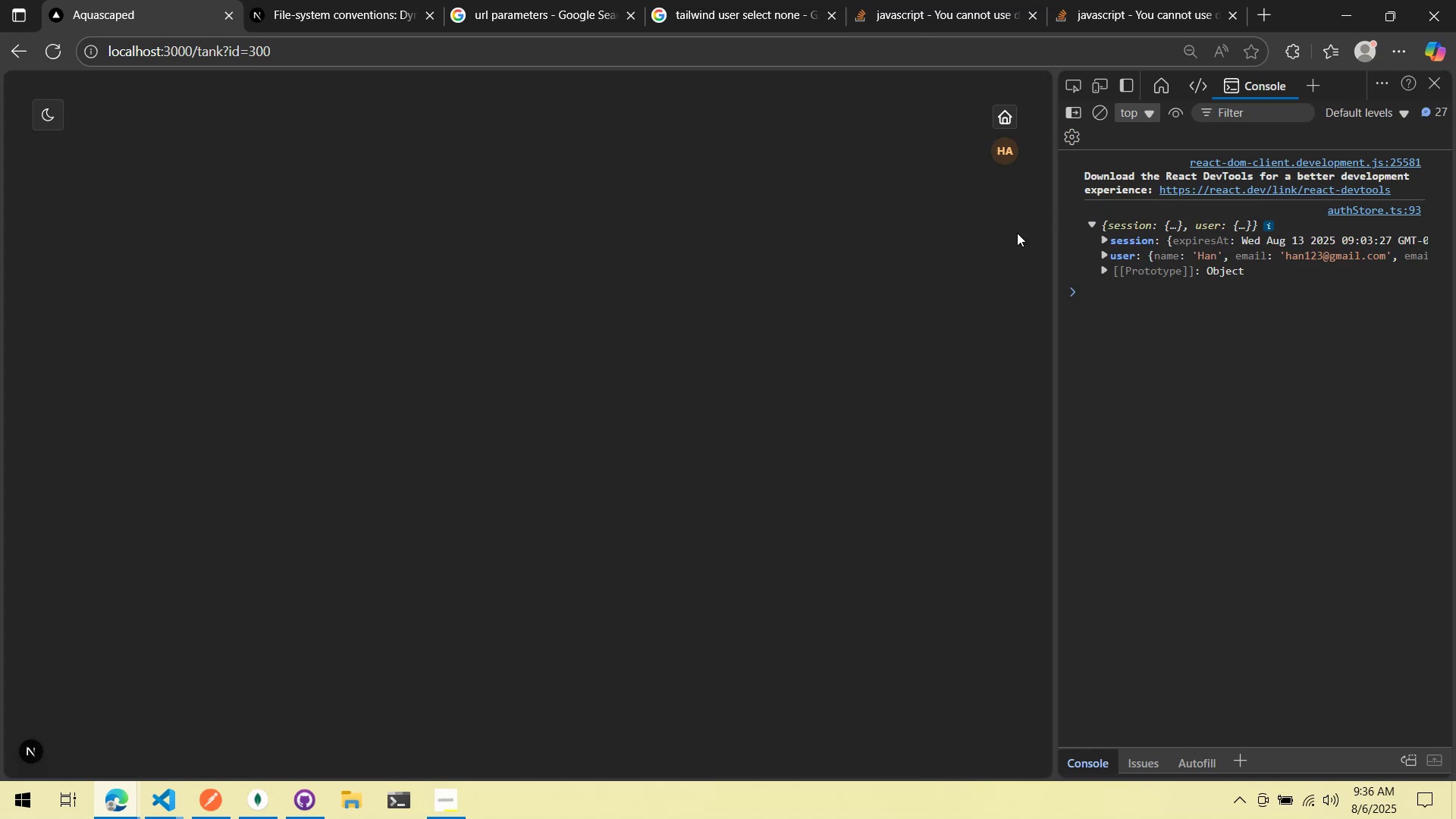 
key(Alt+Tab)
 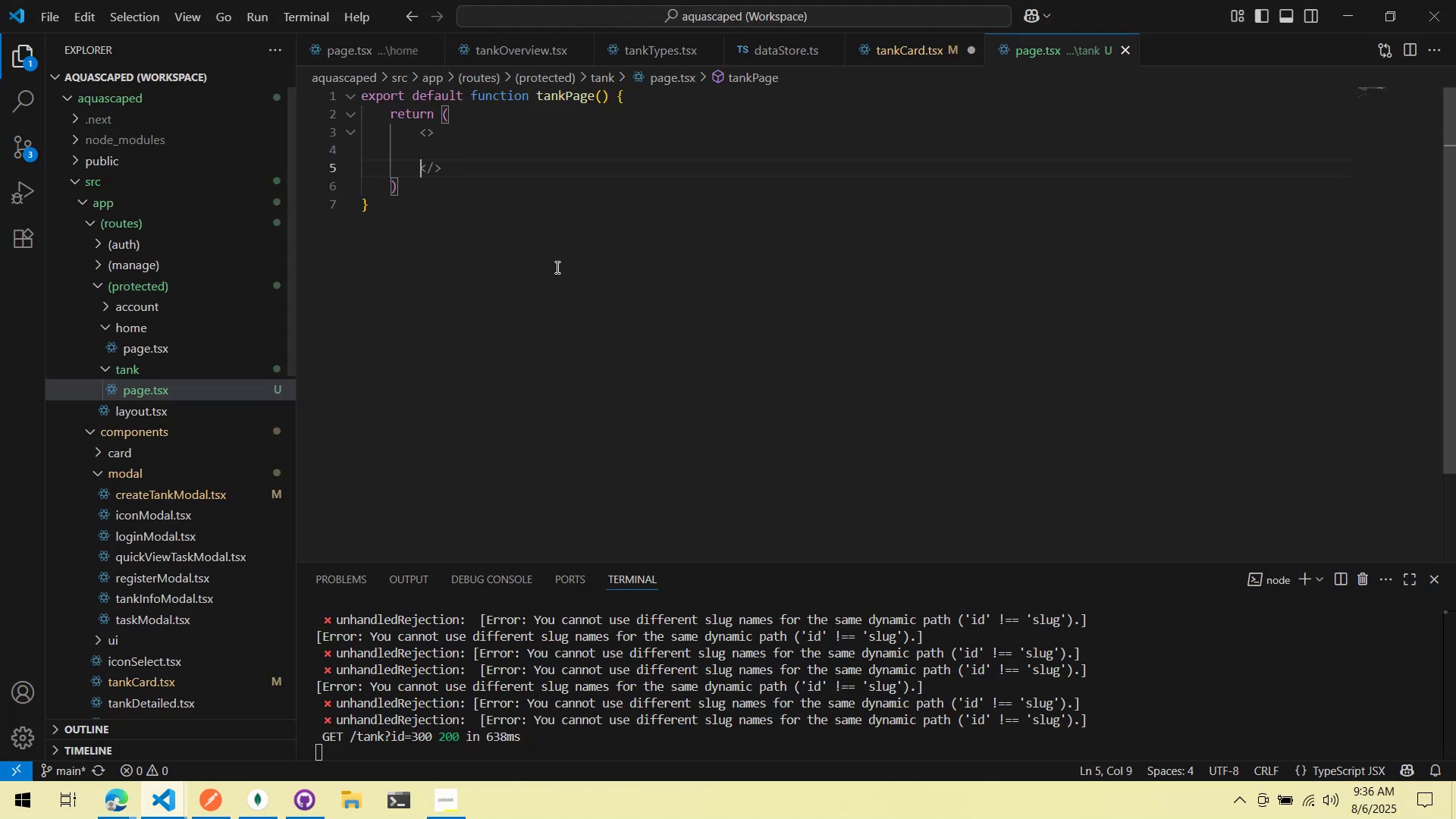 
left_click([679, 111])
 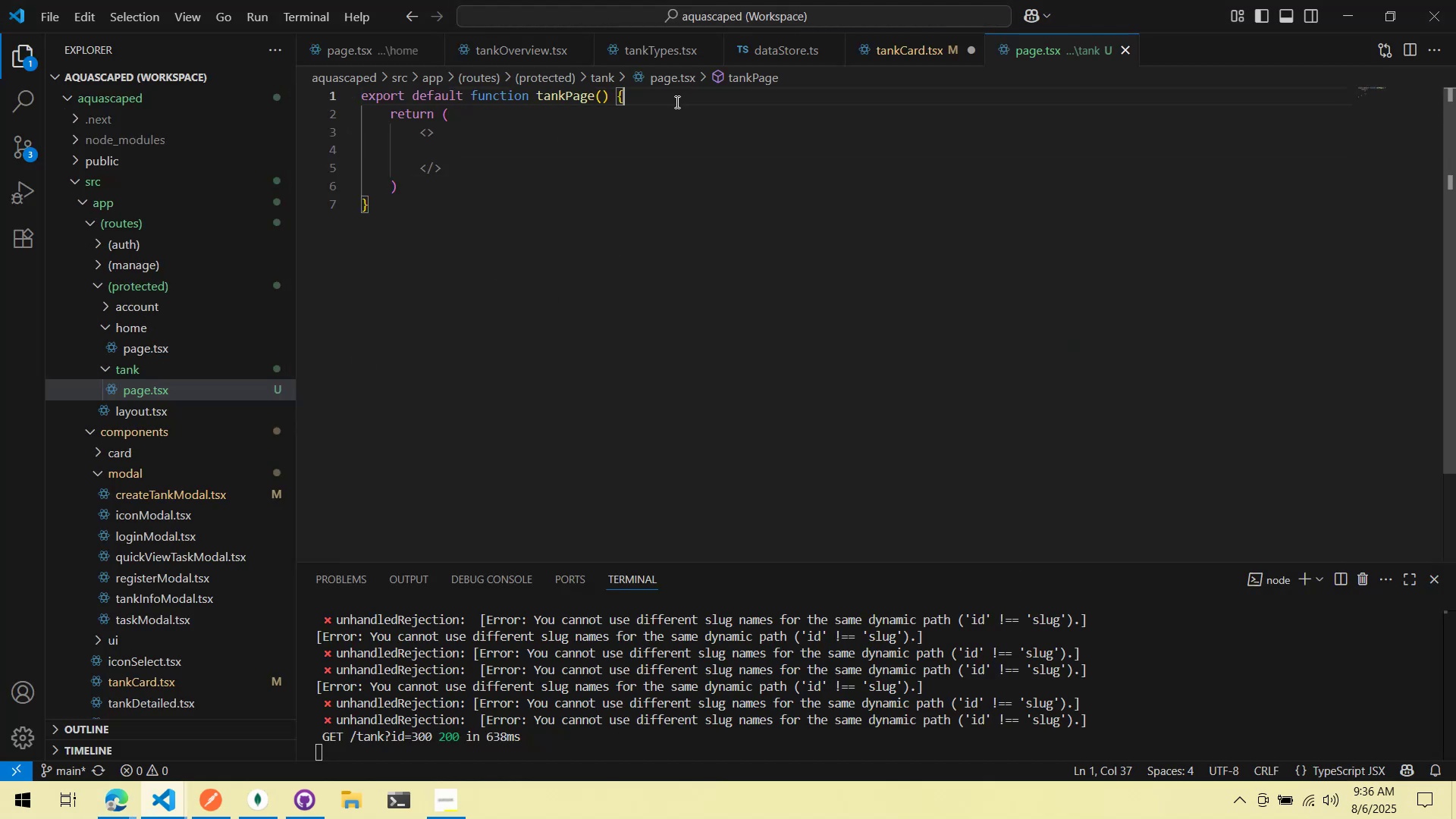 
key(Enter)
 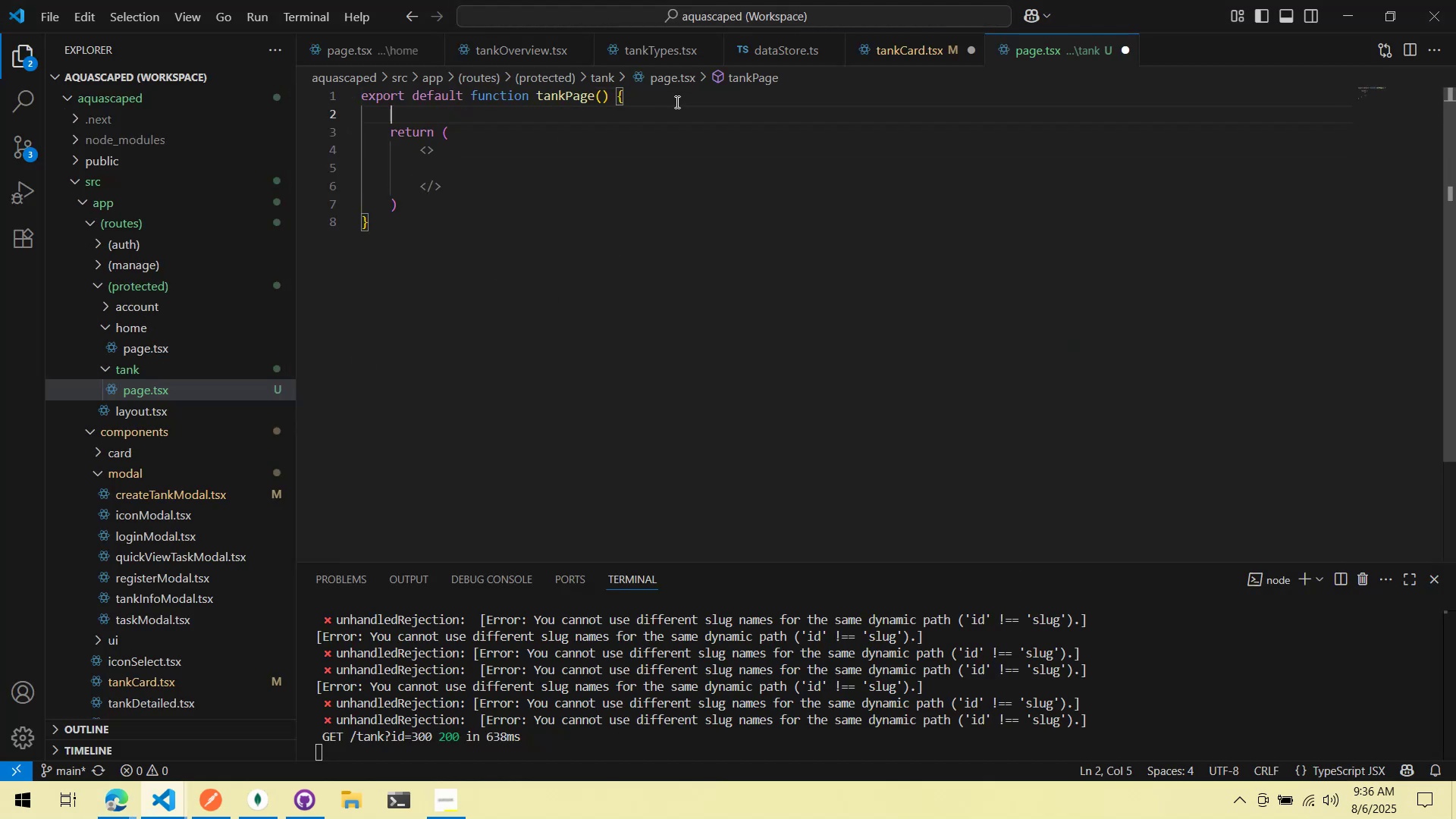 
key(Enter)
 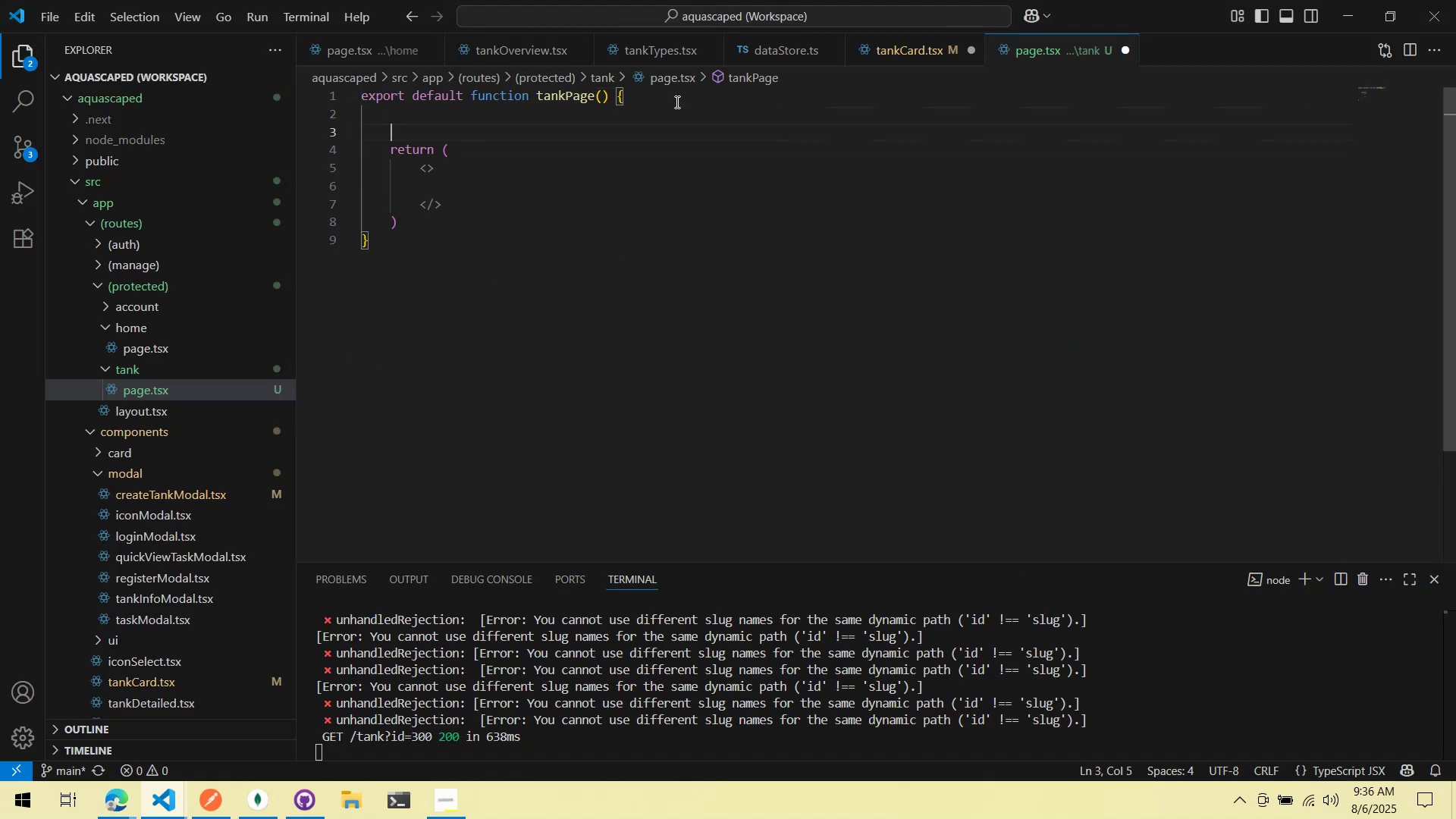 
key(Enter)
 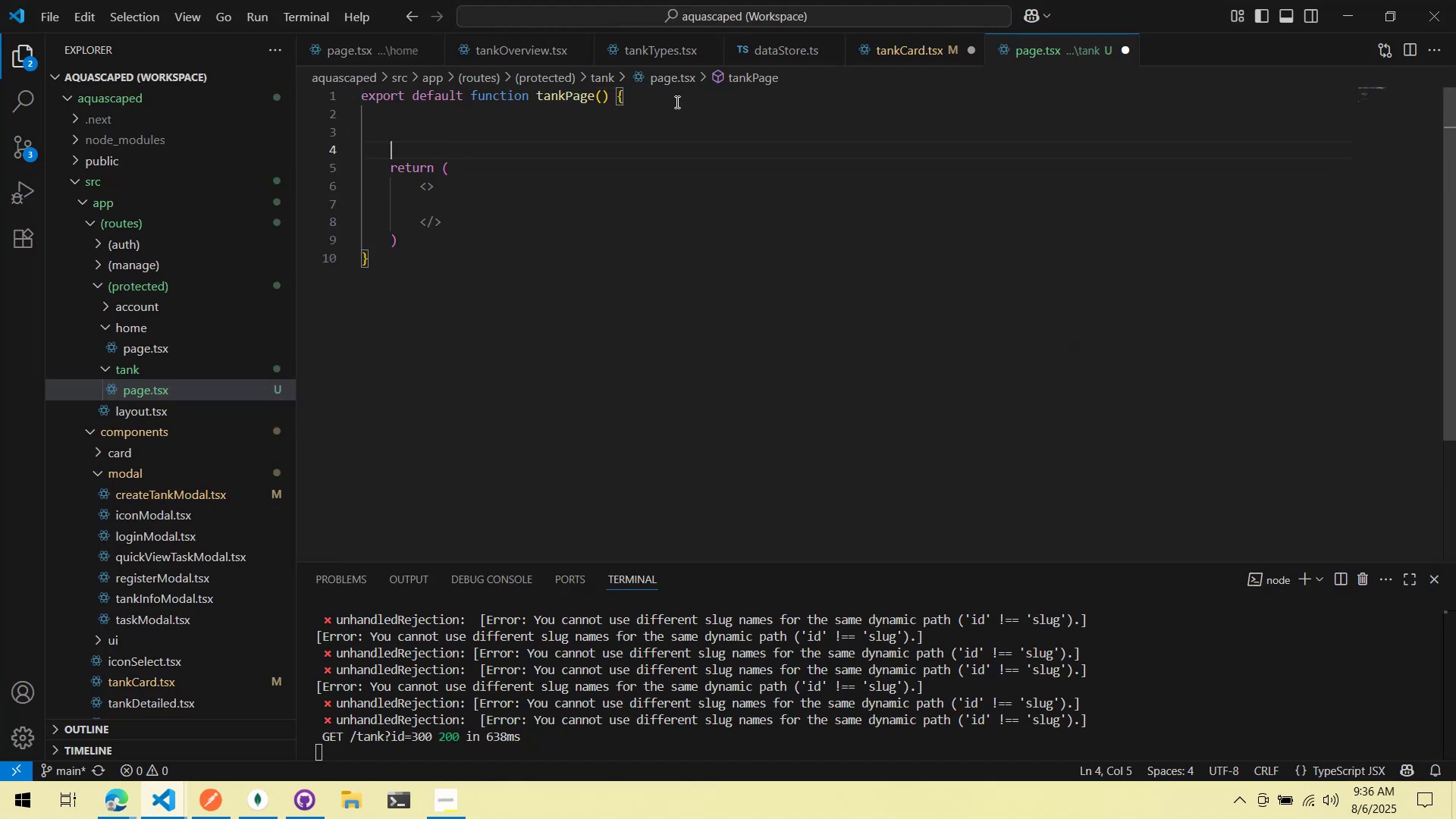 
key(ArrowUp)
 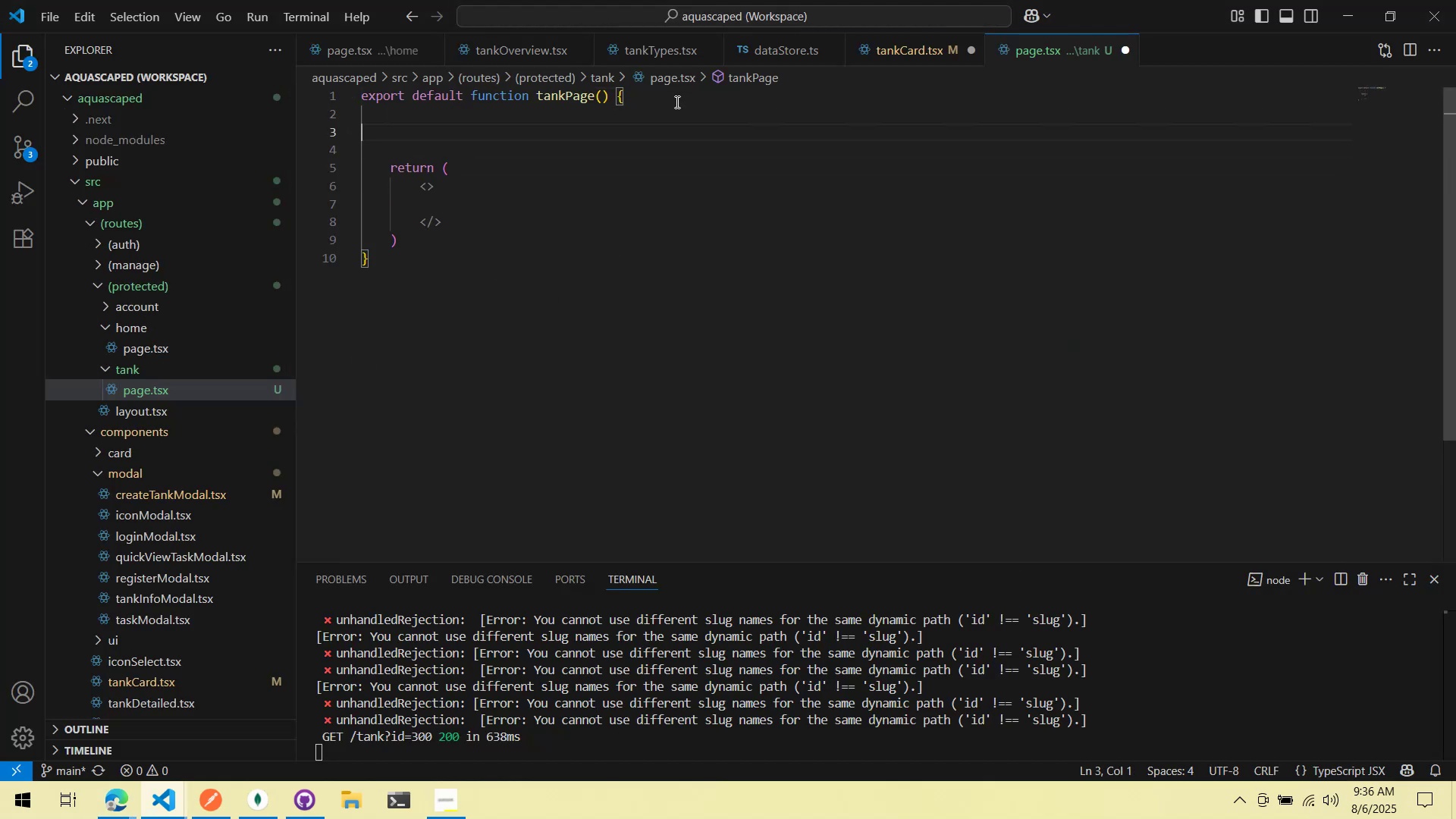 
key(ArrowUp)
 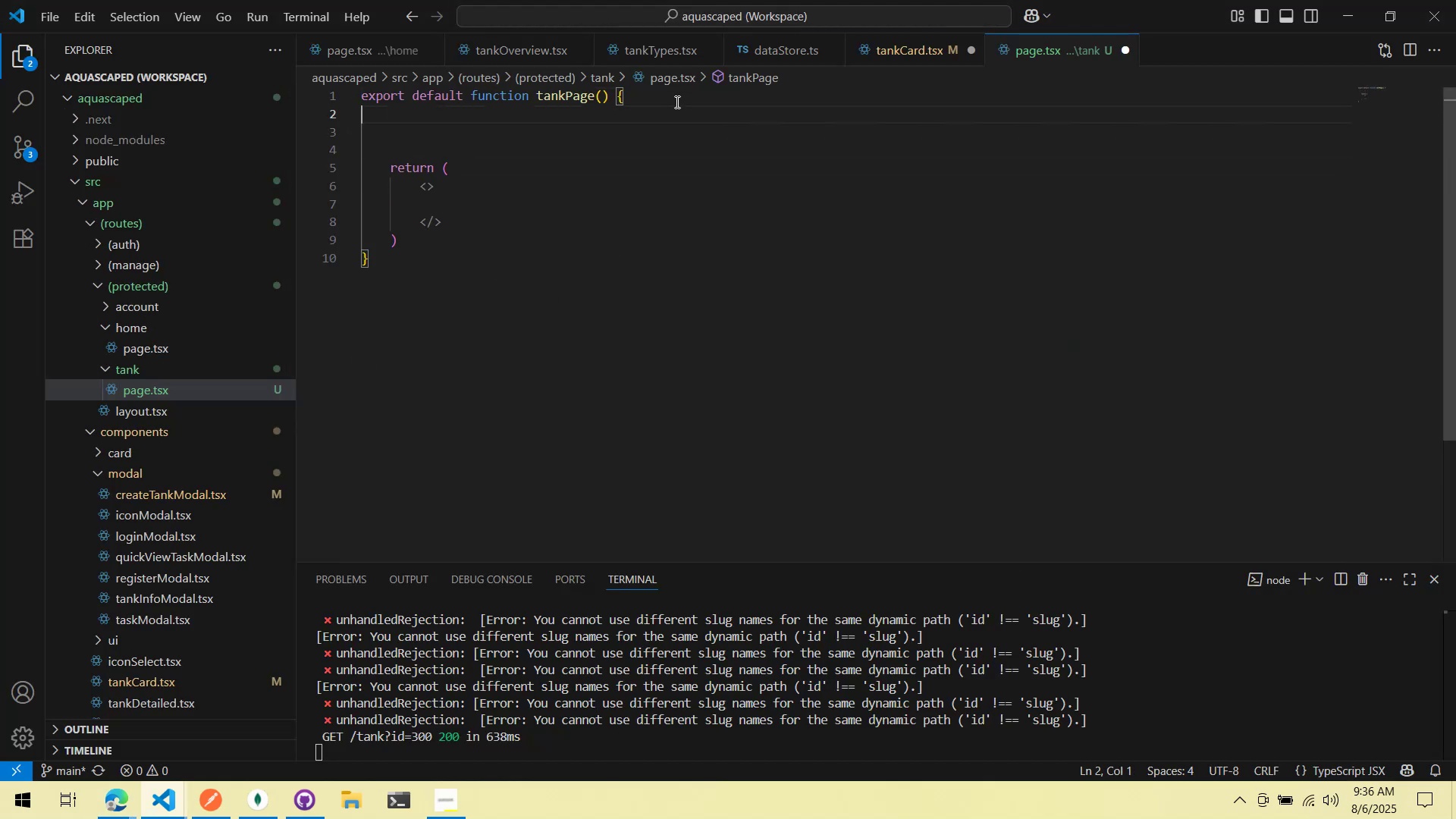 
key(ArrowUp)
 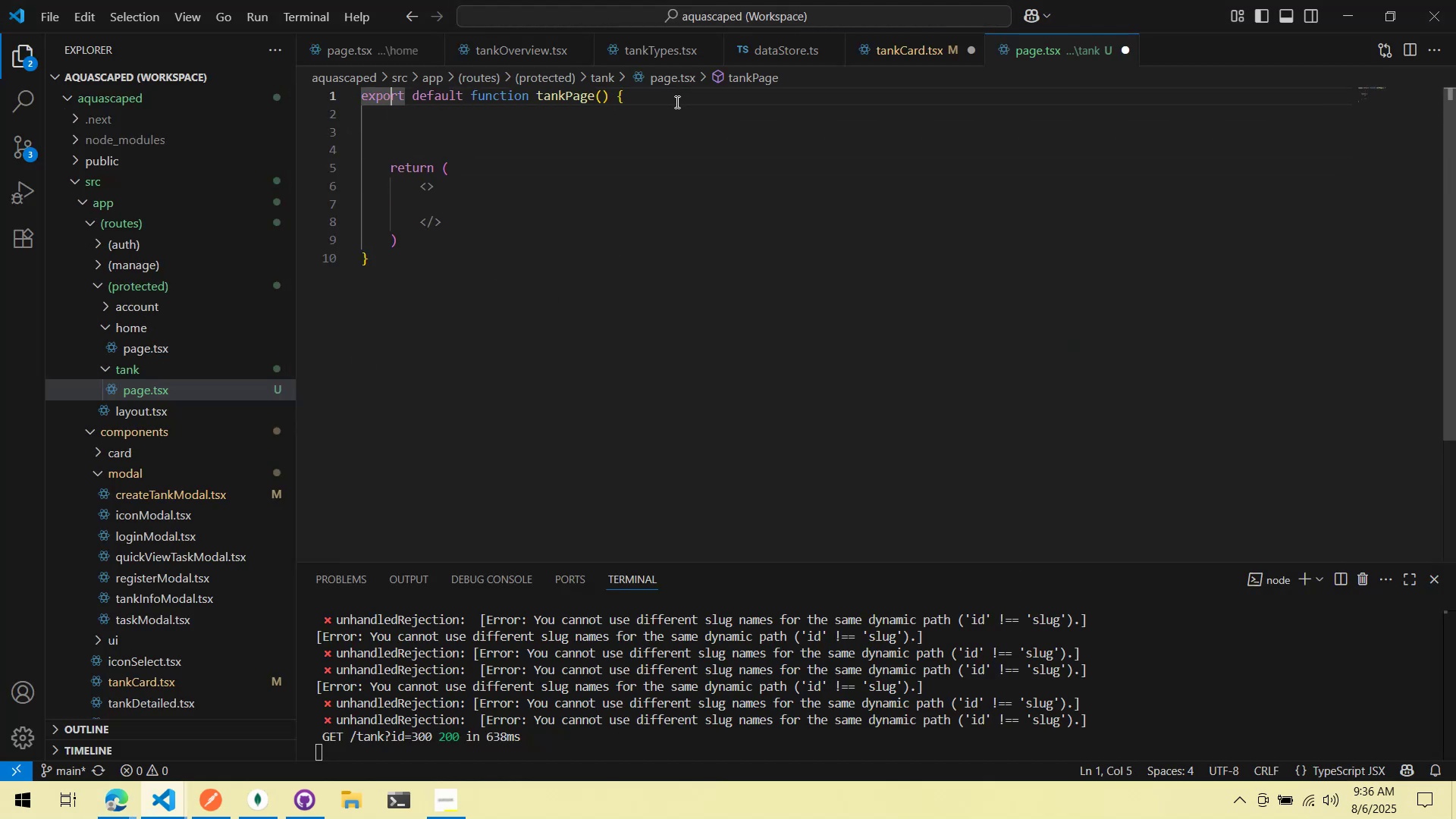 
key(ArrowLeft)
 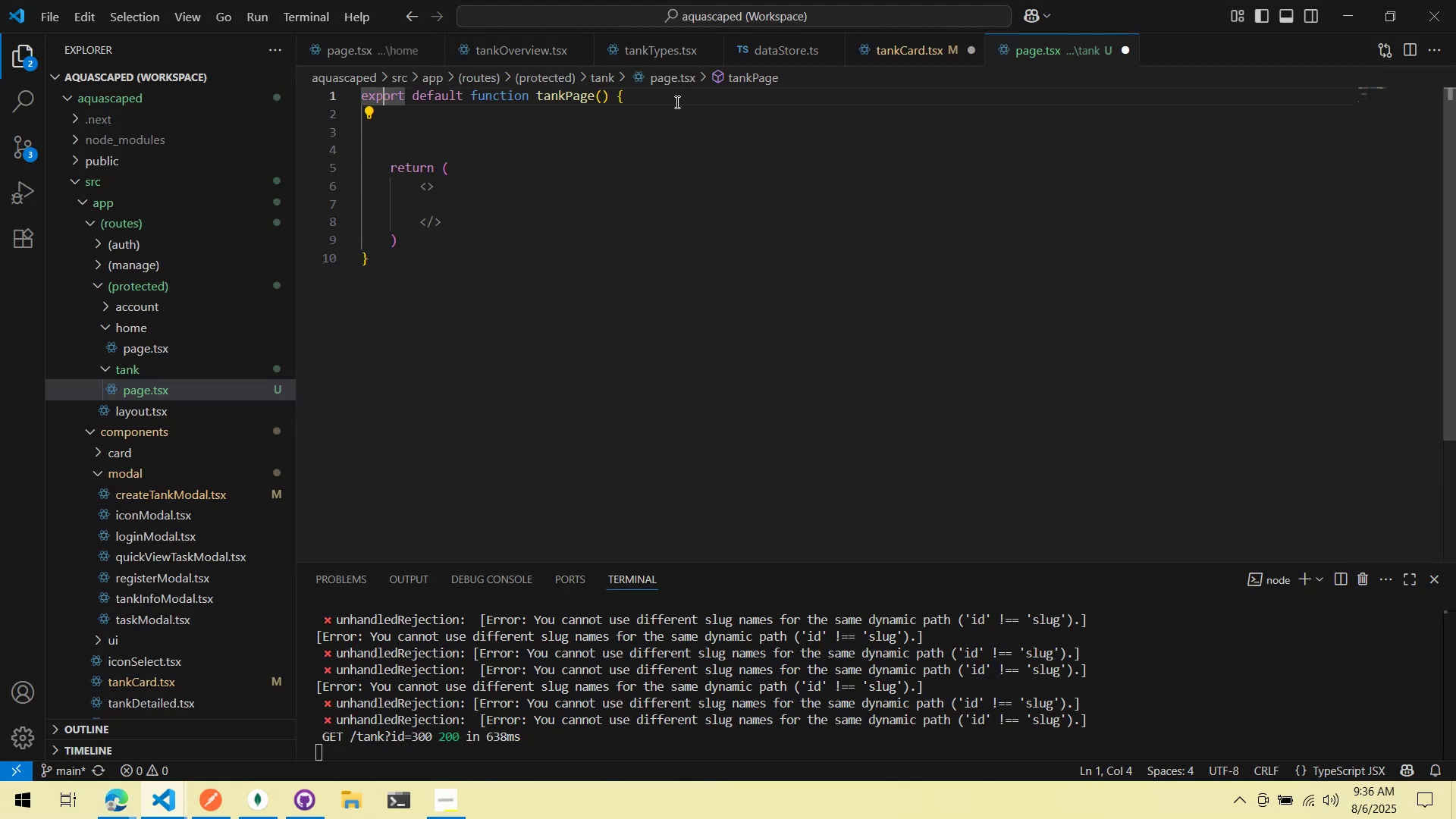 
key(Control+ControlLeft)
 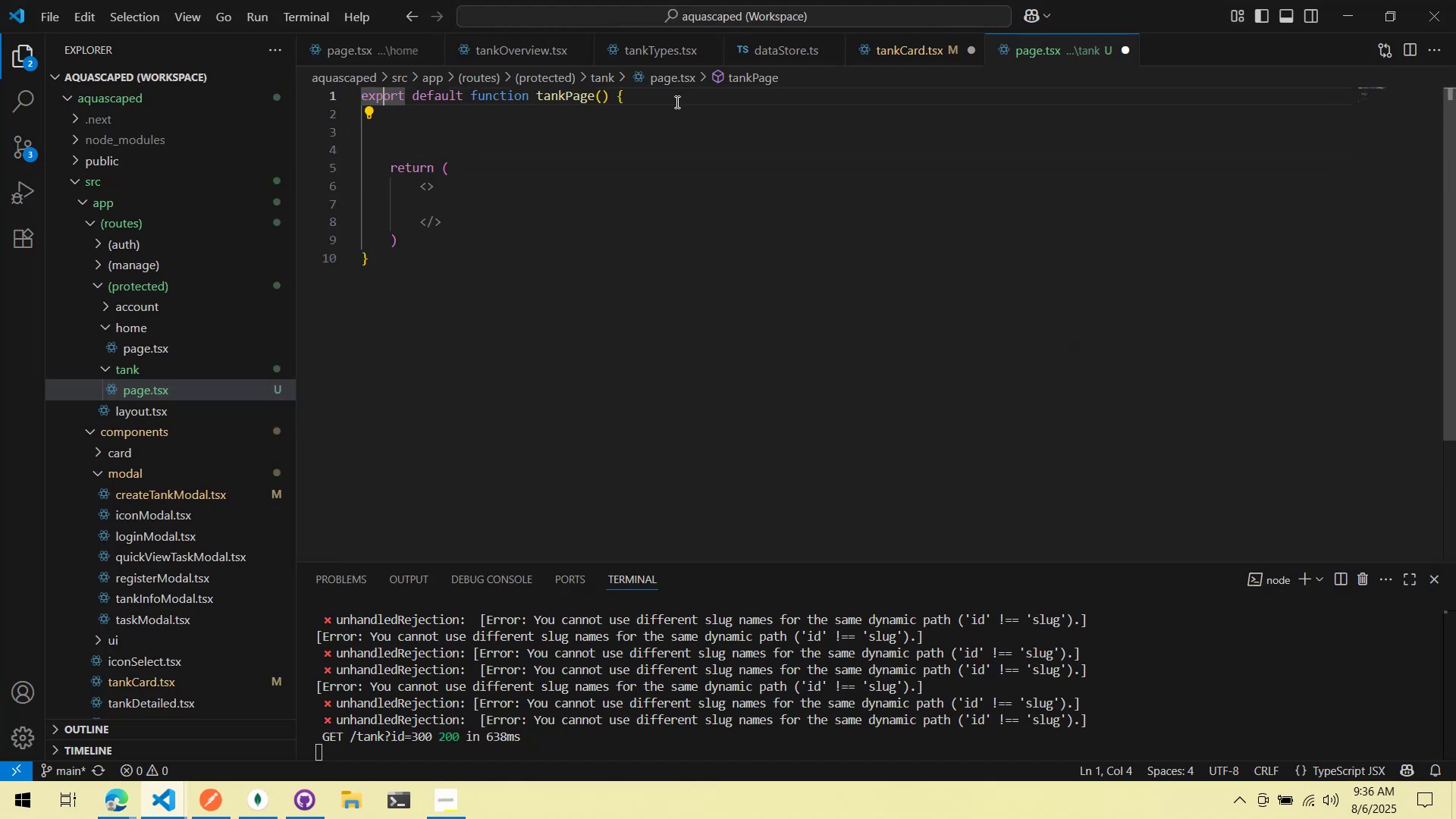 
key(Control+ArrowLeft)
 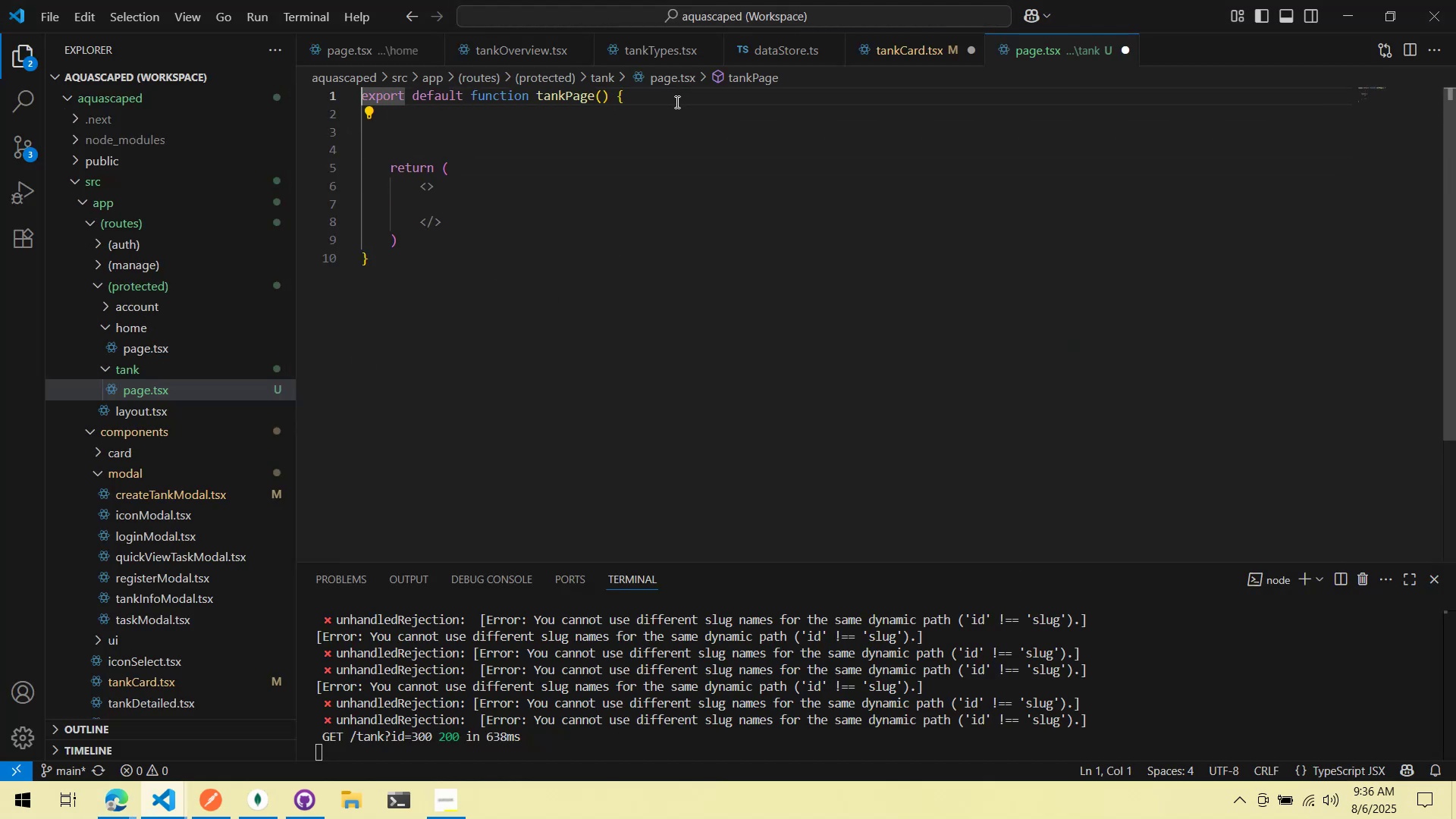 
key(Enter)
 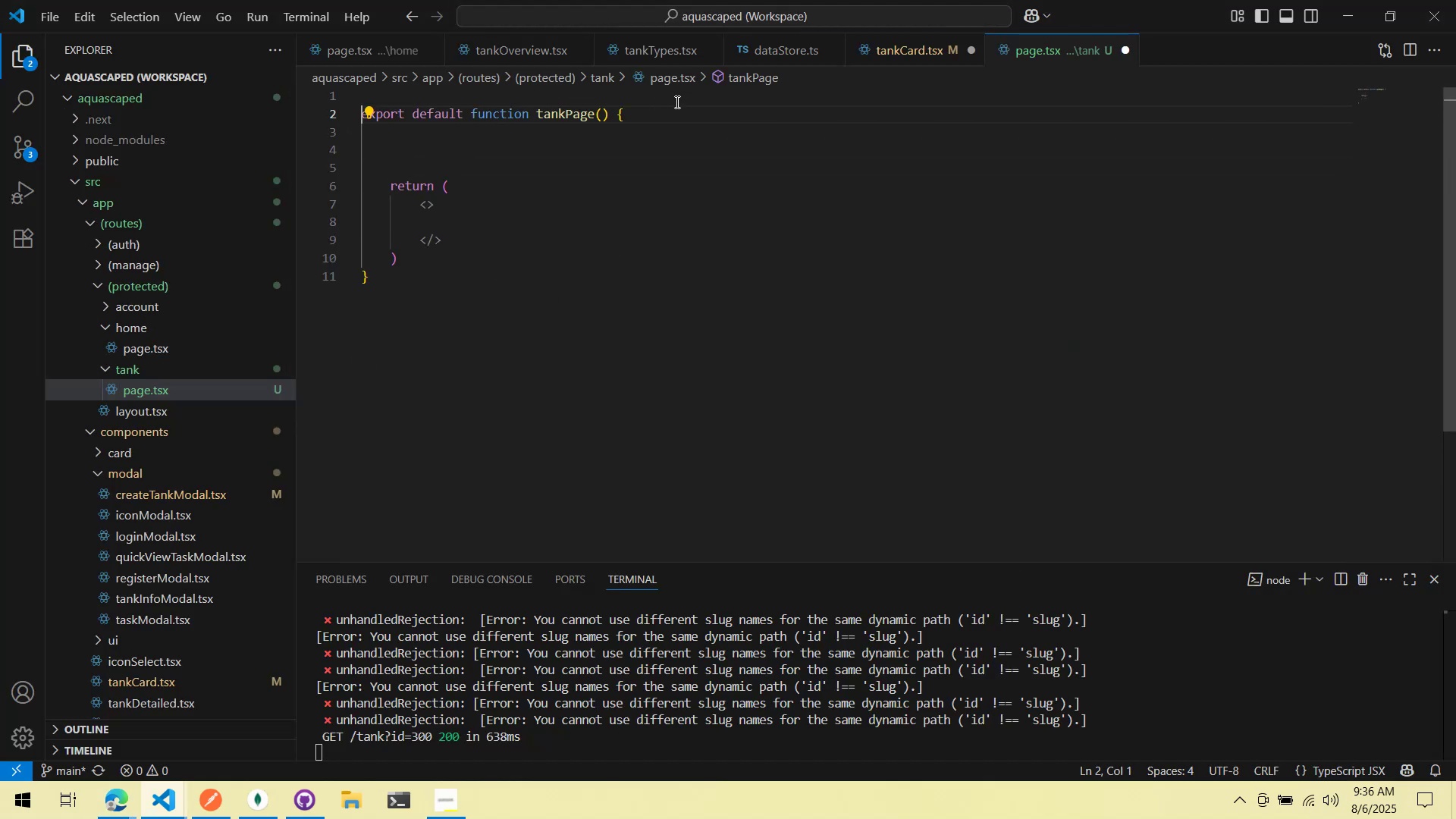 
key(ArrowUp)
 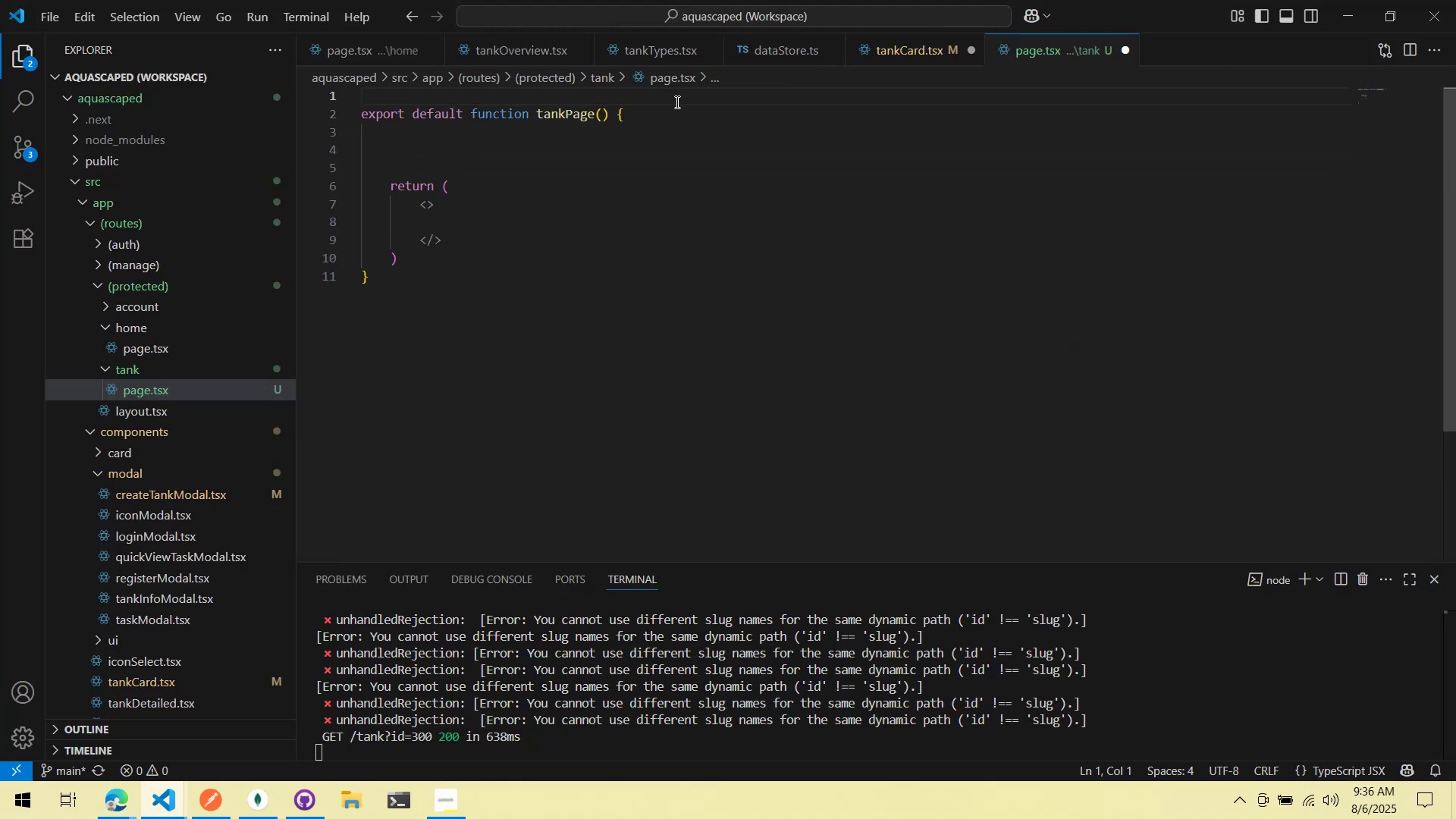 
type('use lc)
key(Backspace)
key(Backspace)
type(client)
 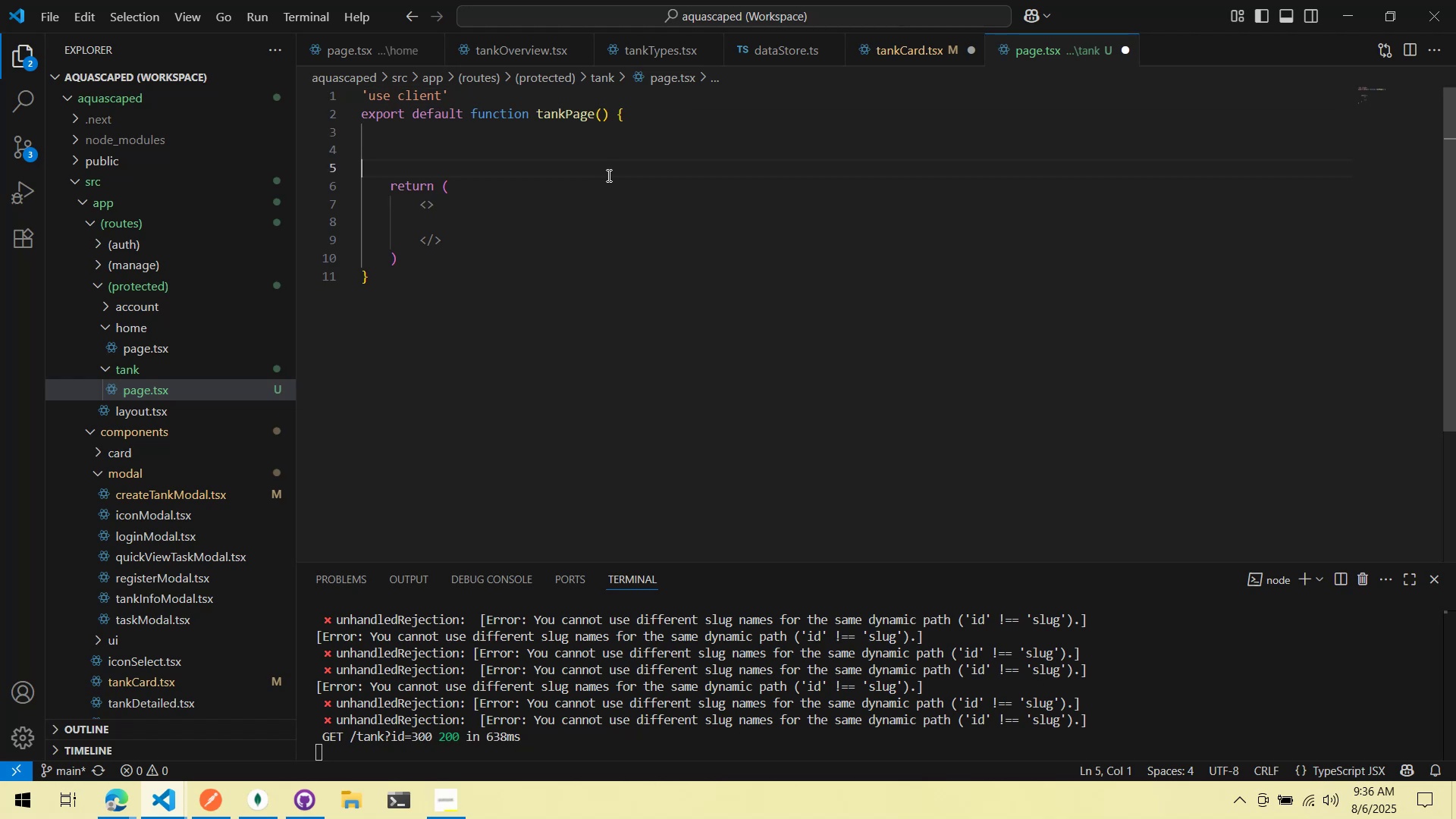 
double_click([622, 144])
 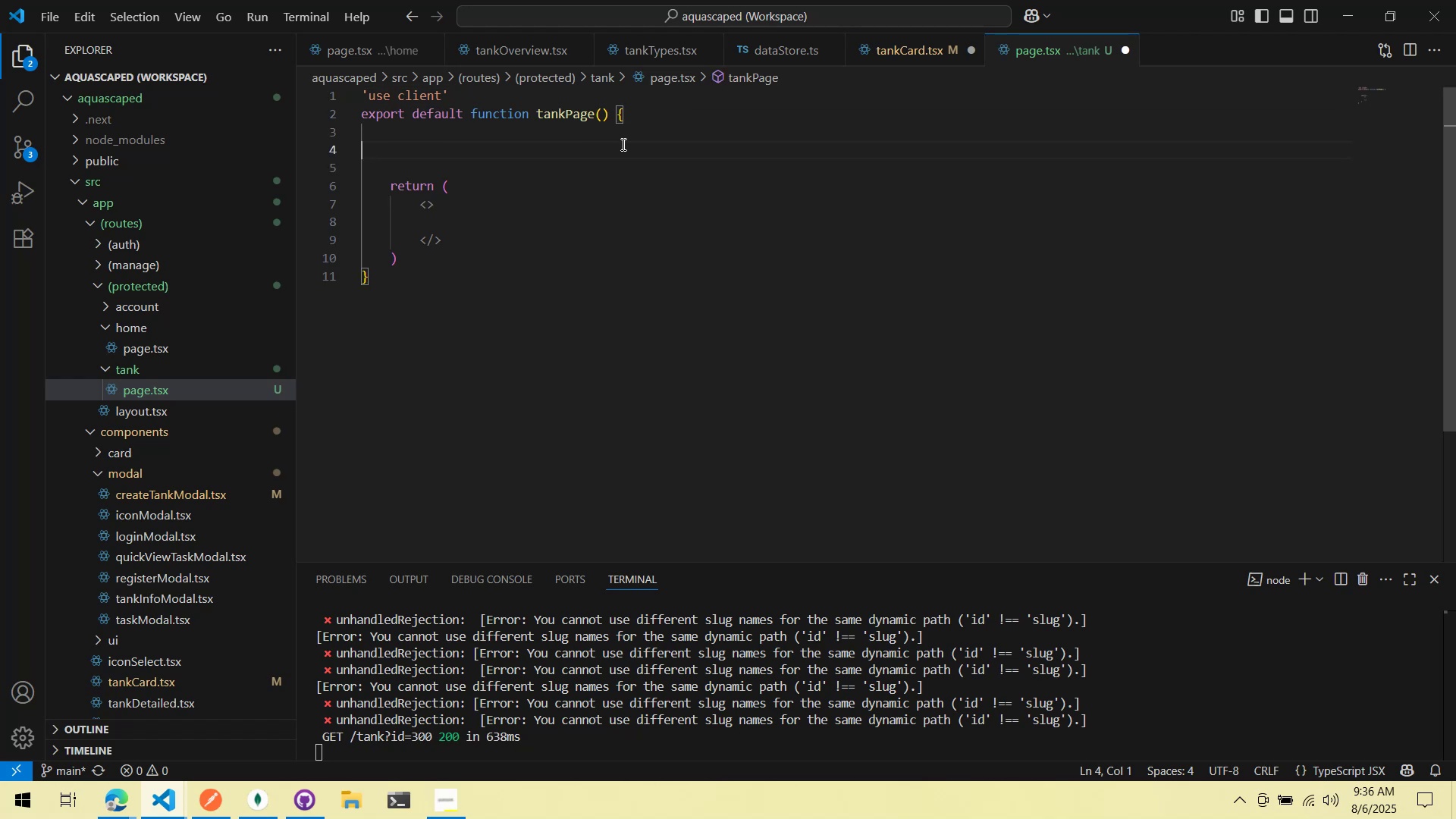 
key(Tab)
 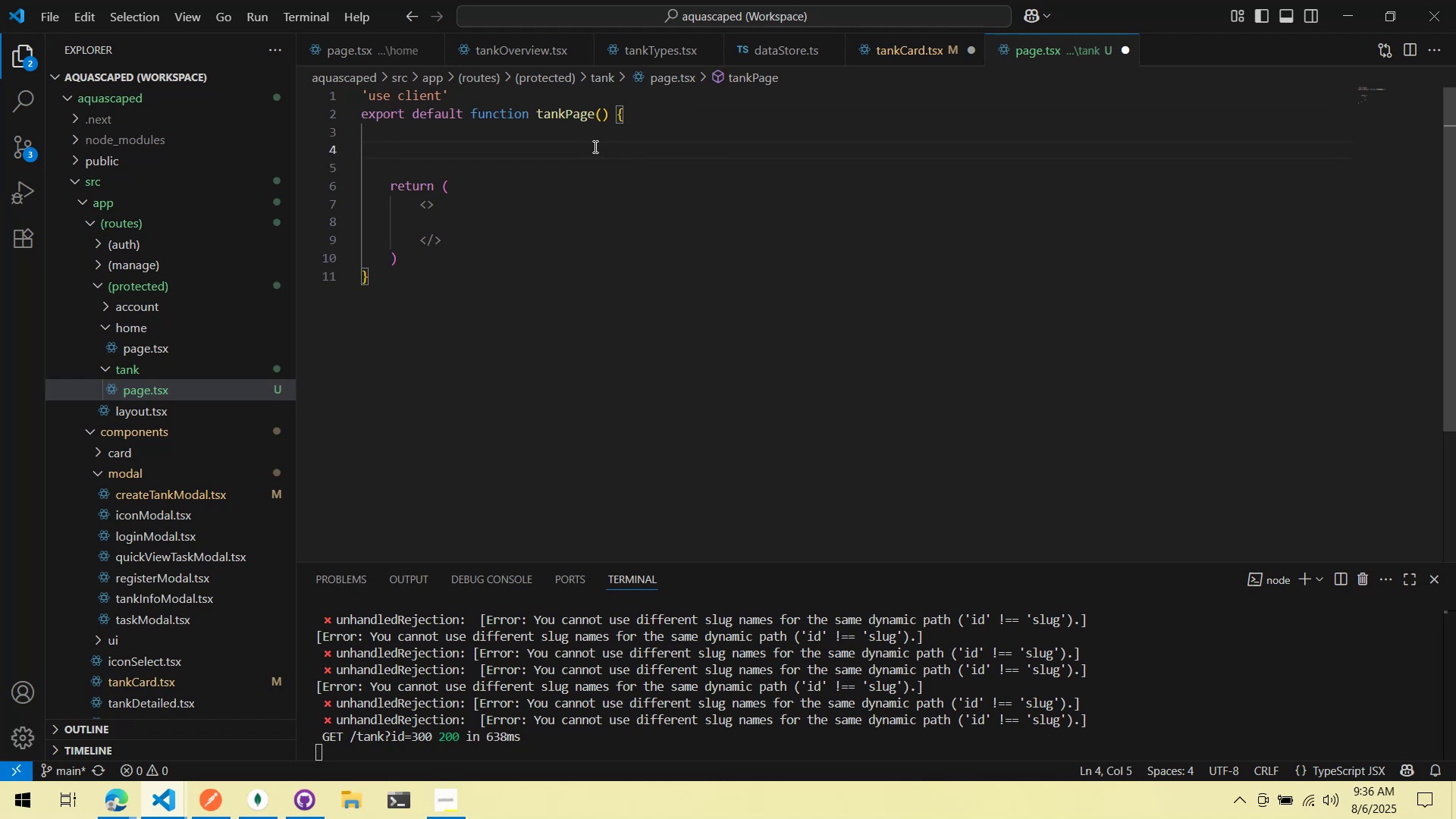 
wait(11.72)
 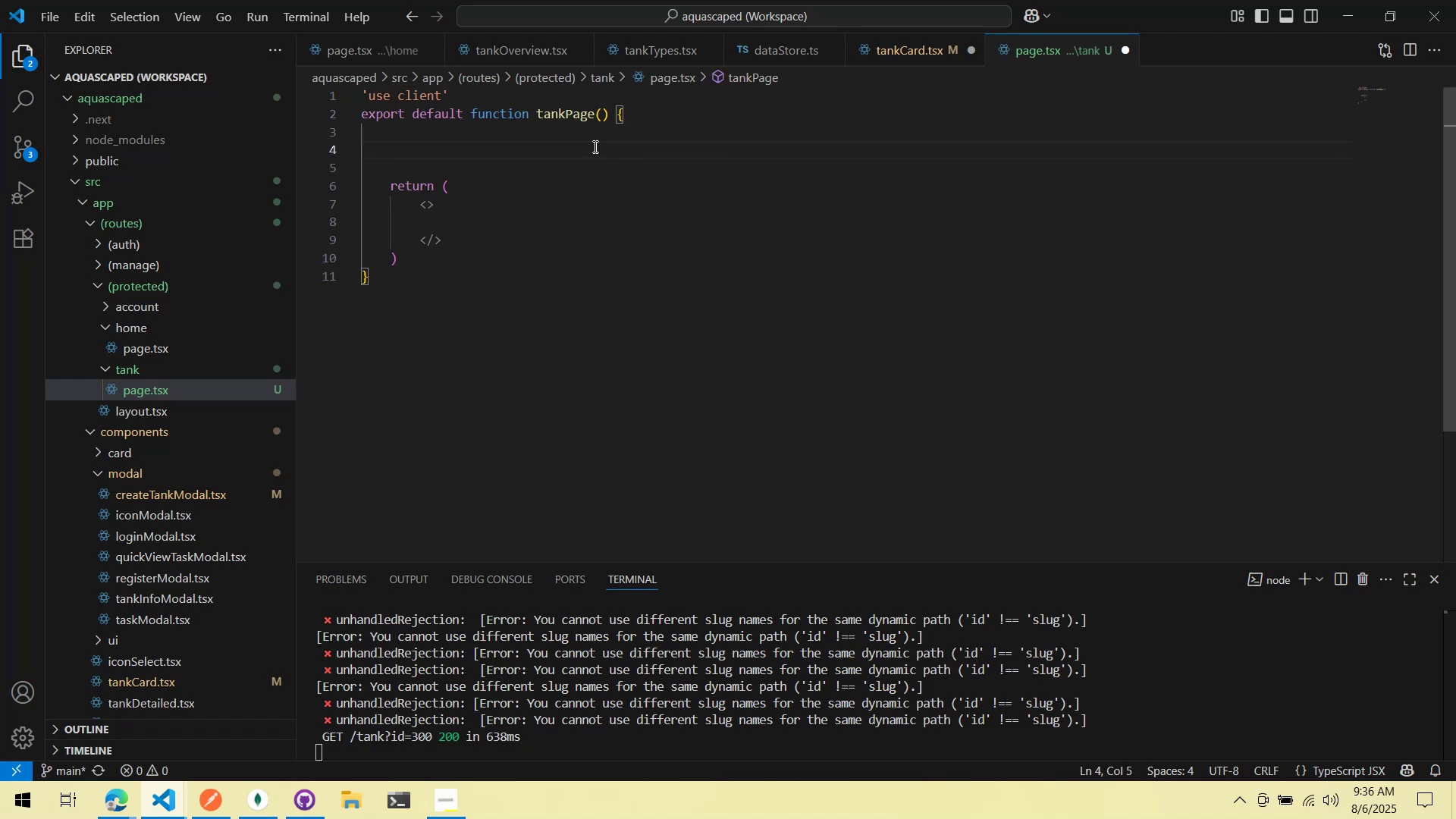 
type(const params = useParam)
 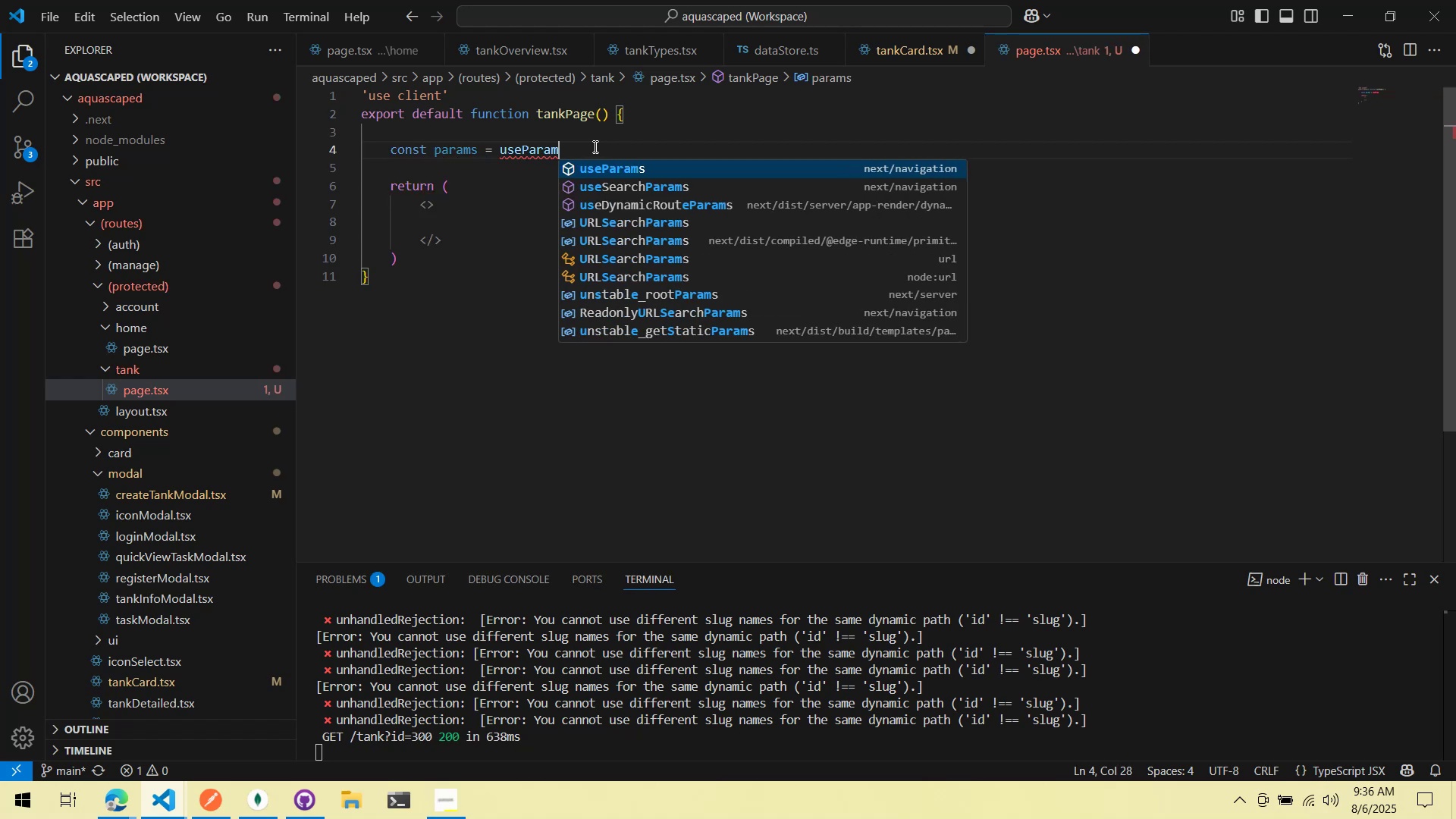 
key(Enter)
 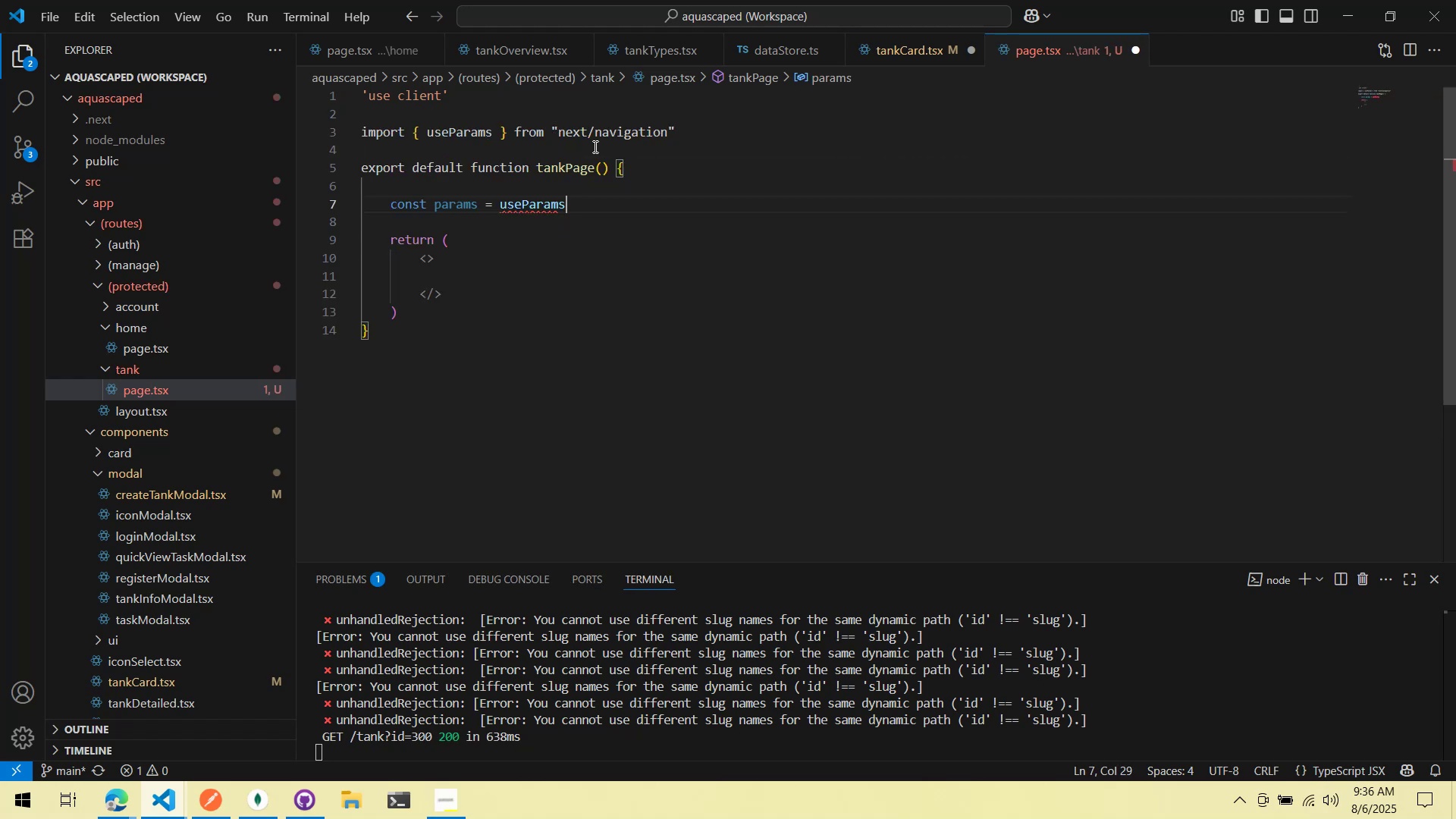 
type(();)
 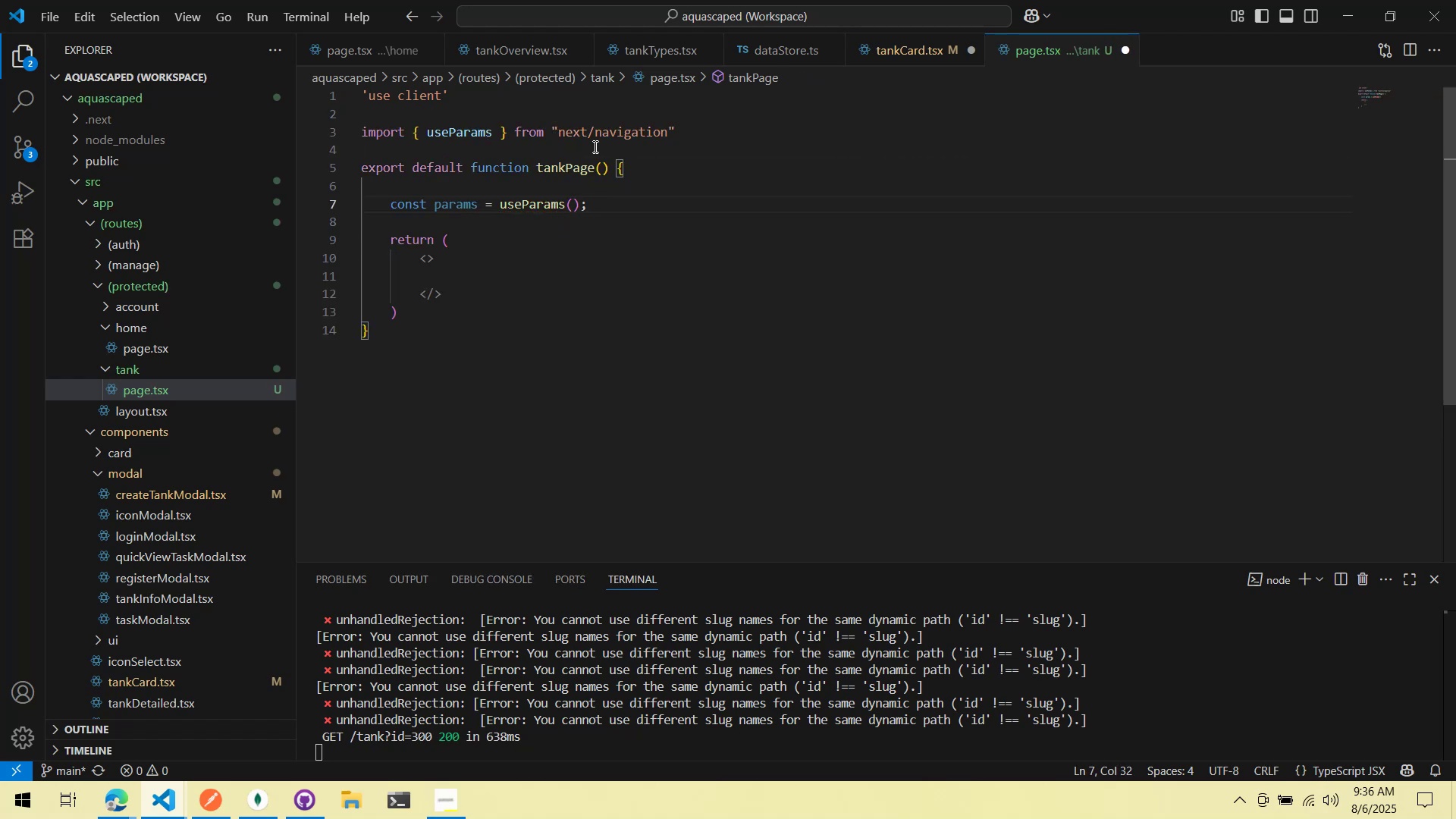 
key(ArrowLeft)
 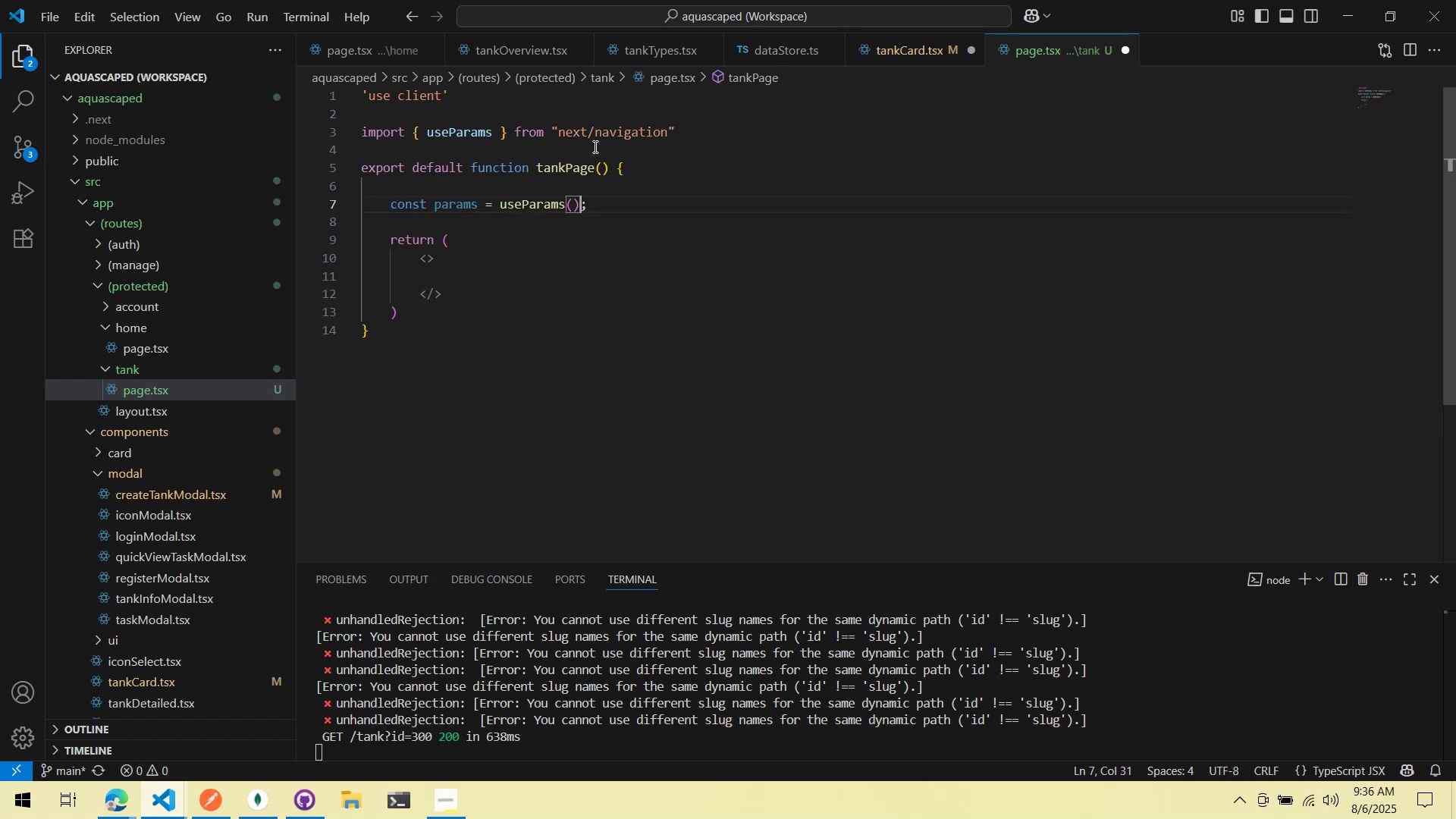 
key(ArrowLeft)
 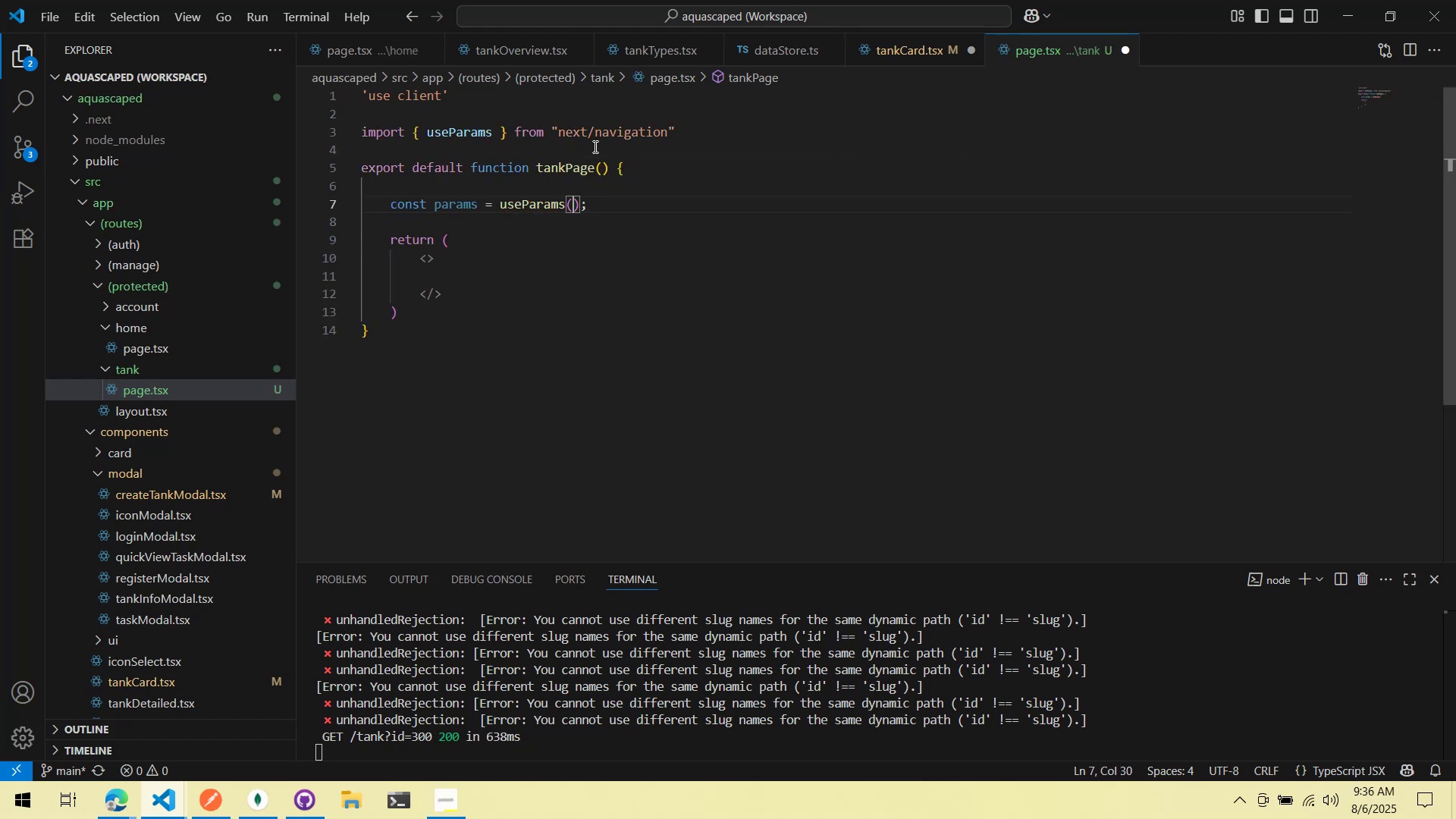 
key(ArrowLeft)
 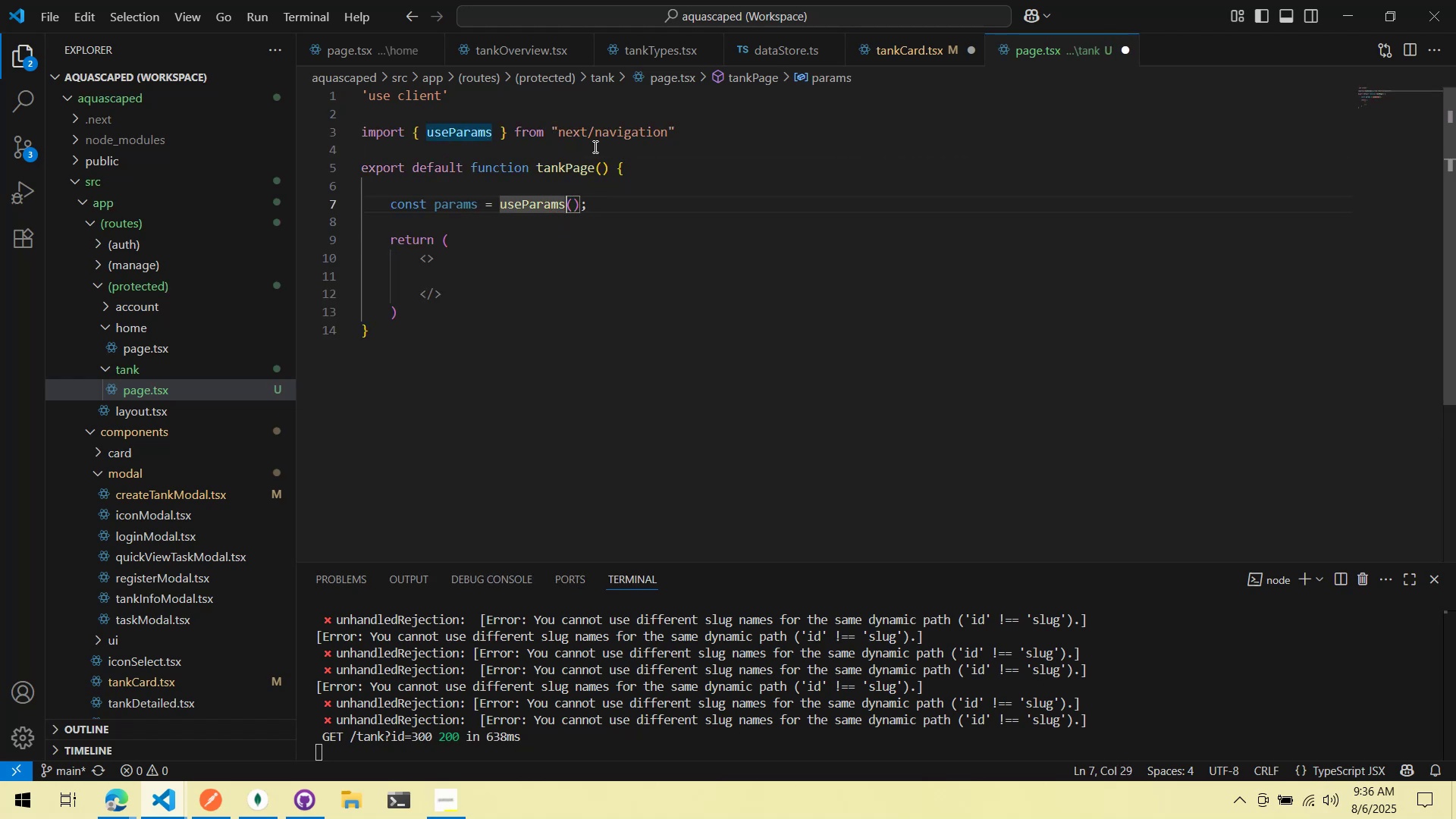 
type(<id>)
 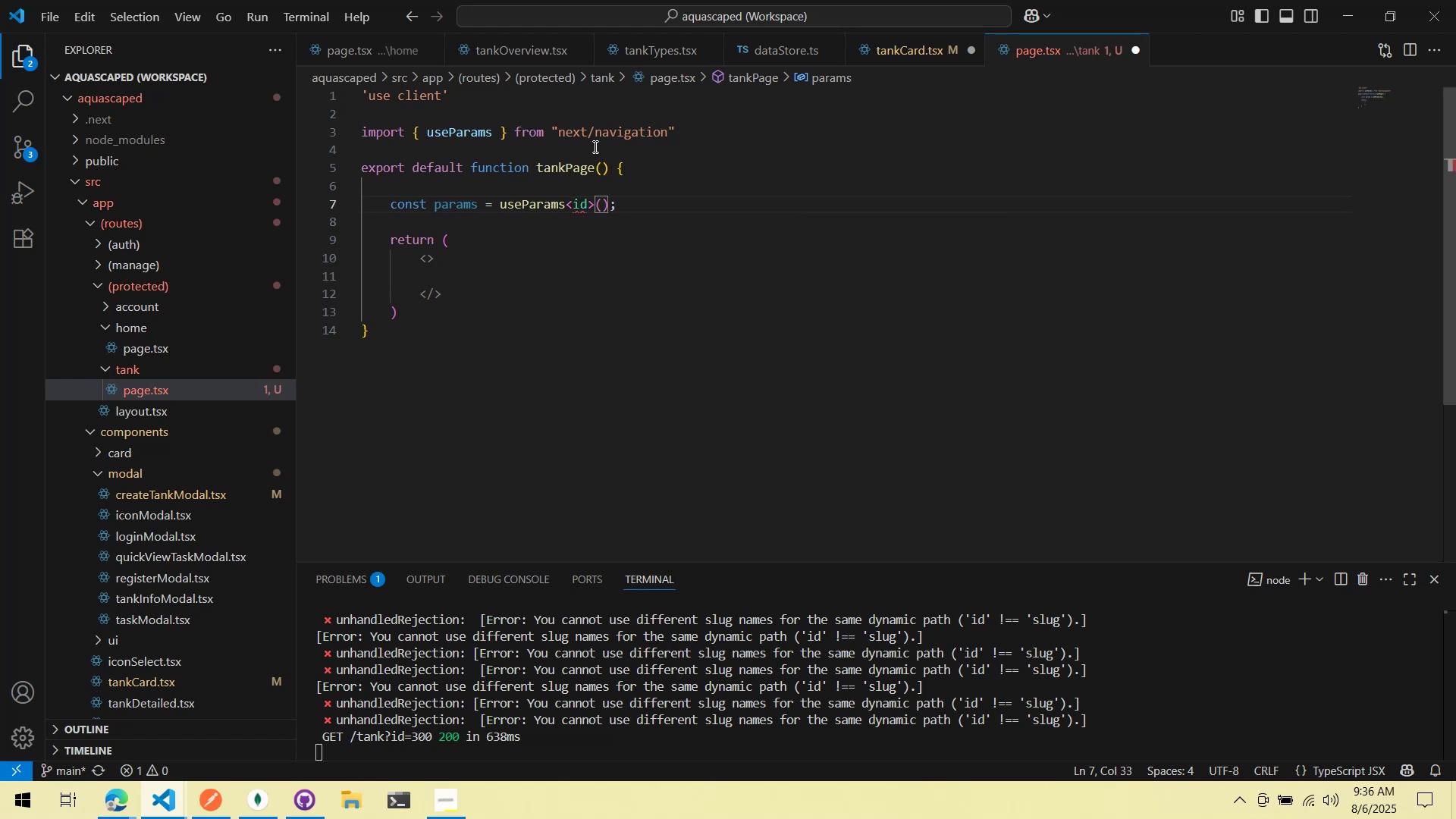 
key(ArrowLeft)
 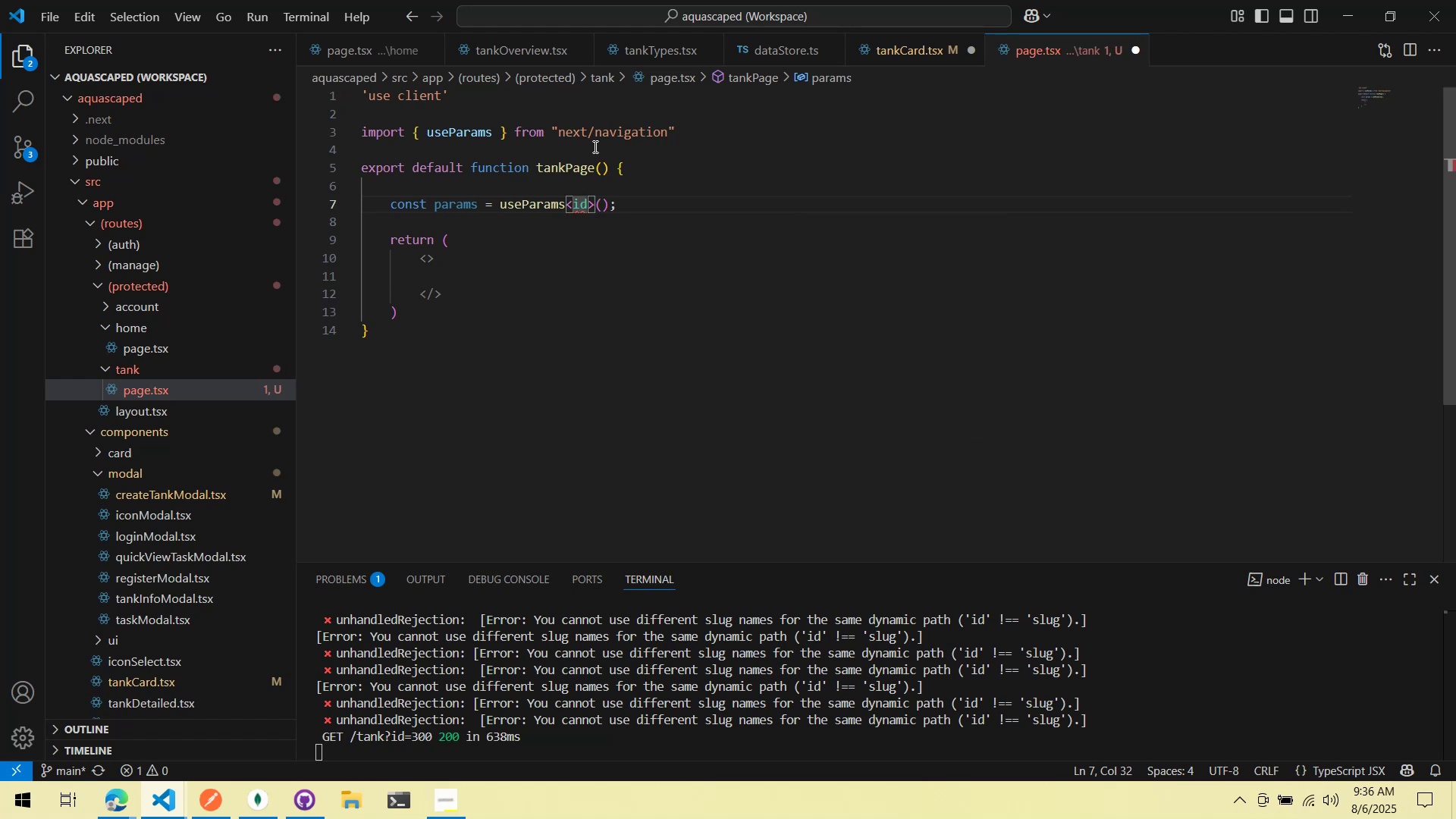 
type(: string)
 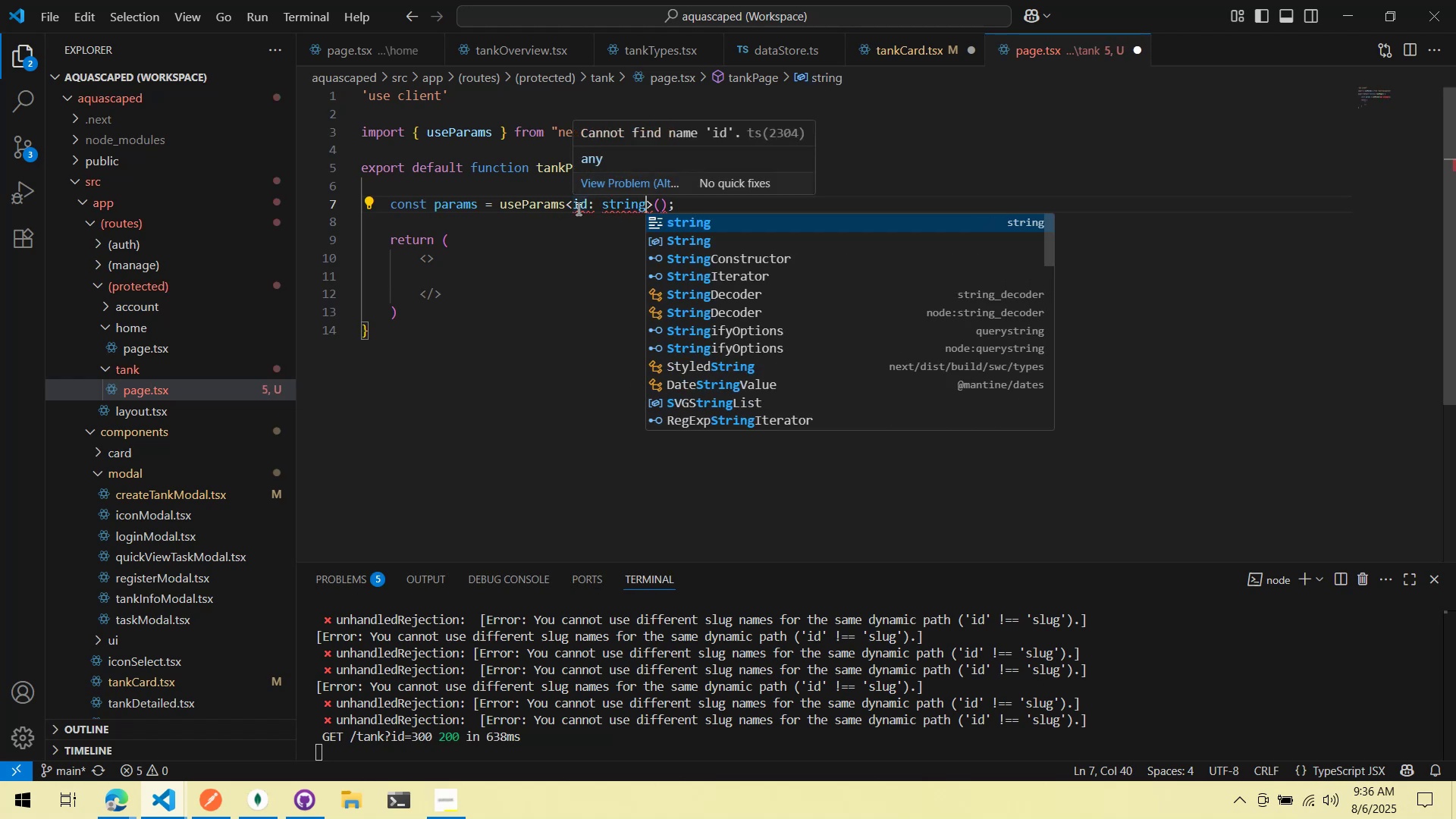 
double_click([580, 202])
 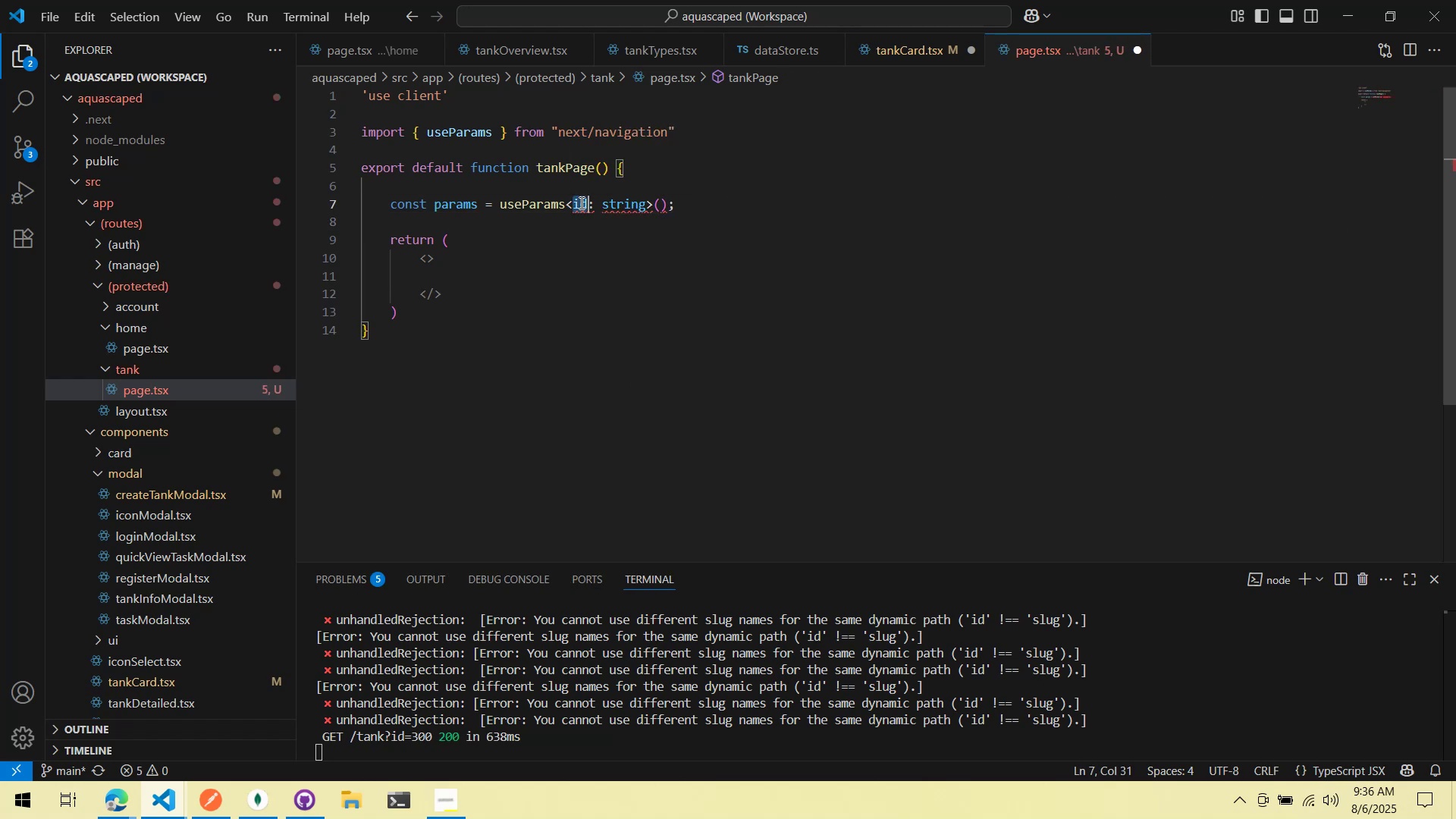 
triple_click([580, 202])
 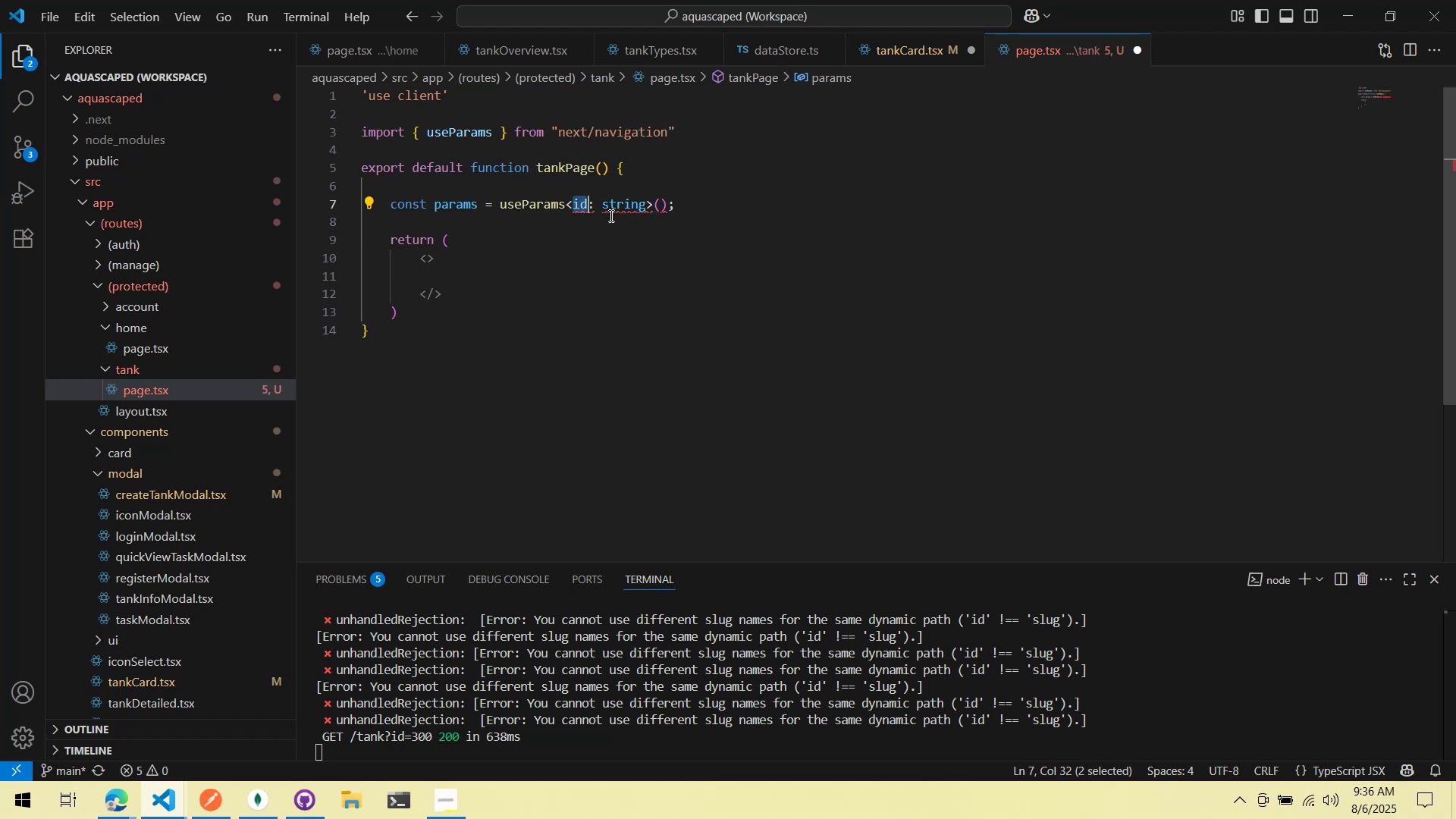 
key(Shift+Quote)
 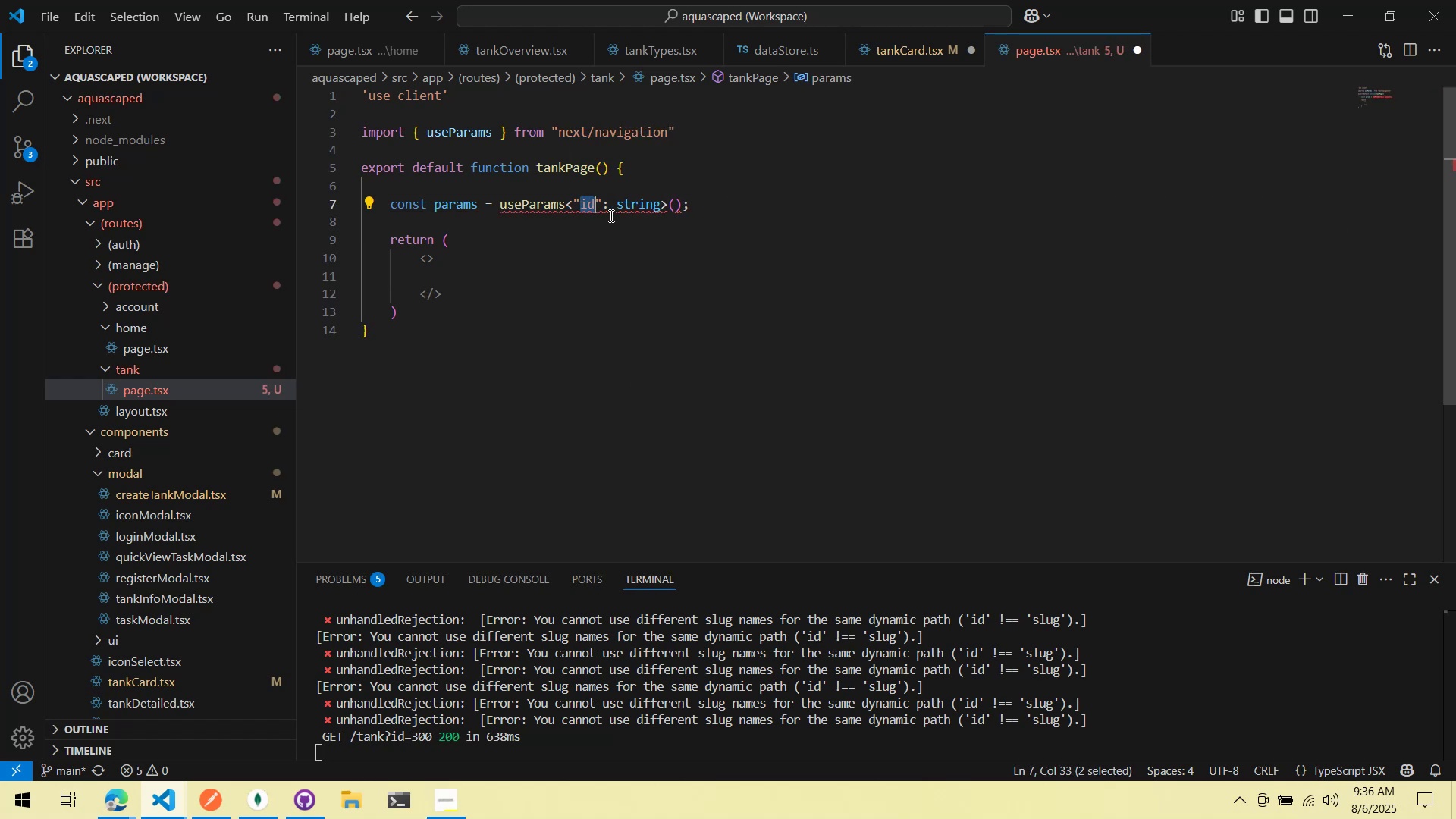 
key(Control+ControlLeft)
 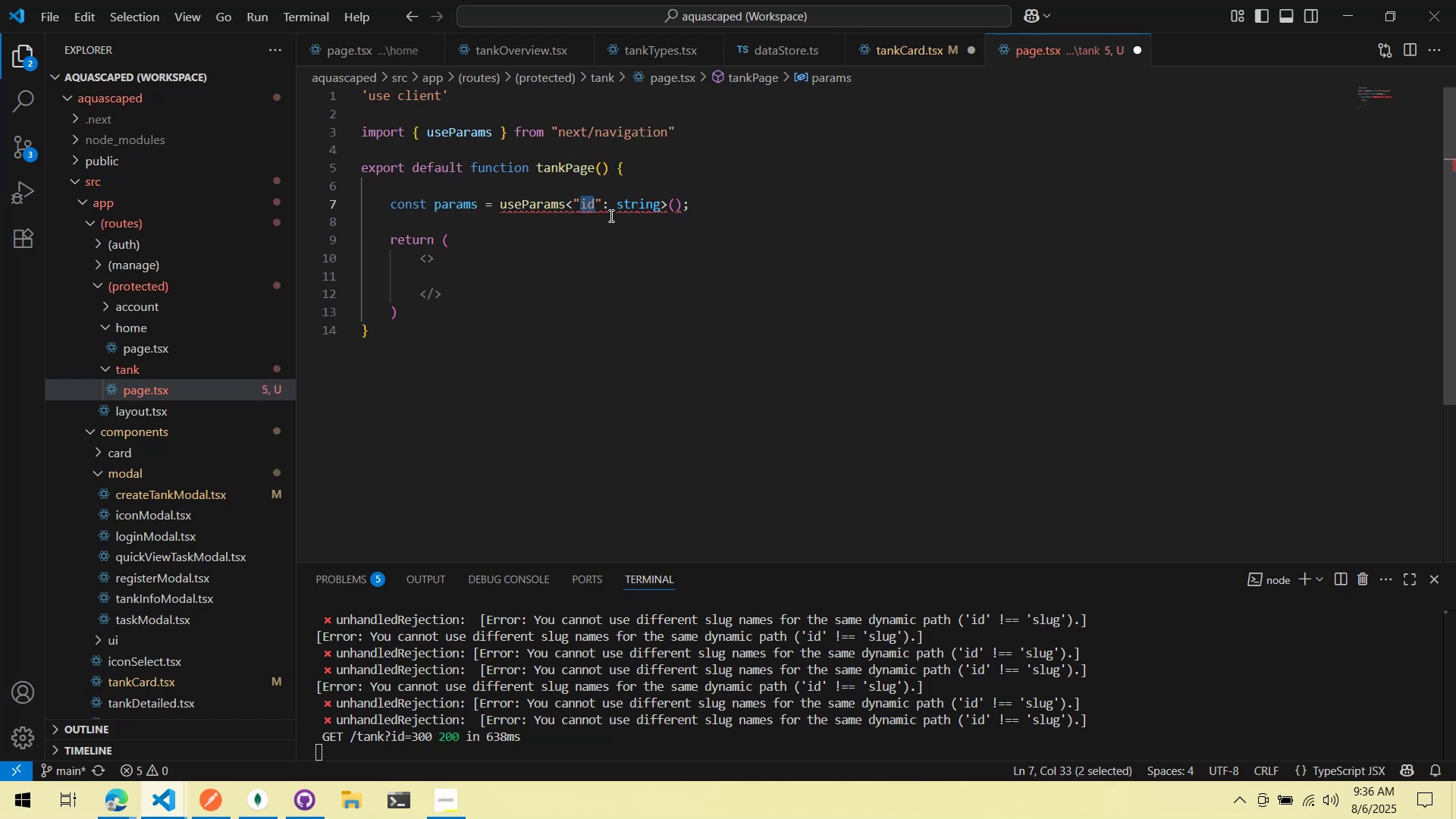 
key(Control+Z)
 